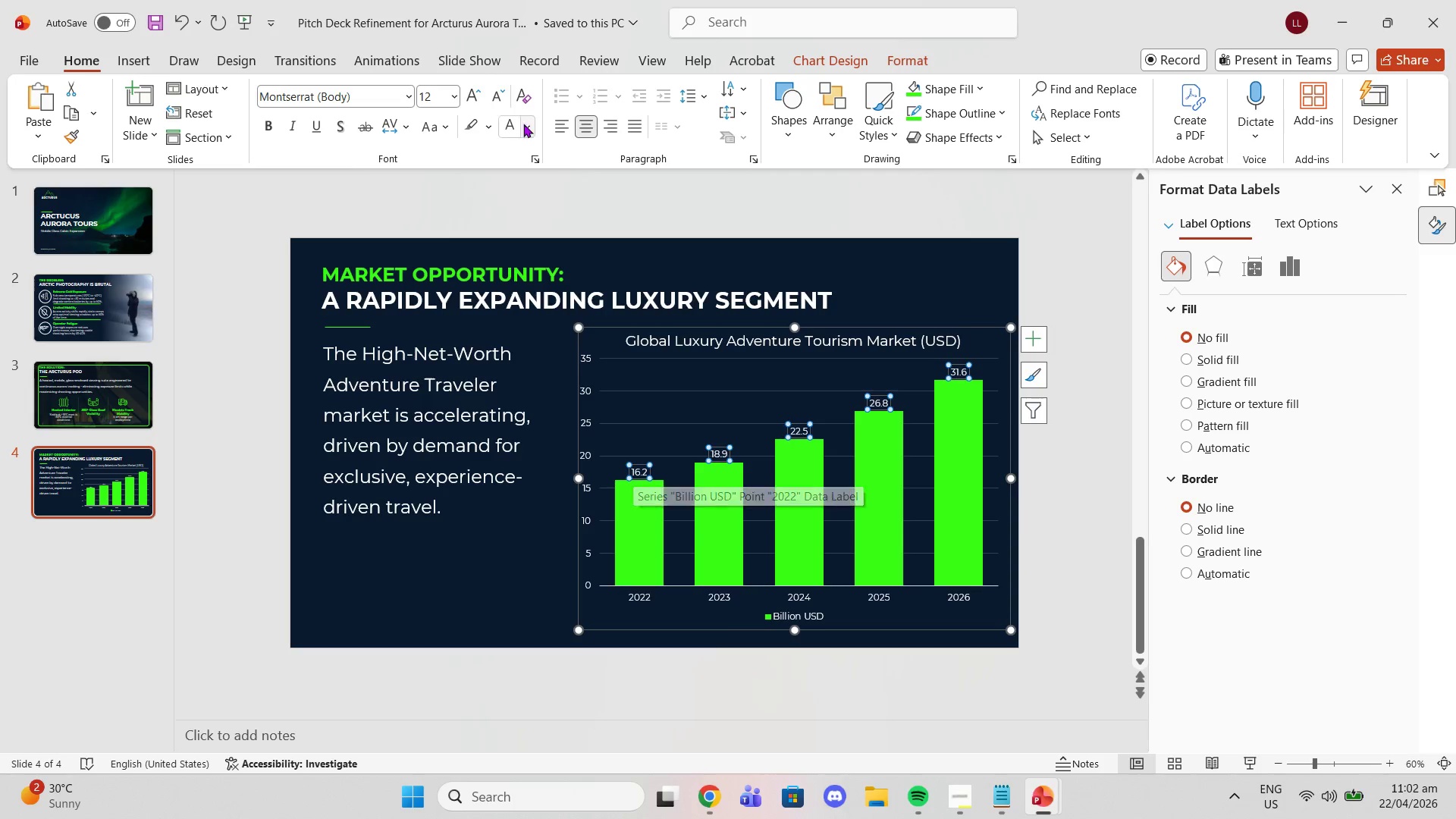 
left_click([481, 91])
 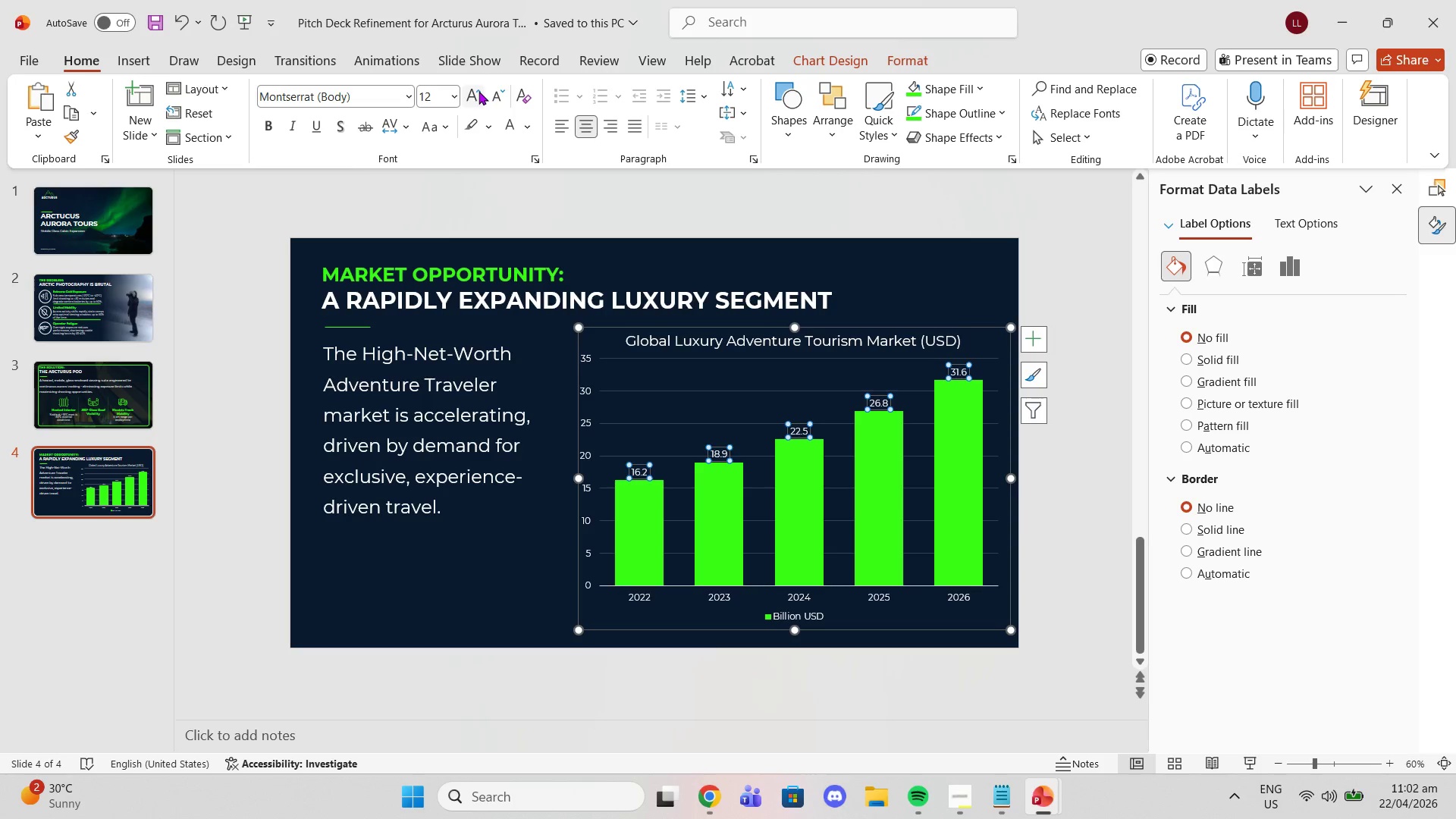 
left_click([479, 91])
 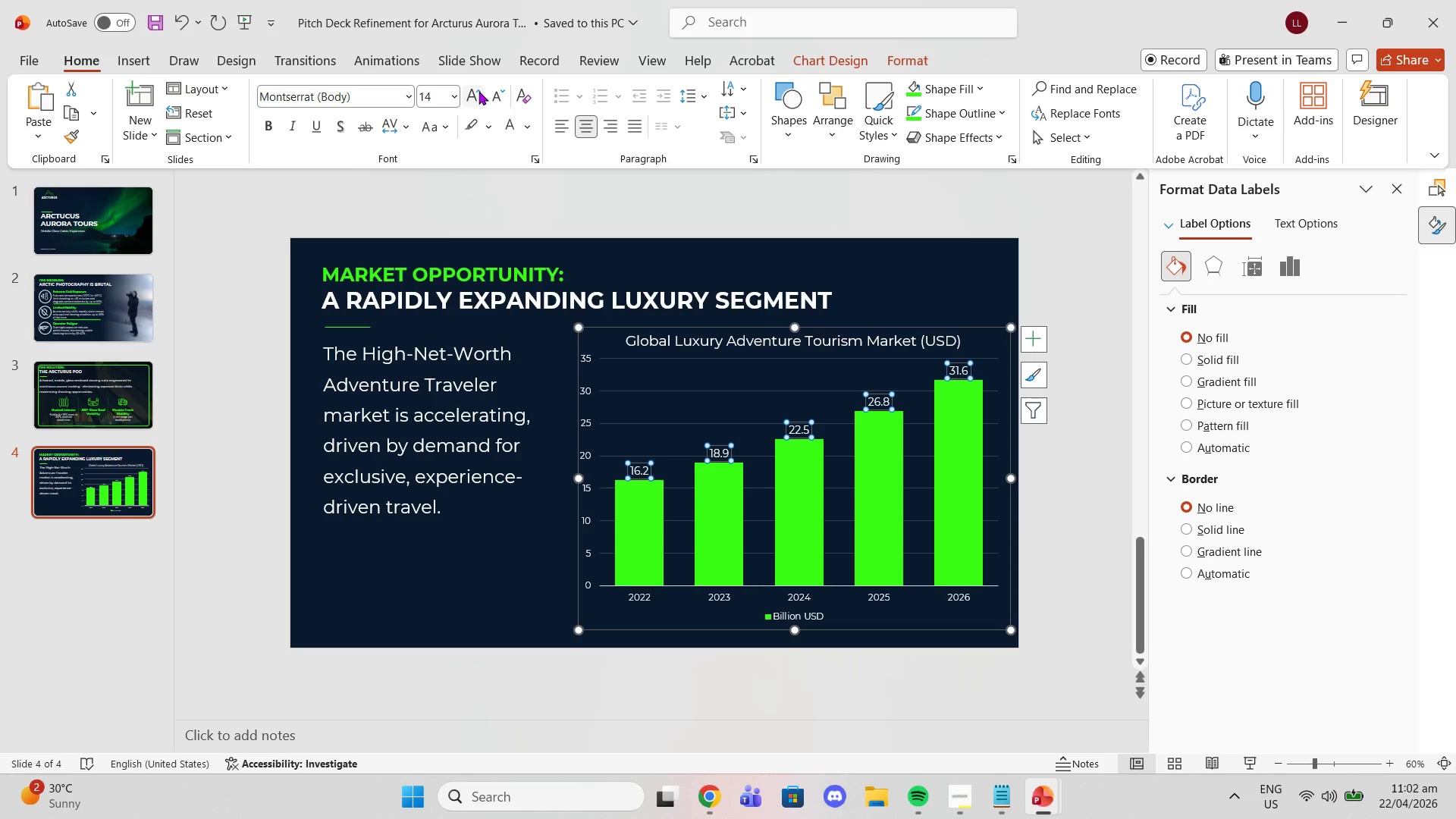 
left_click([479, 91])
 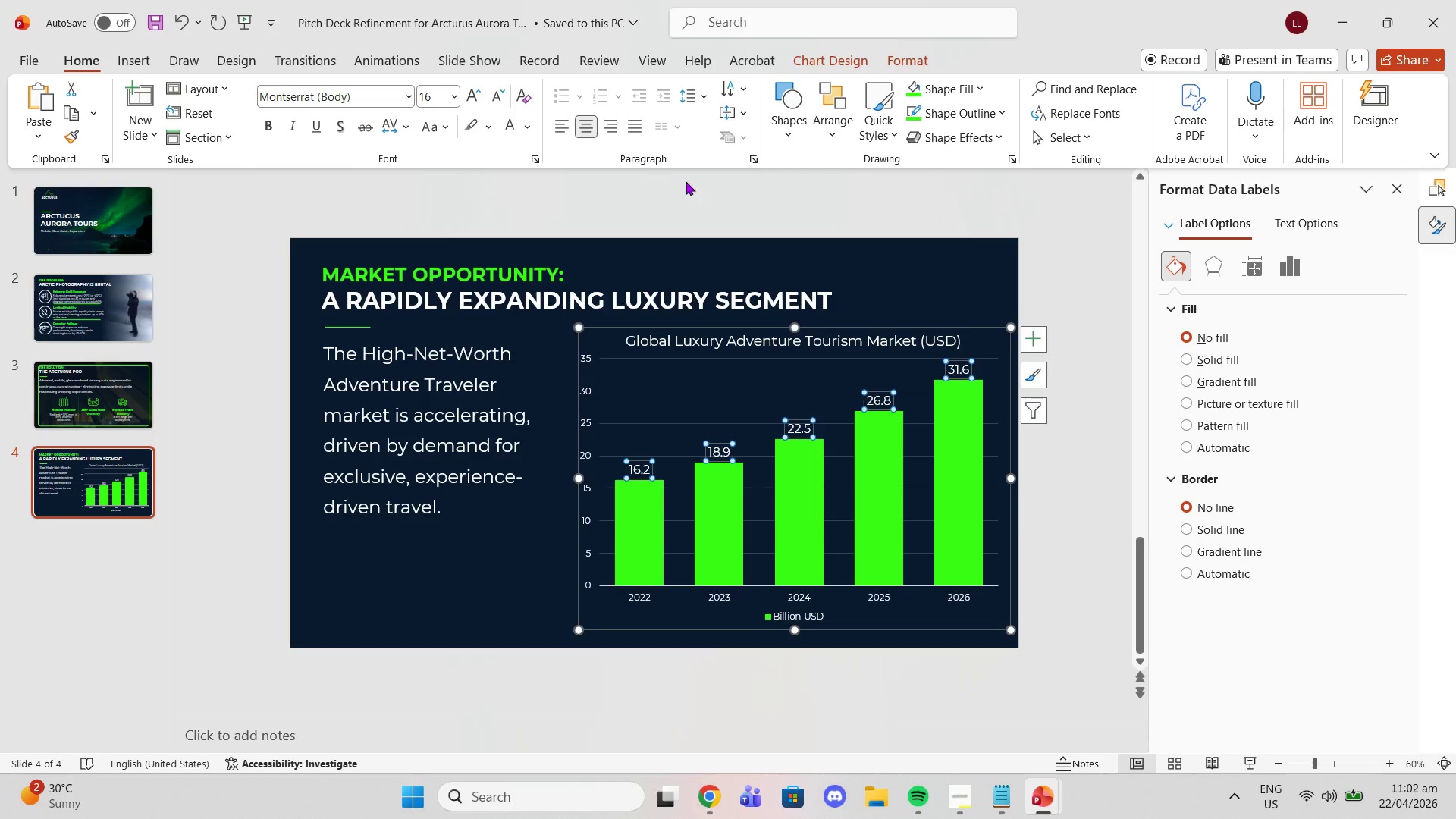 
left_click([714, 183])
 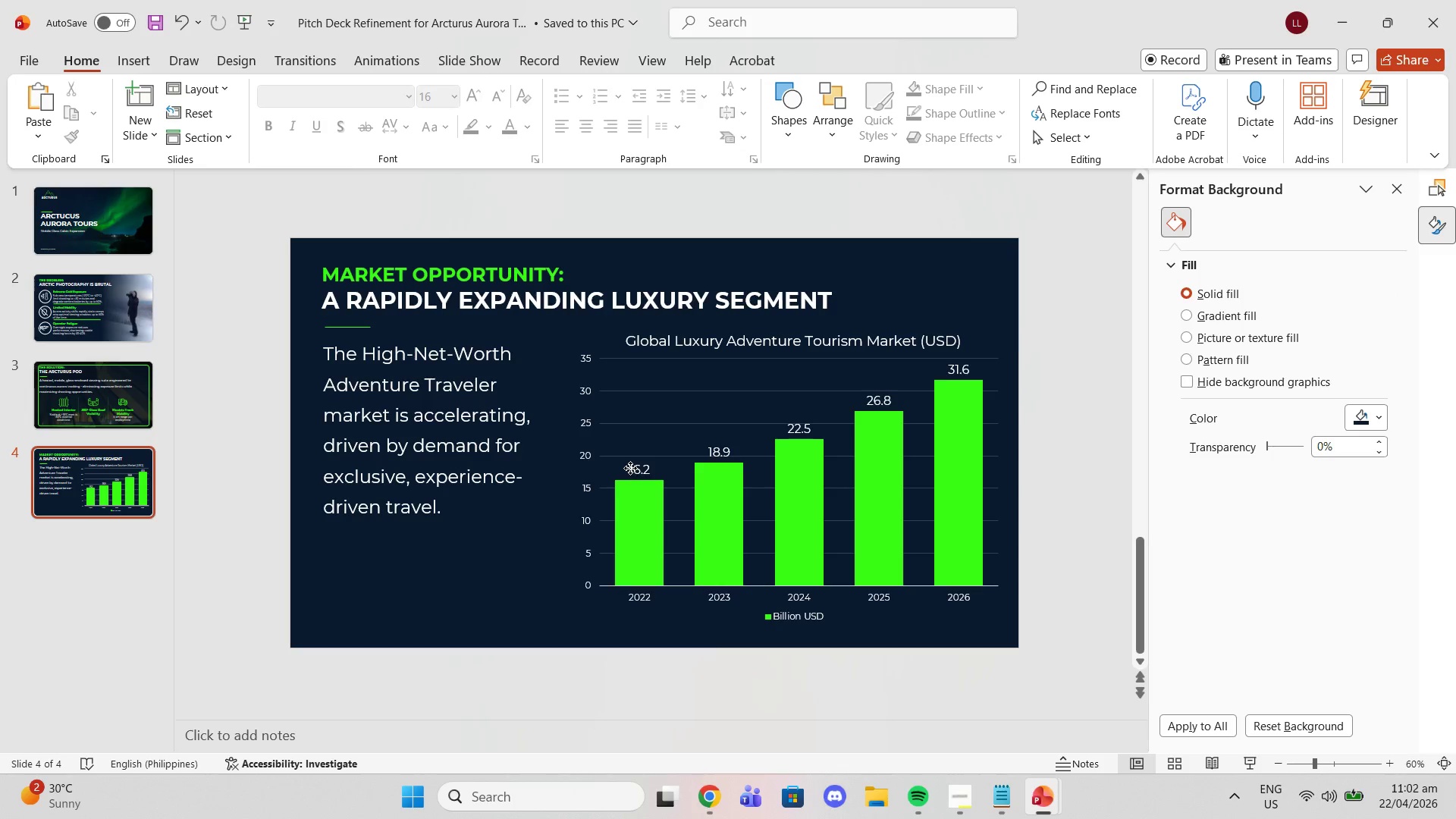 
double_click([630, 468])
 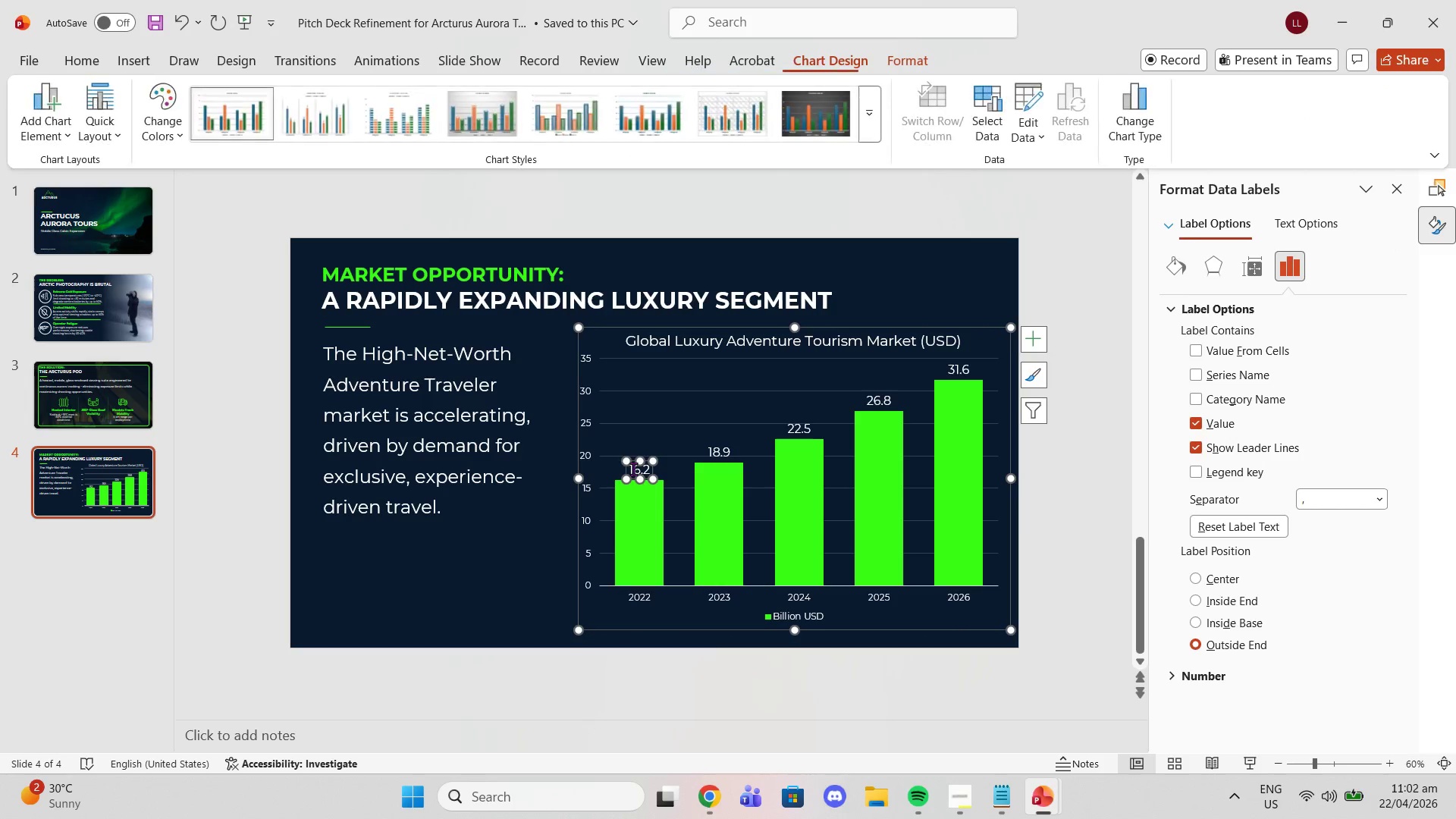 
double_click([633, 469])
 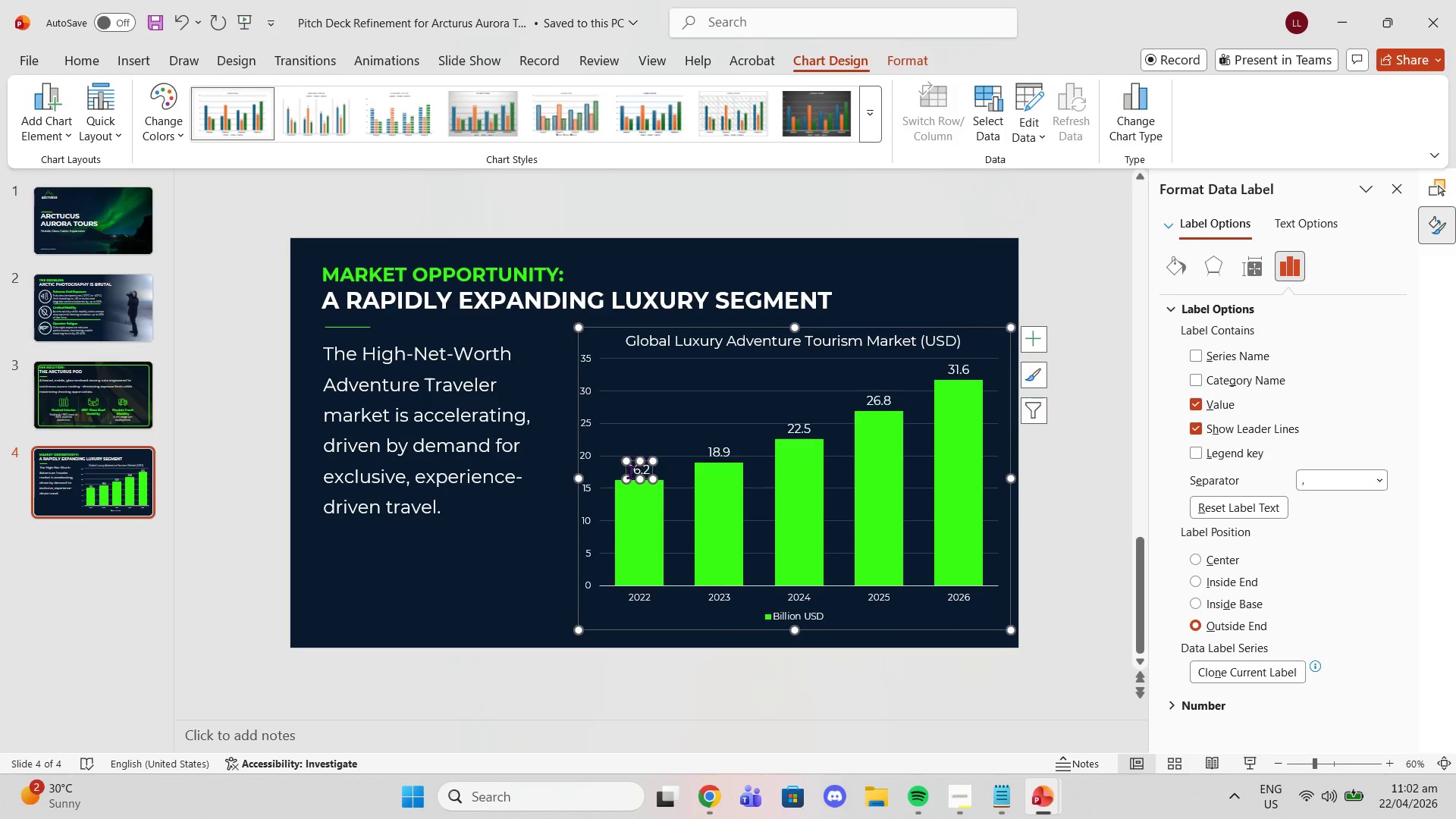 
left_click([630, 472])
 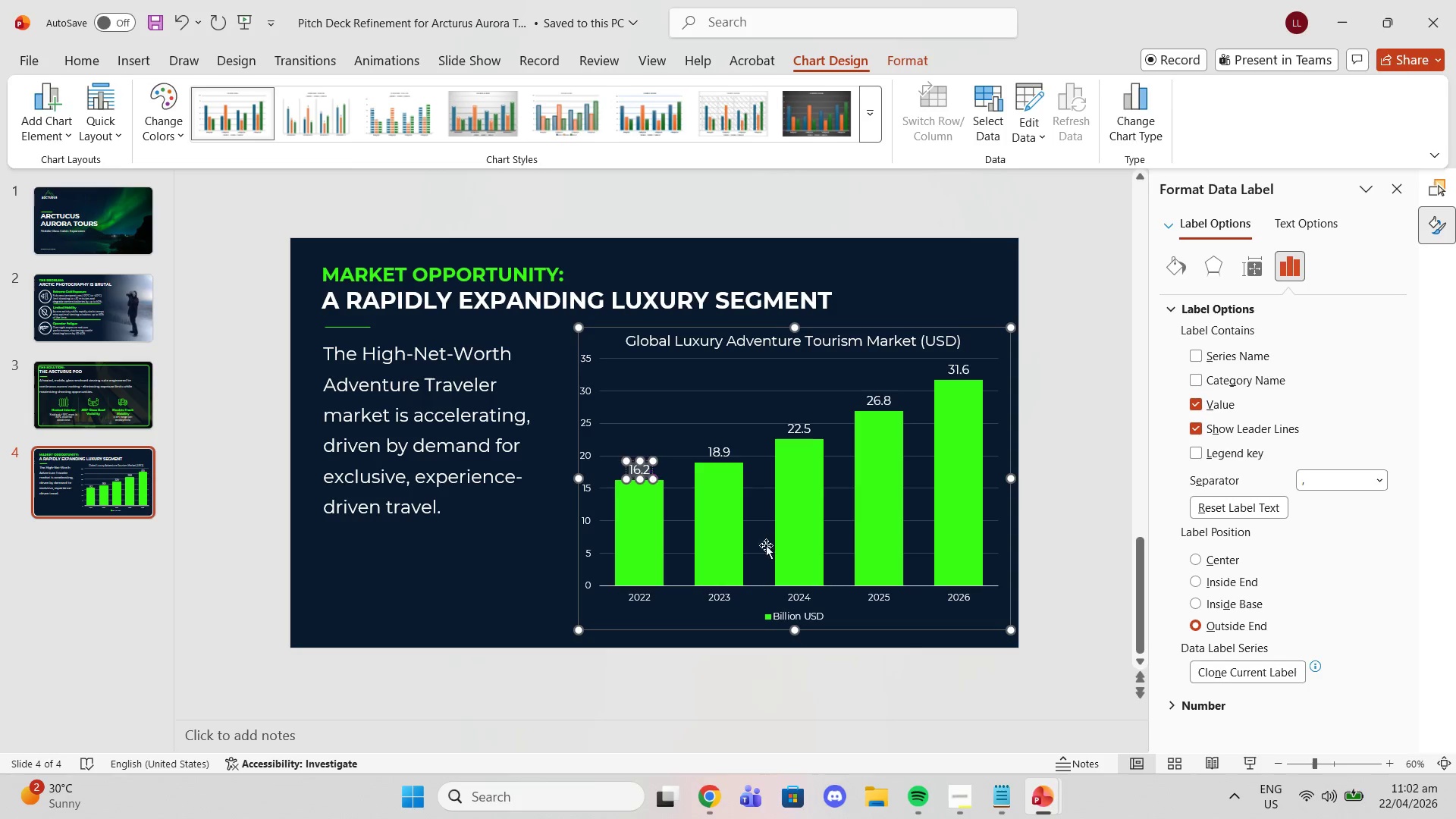 
left_click([996, 806])
 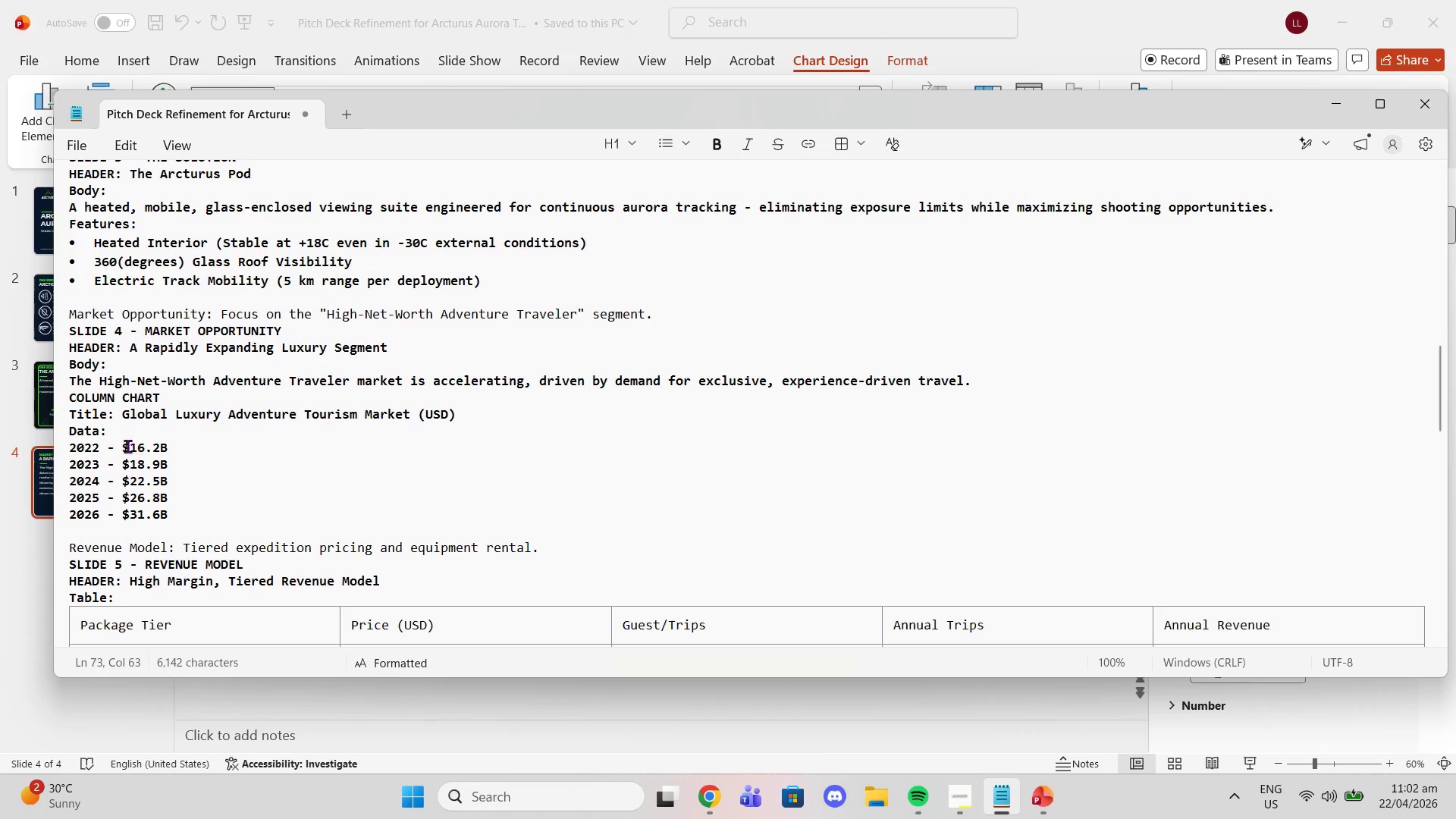 
left_click_drag(start_coordinate=[125, 444], to_coordinate=[168, 444])
 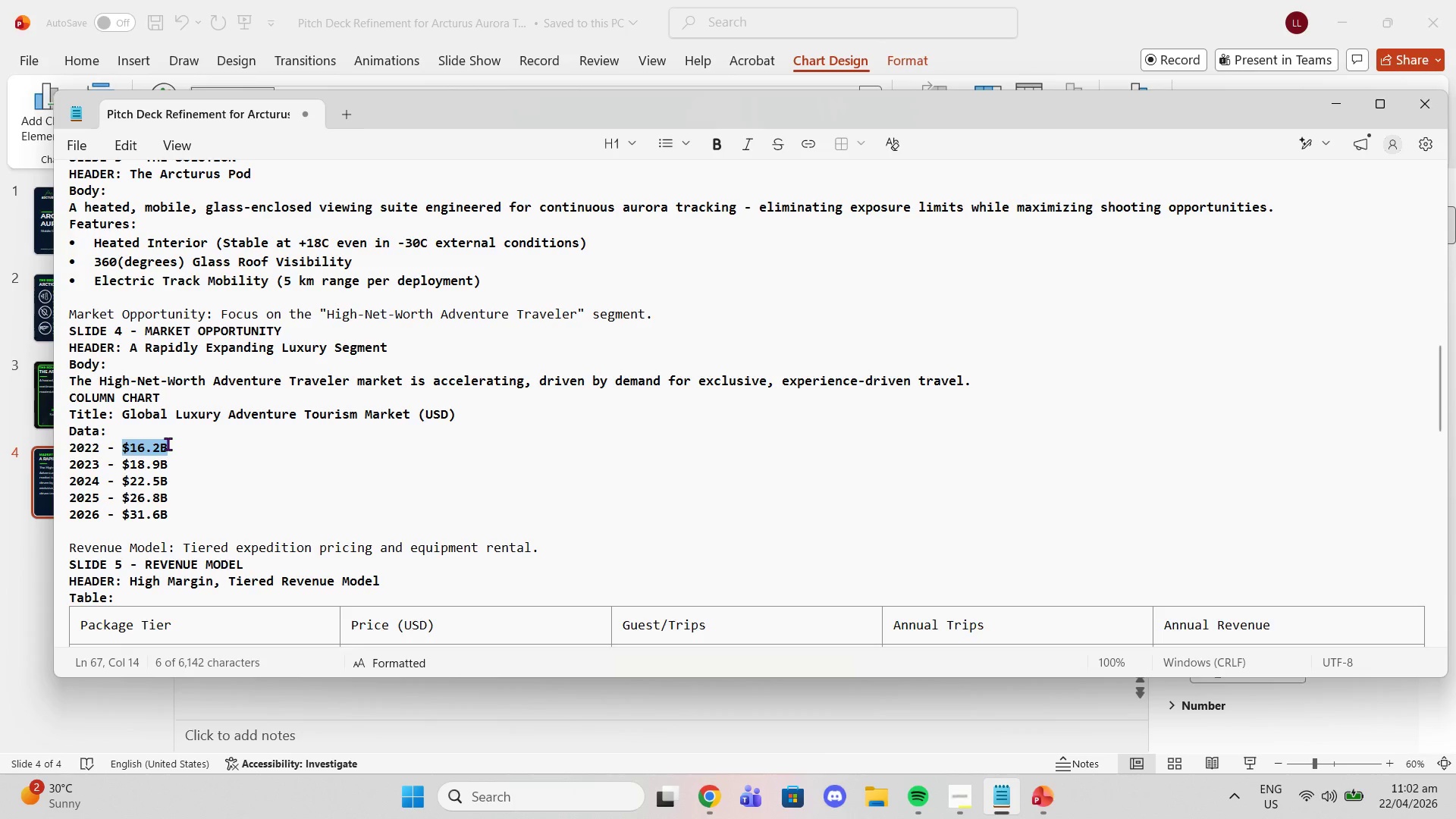 
key(Control+C)
 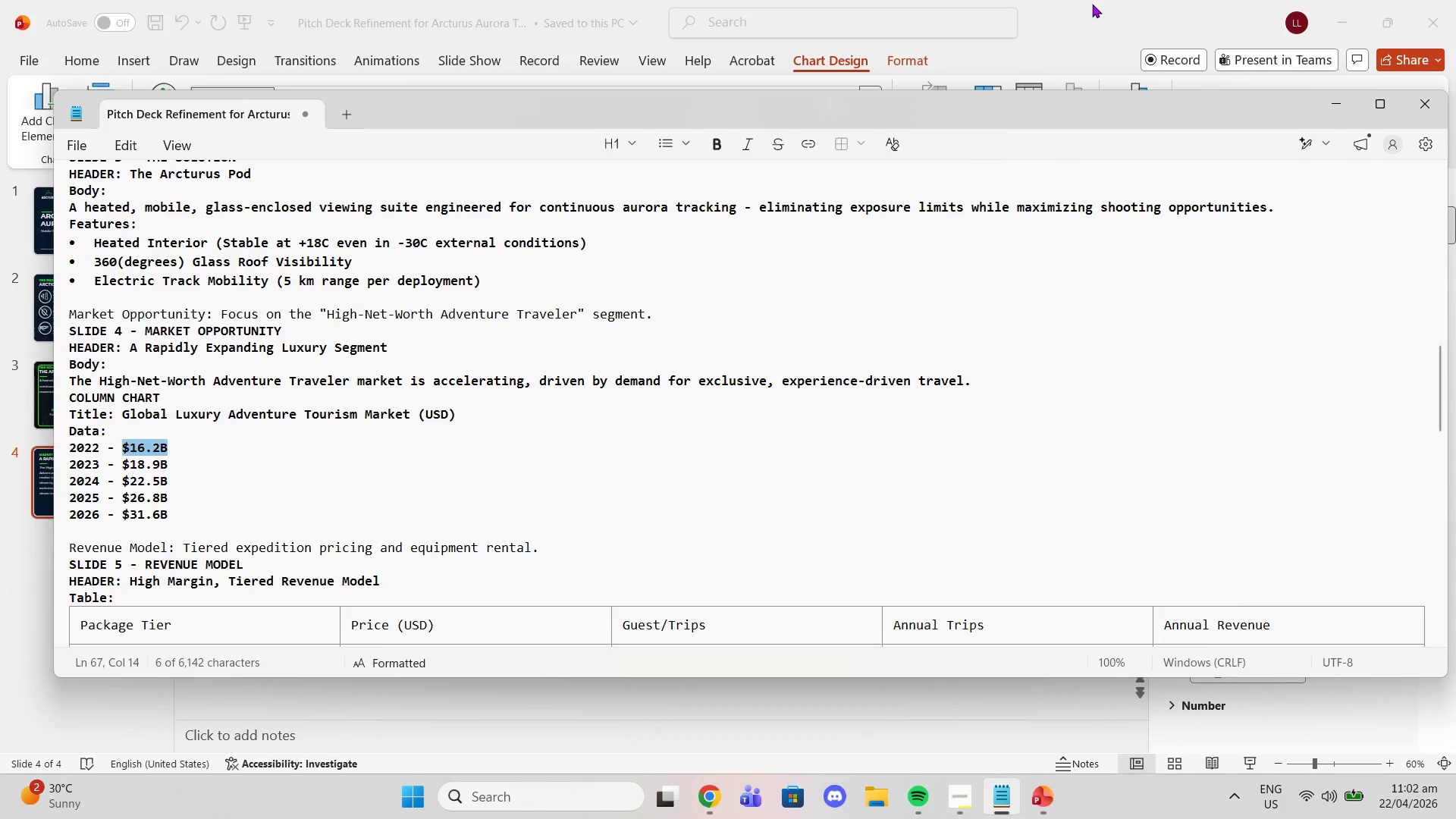 
left_click([1092, 4])
 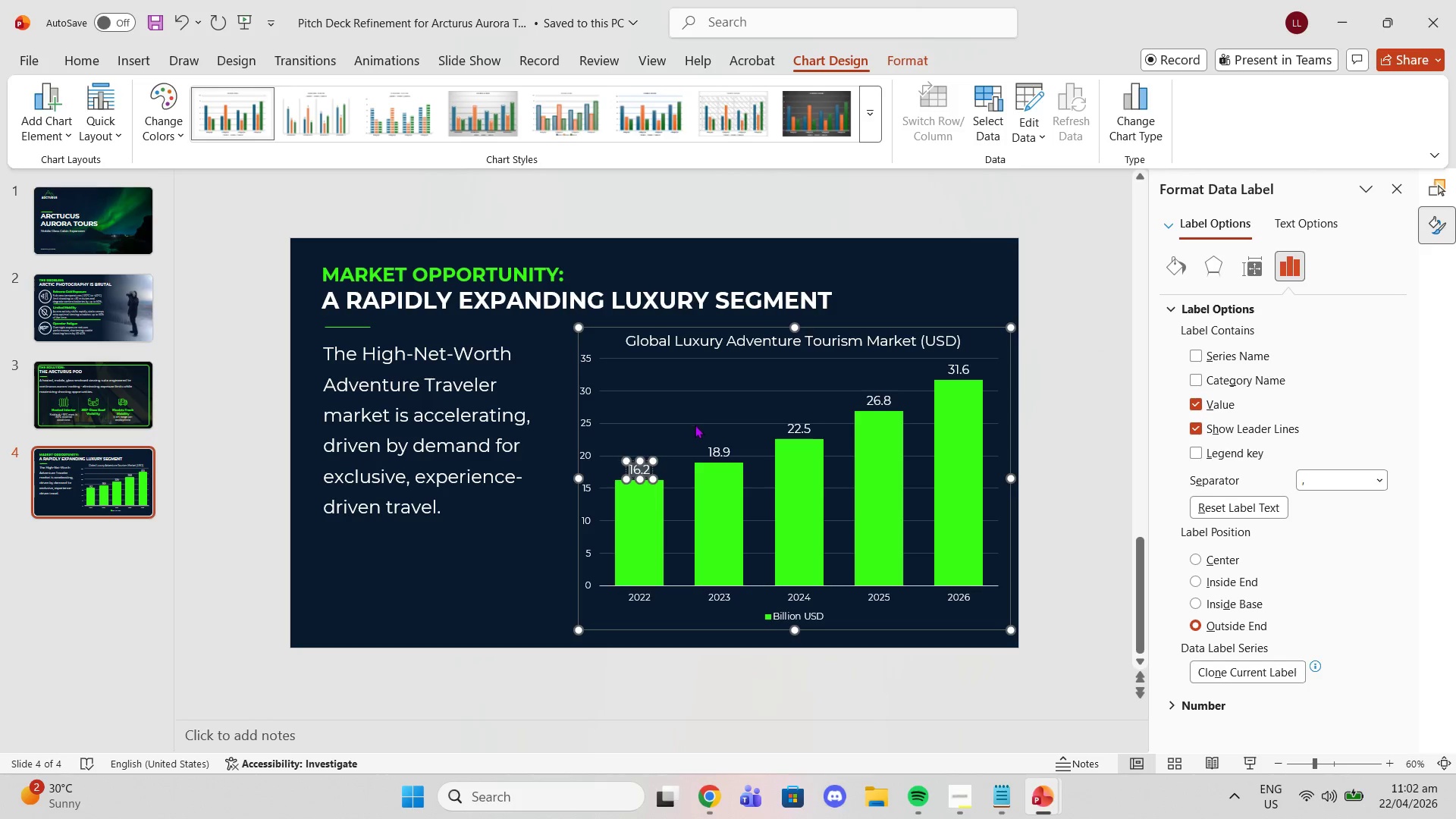 
key(Control+V)
 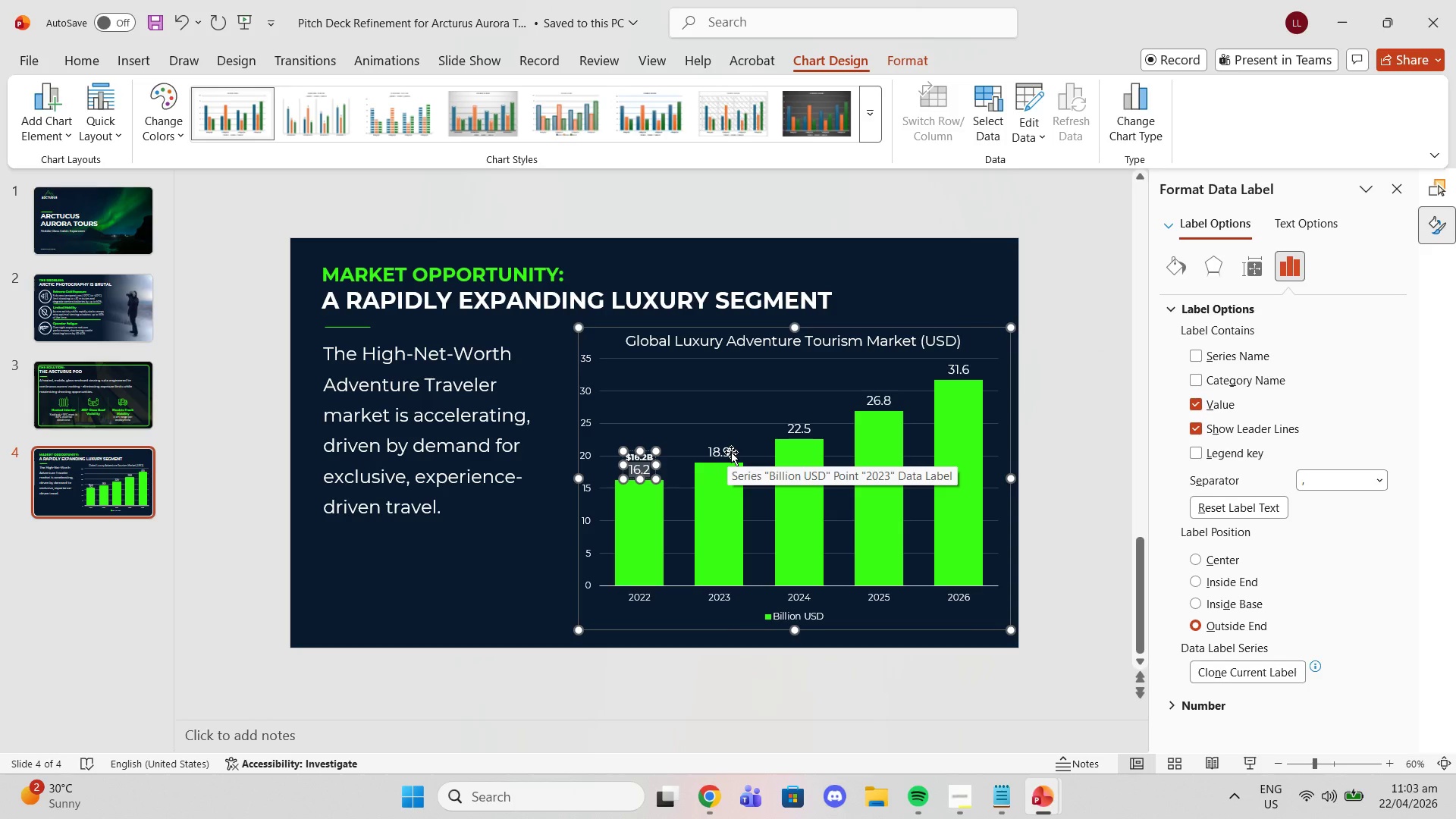 
key(Control+Z)
 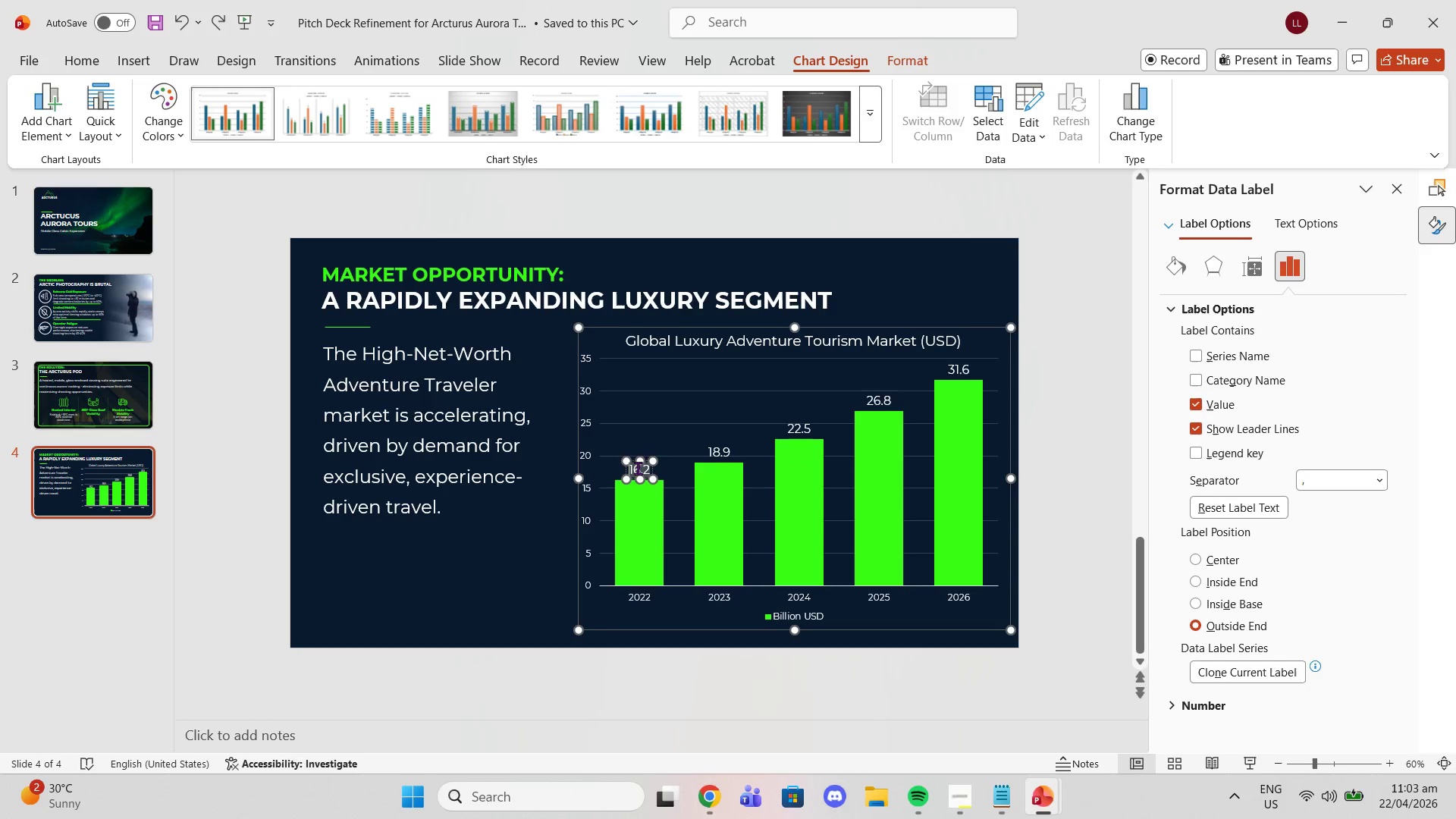 
double_click([638, 468])
 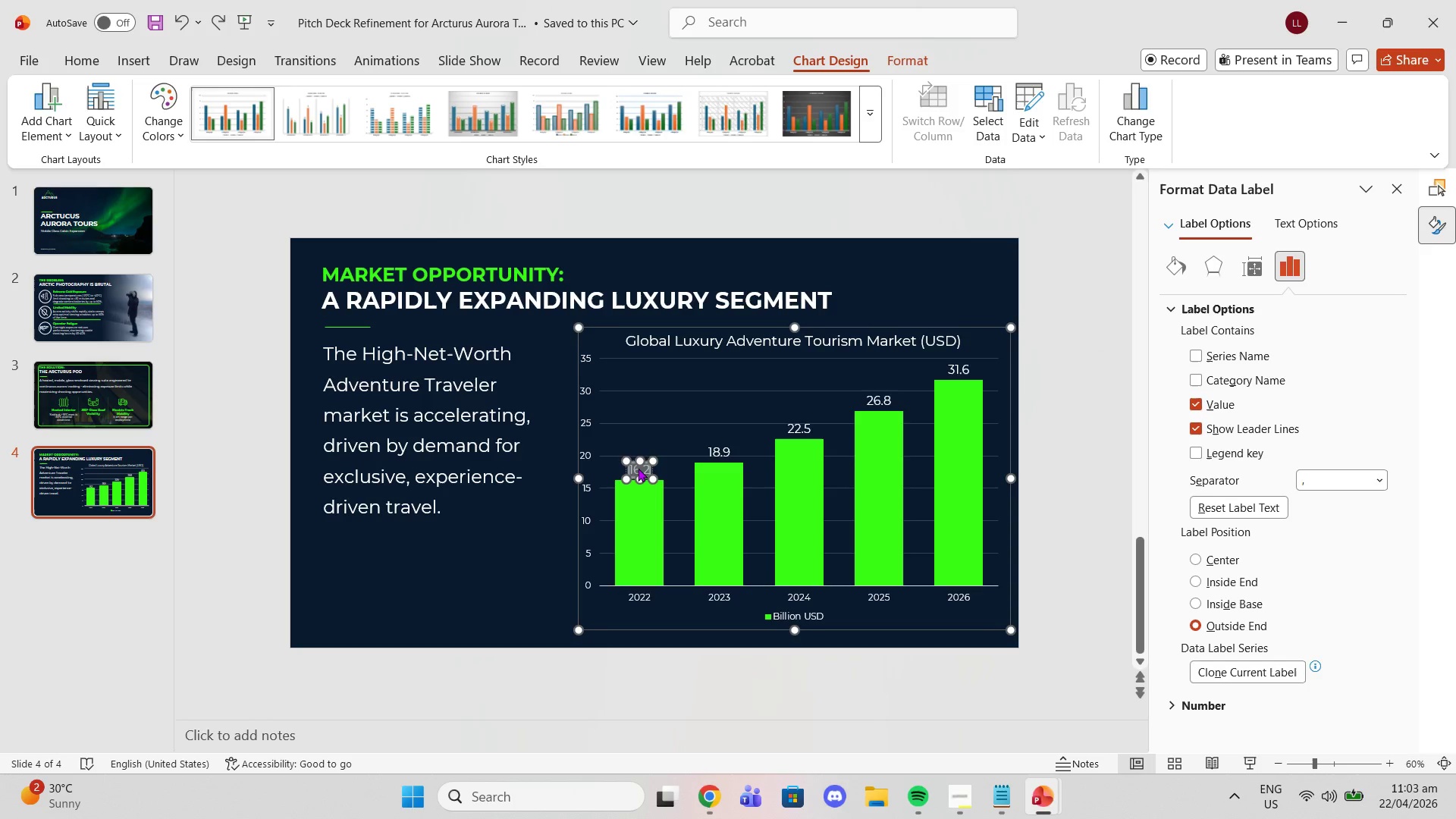 
left_click_drag(start_coordinate=[638, 468], to_coordinate=[1111, 421])
 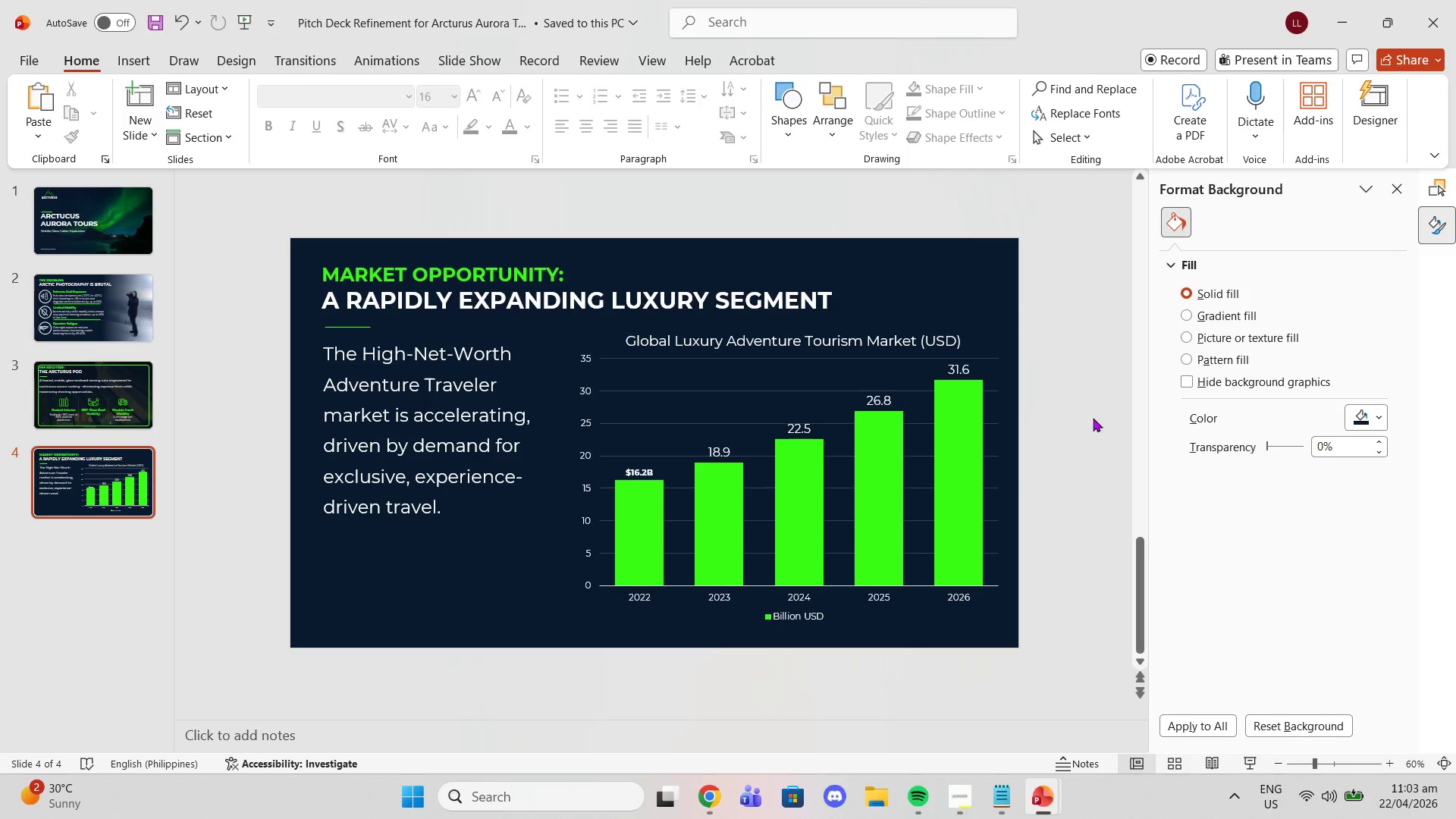 
key(Control+V)
 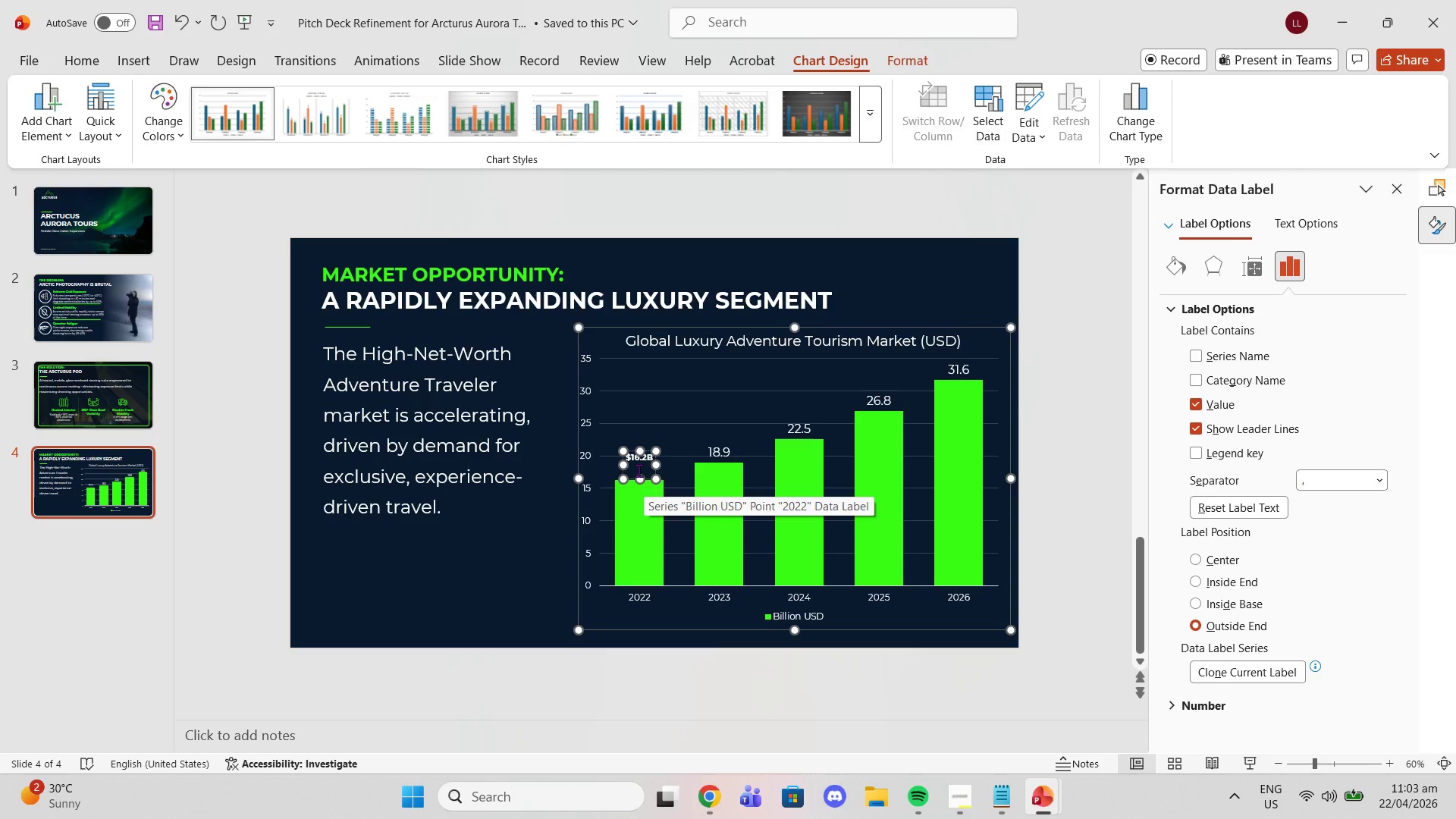 
key(Control+ControlLeft)
 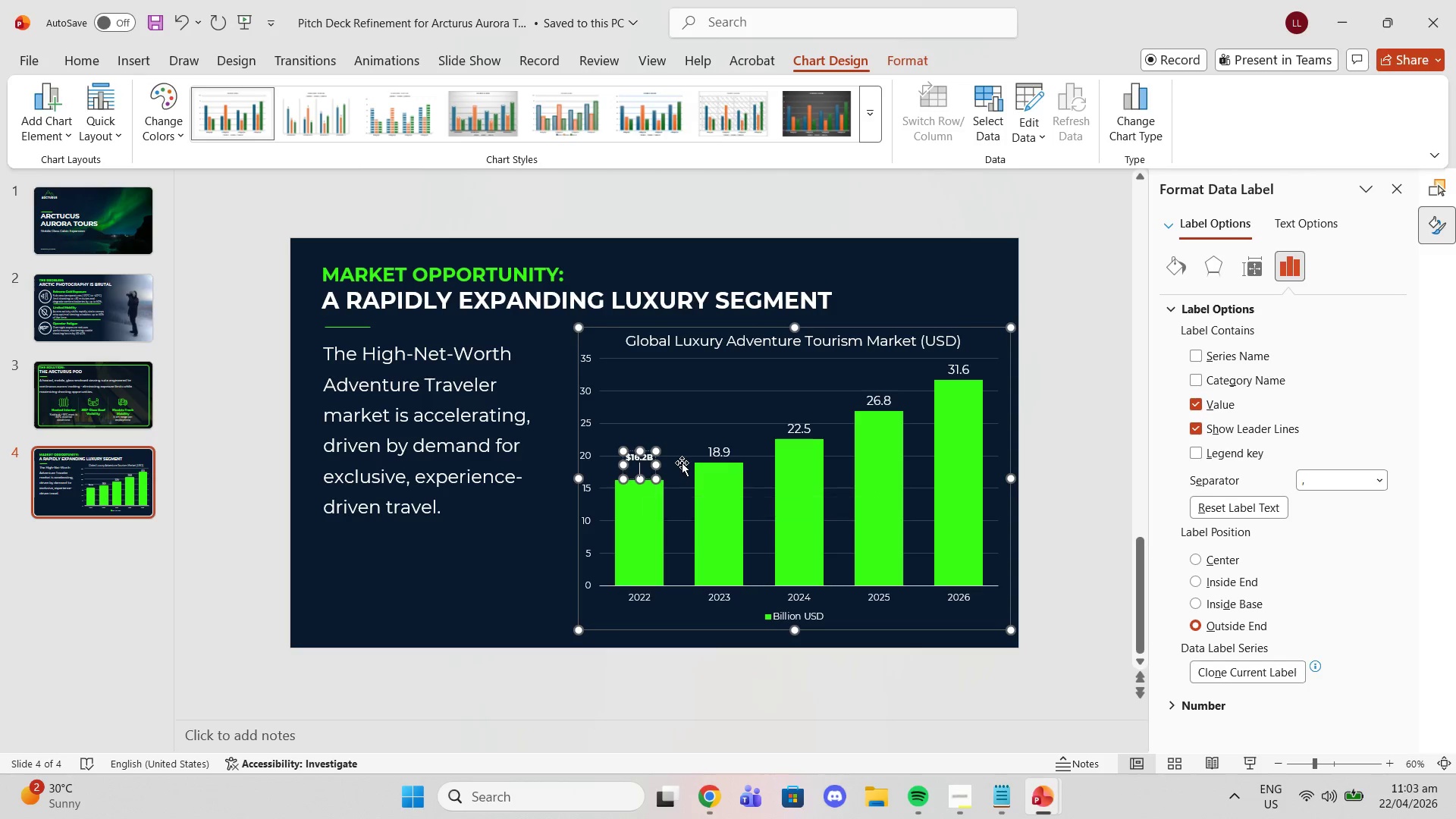 
key(Backspace)
 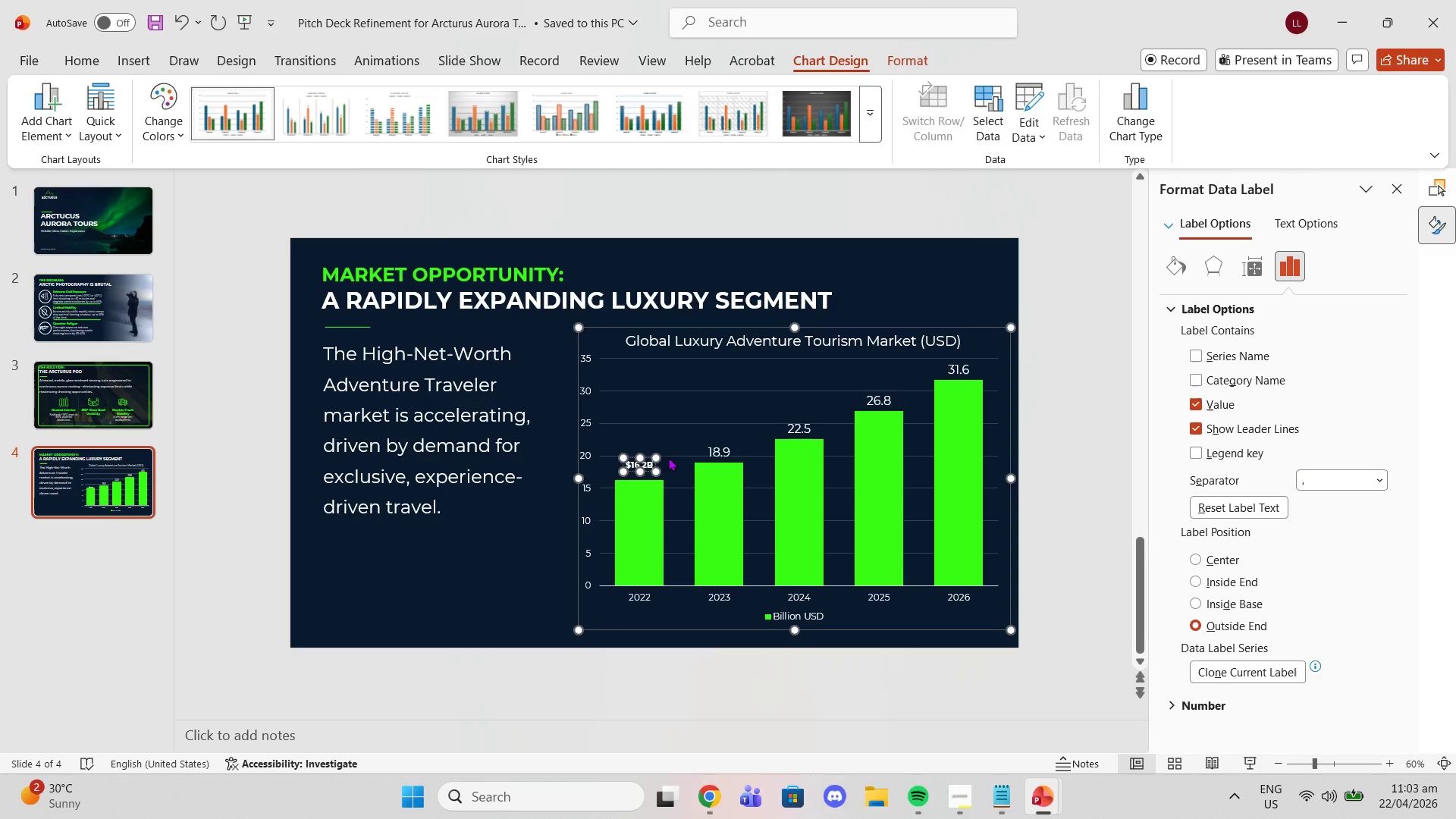 
key(Control+ControlLeft)
 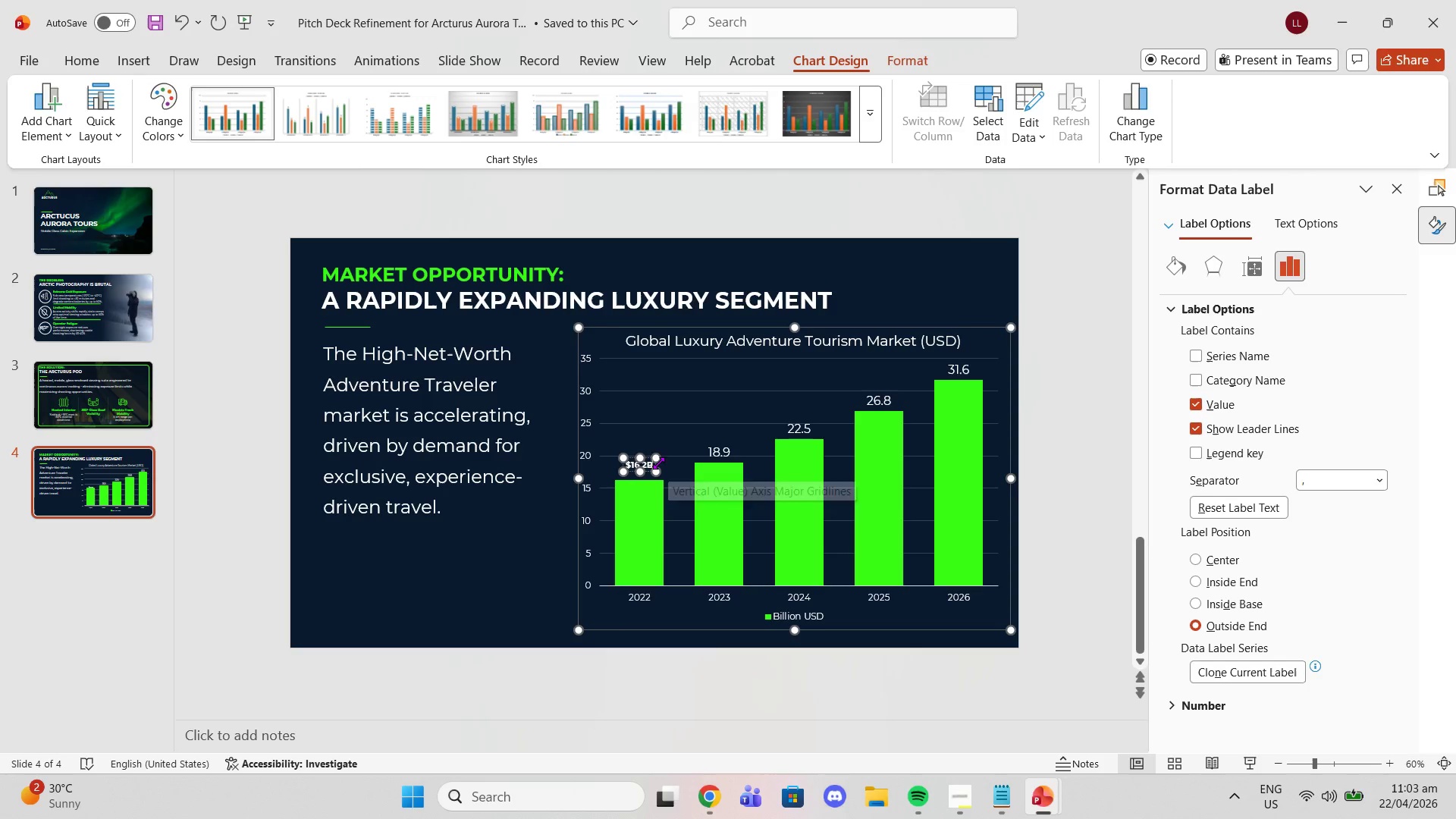 
key(Control+ControlLeft)
 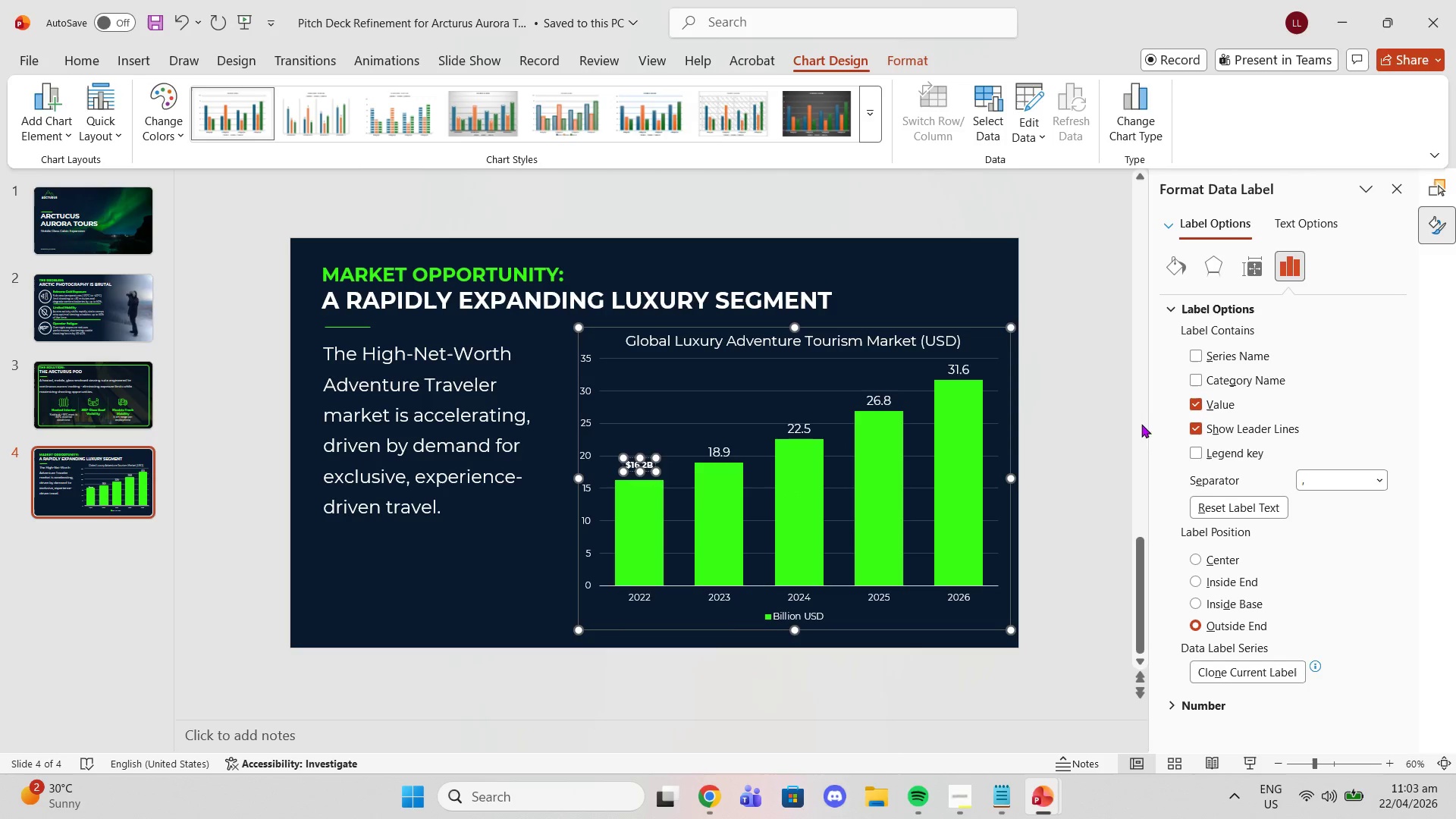 
left_click([1111, 421])
 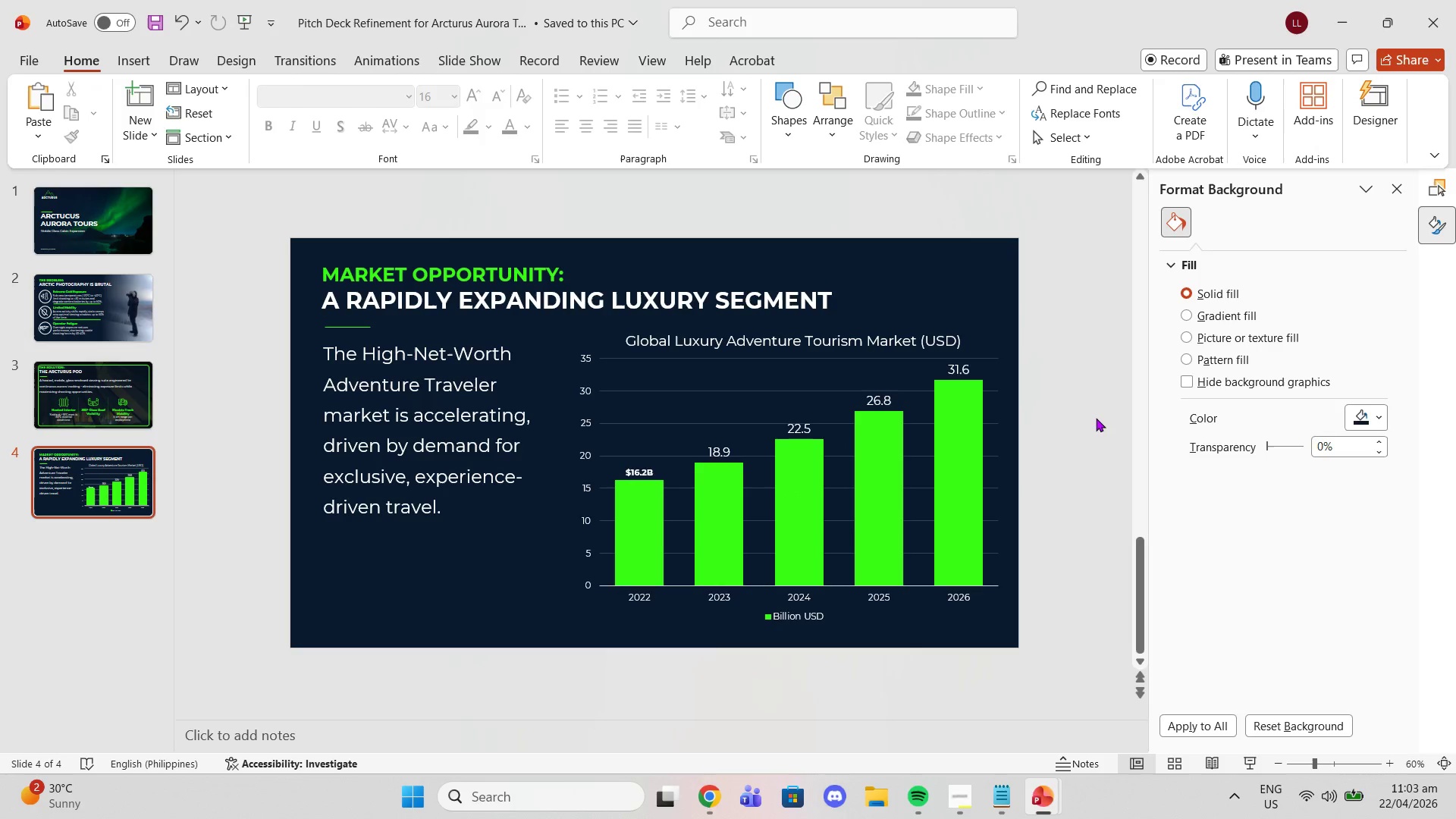 
key(Control+Z)
 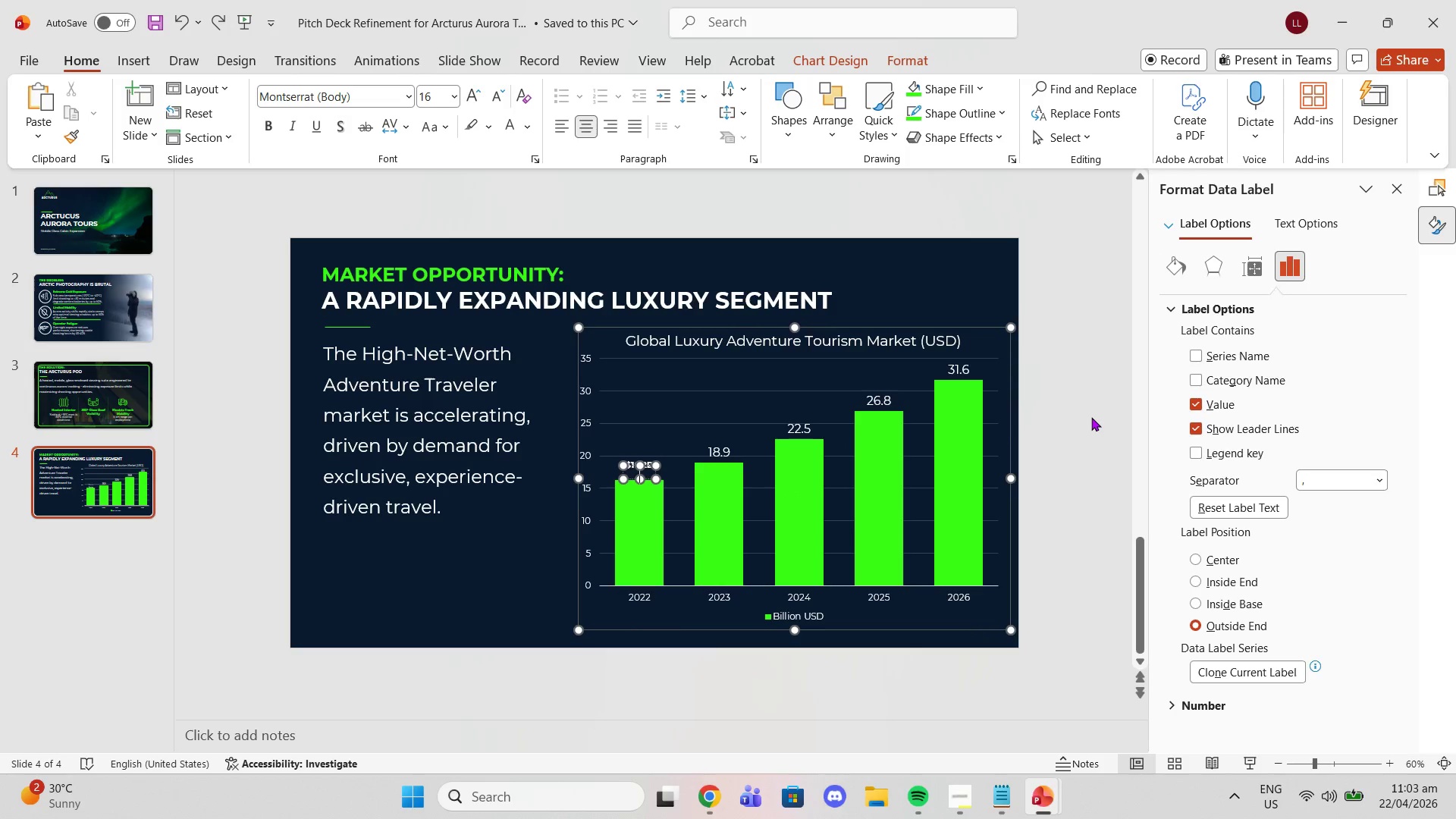 
key(Control+Z)
 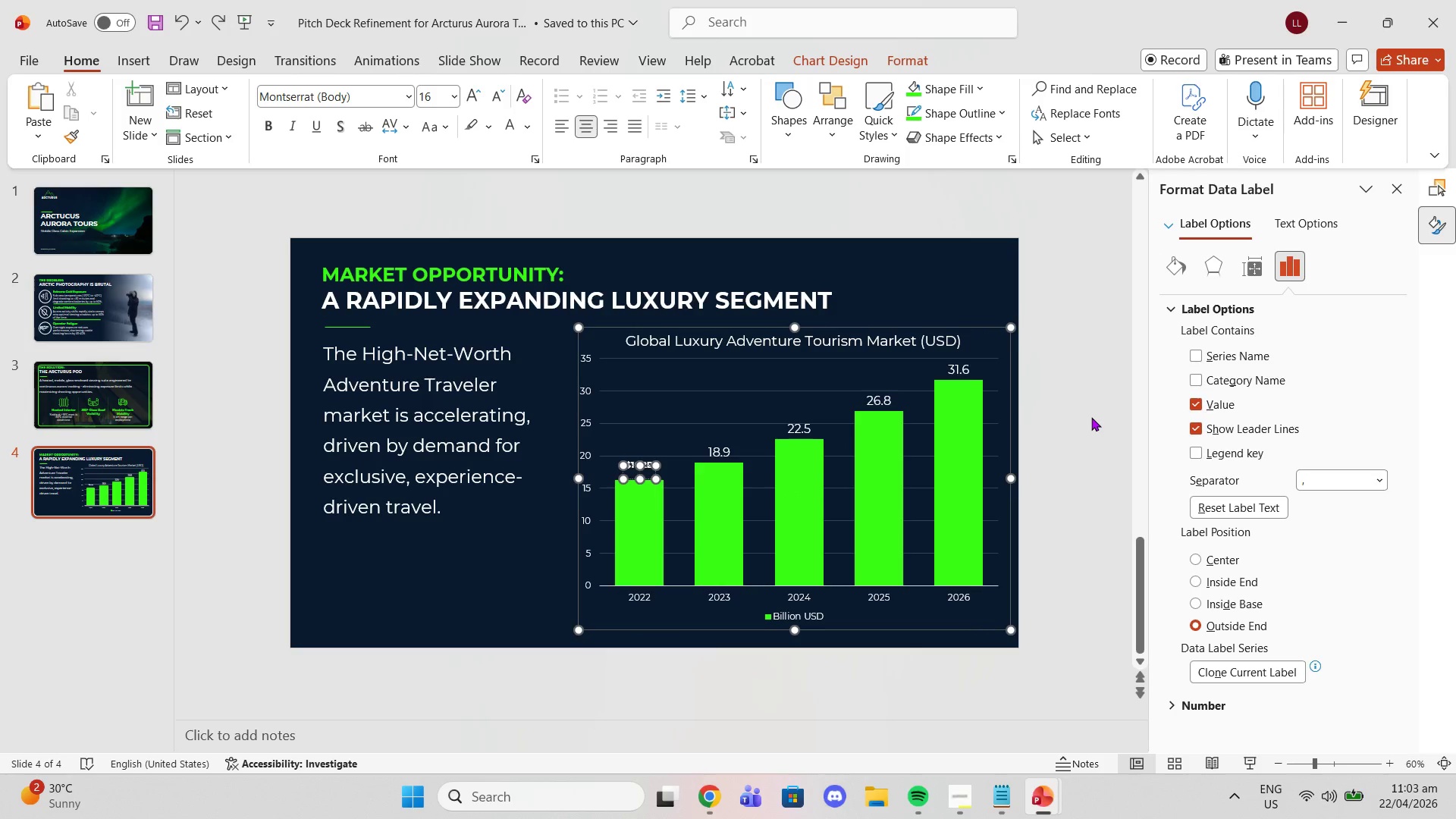 
key(Control+Z)
 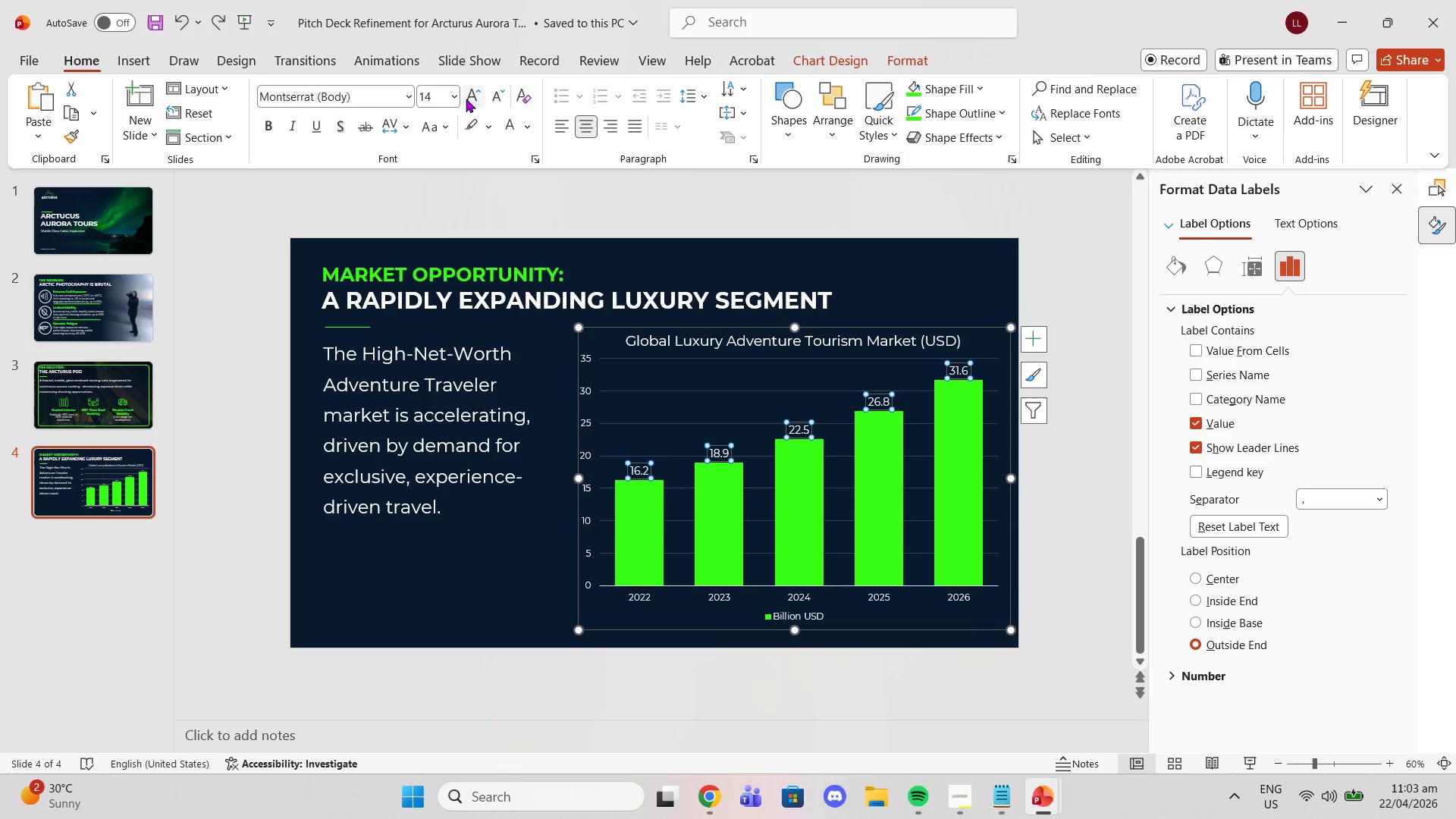 
left_click([476, 96])
 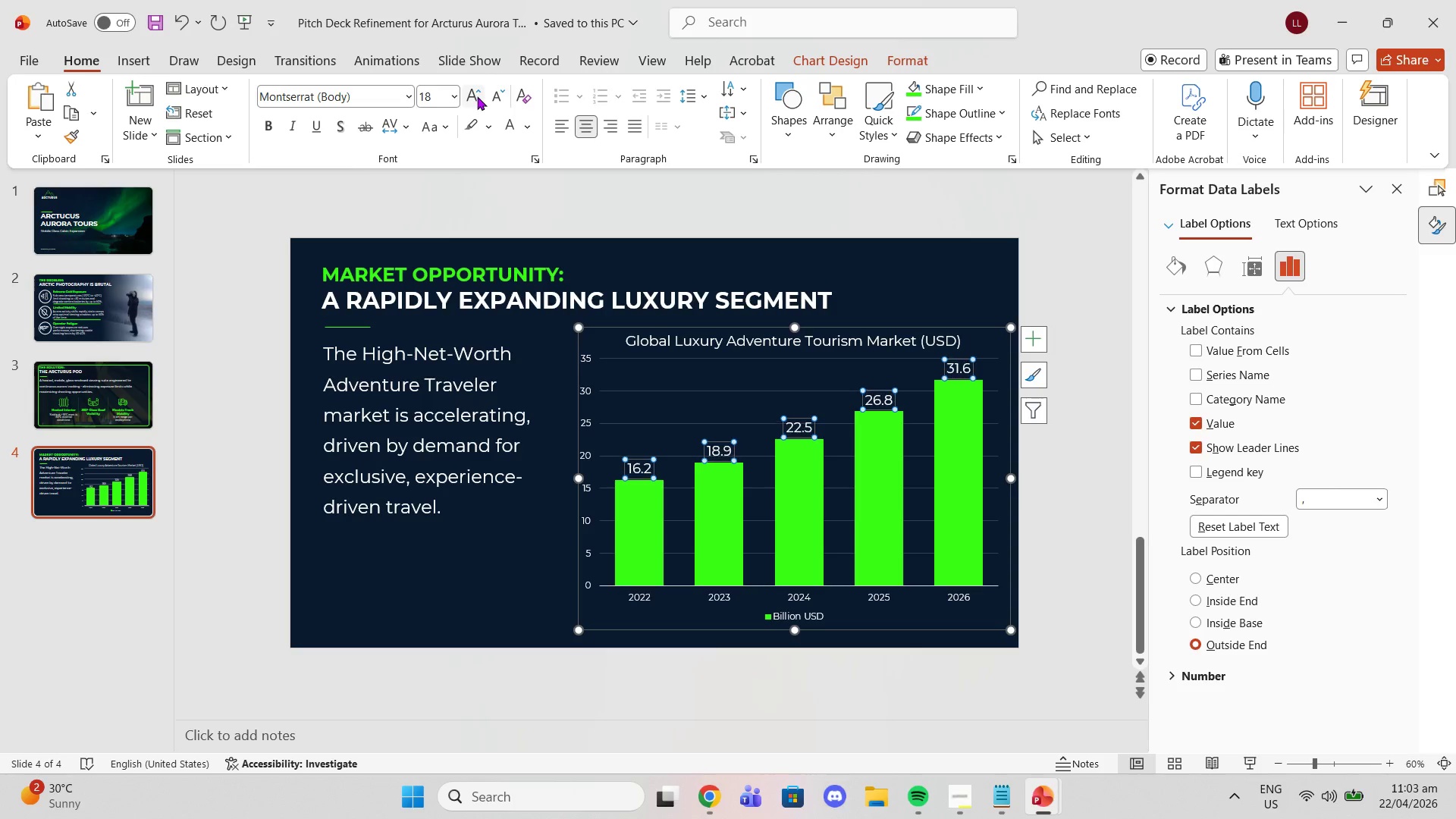 
triple_click([477, 96])
 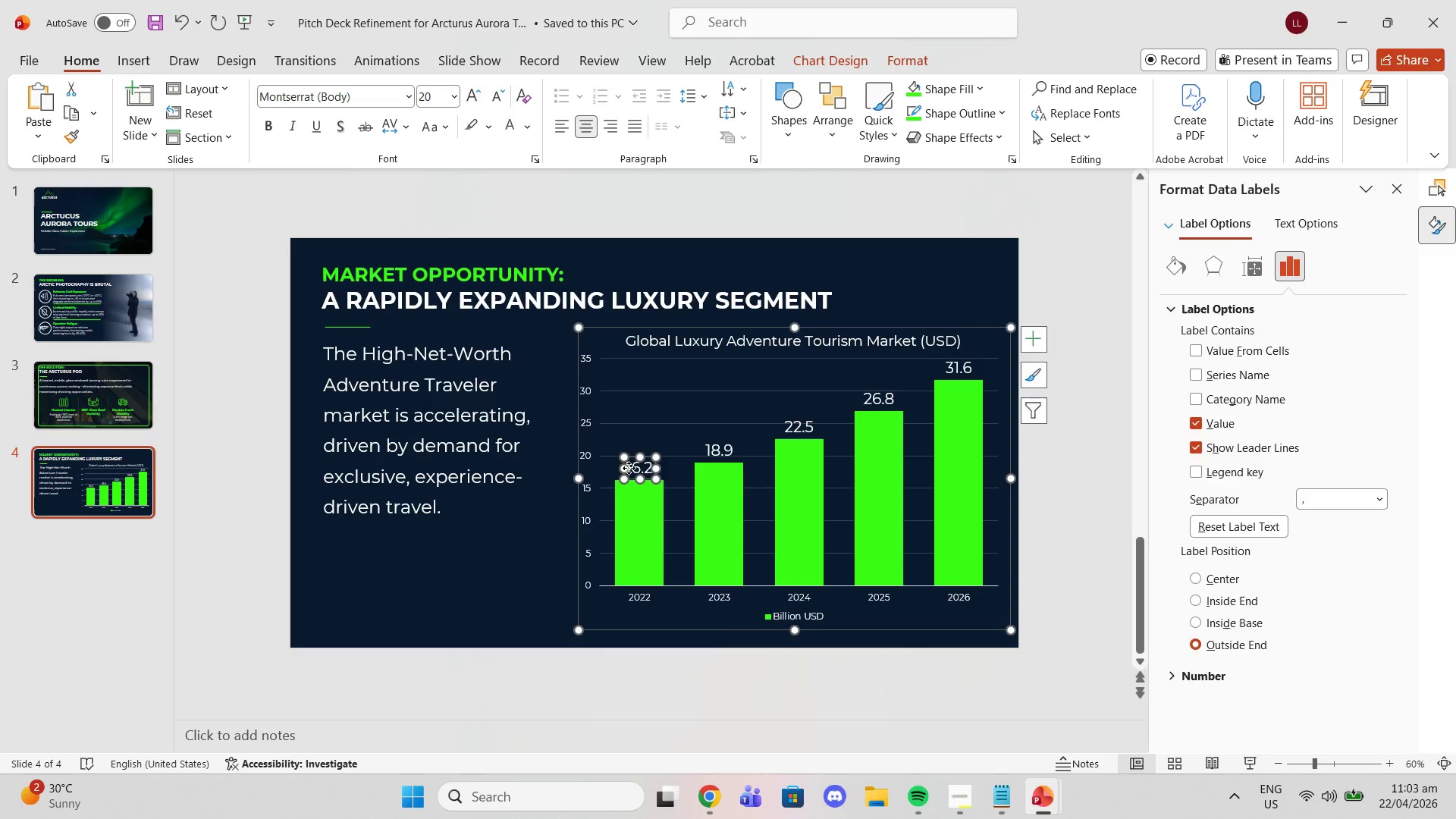 
double_click([629, 470])
 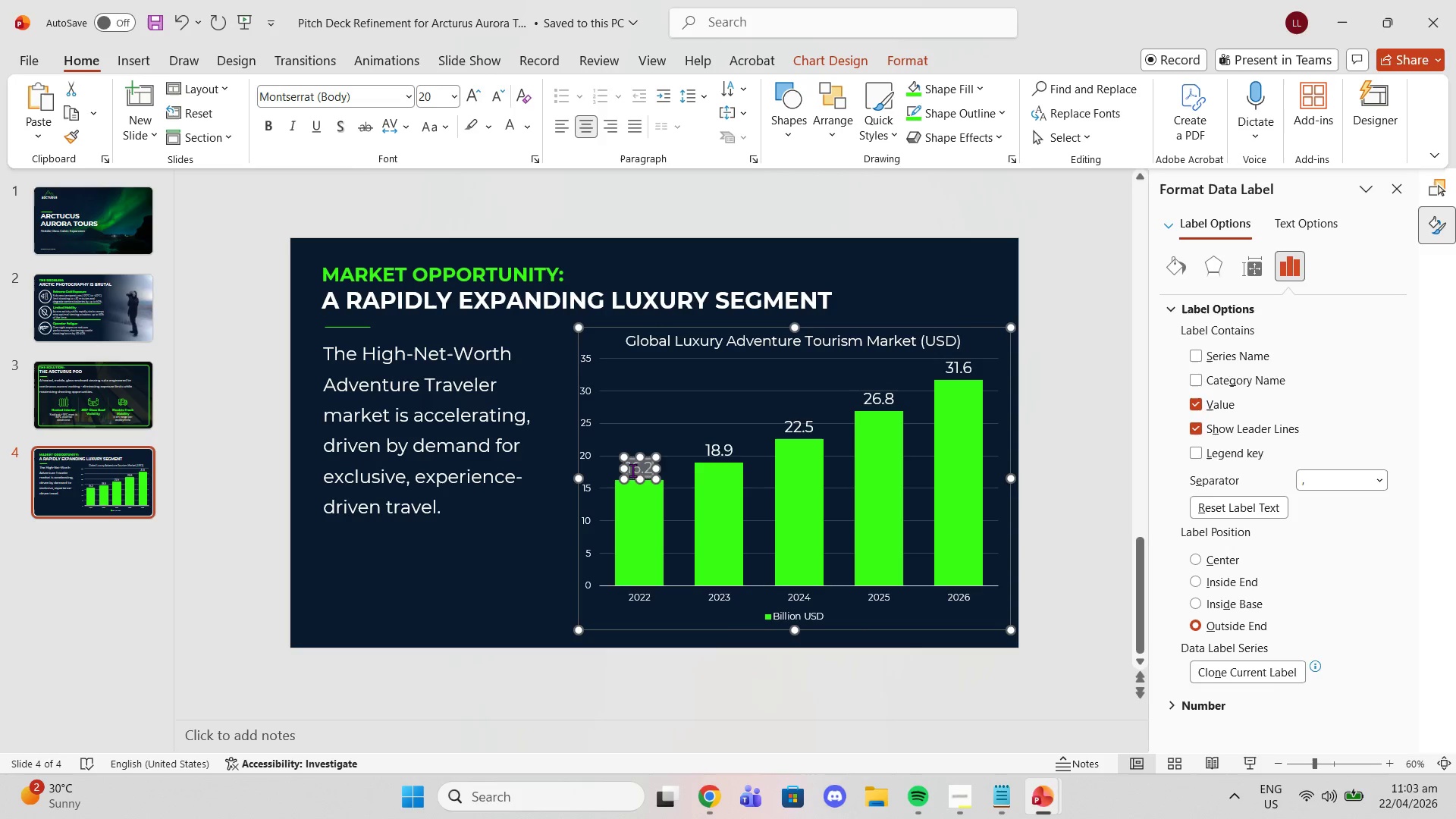 
left_click([632, 470])
 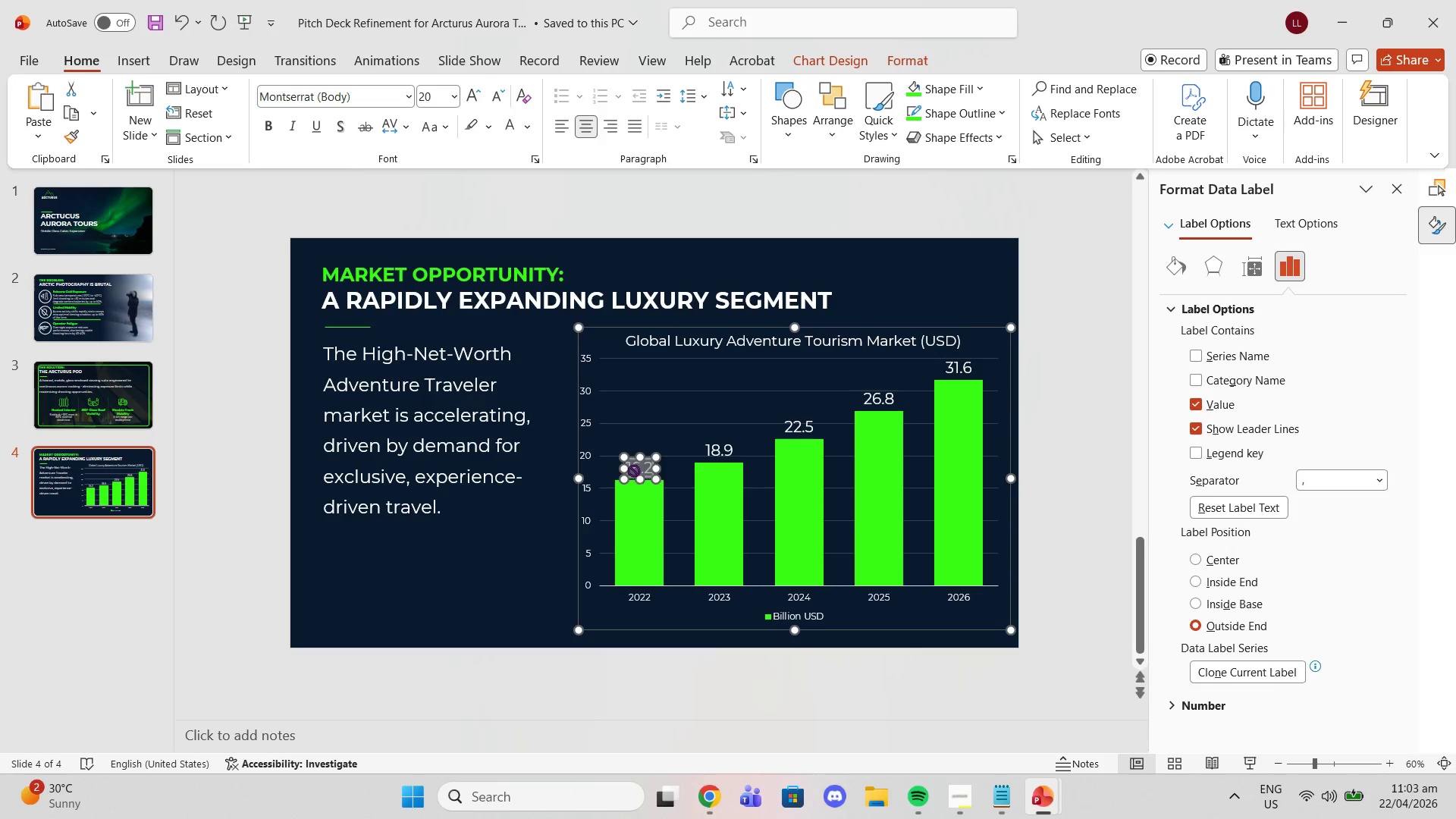 
left_click([634, 470])
 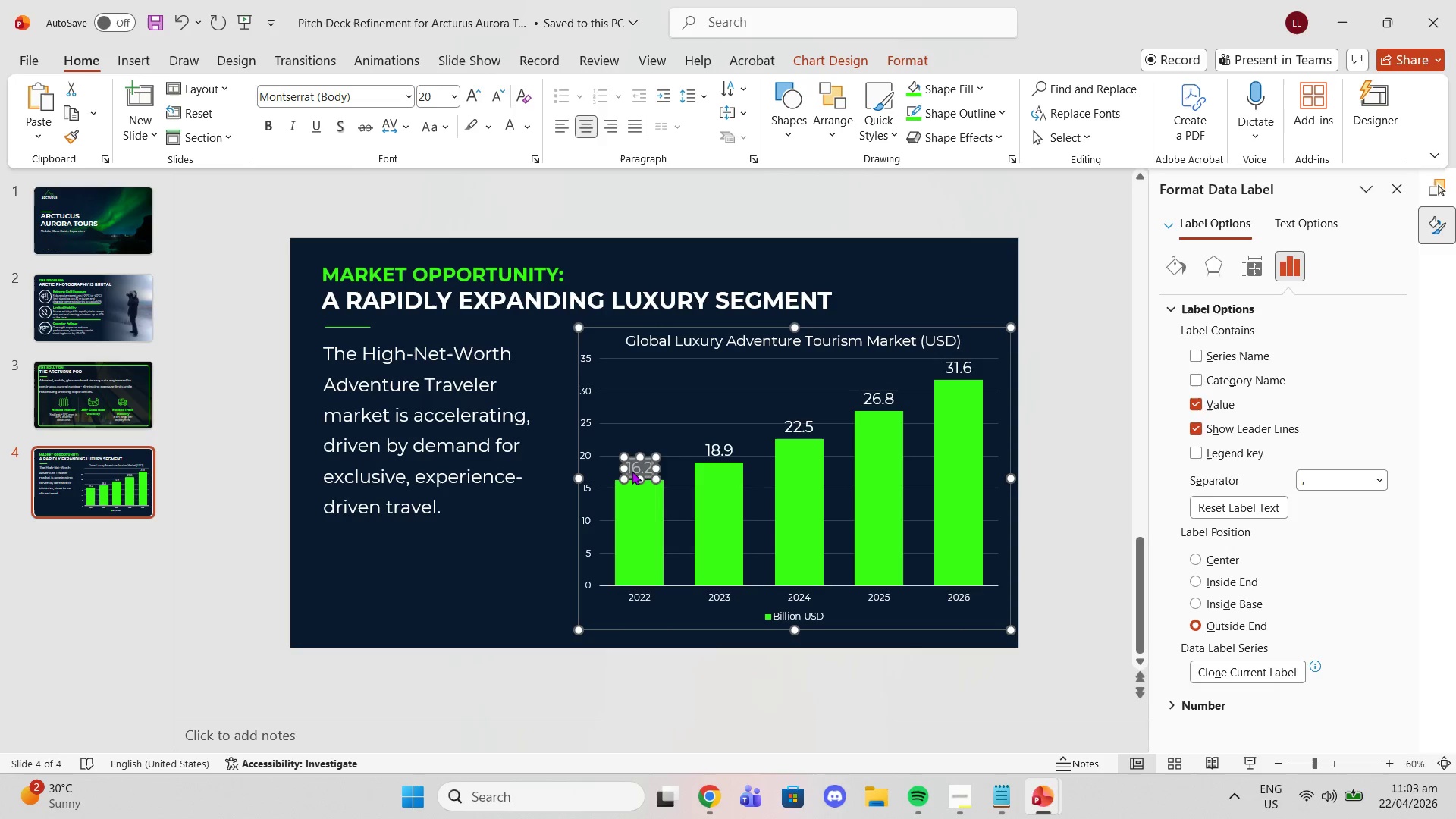 
double_click([632, 471])
 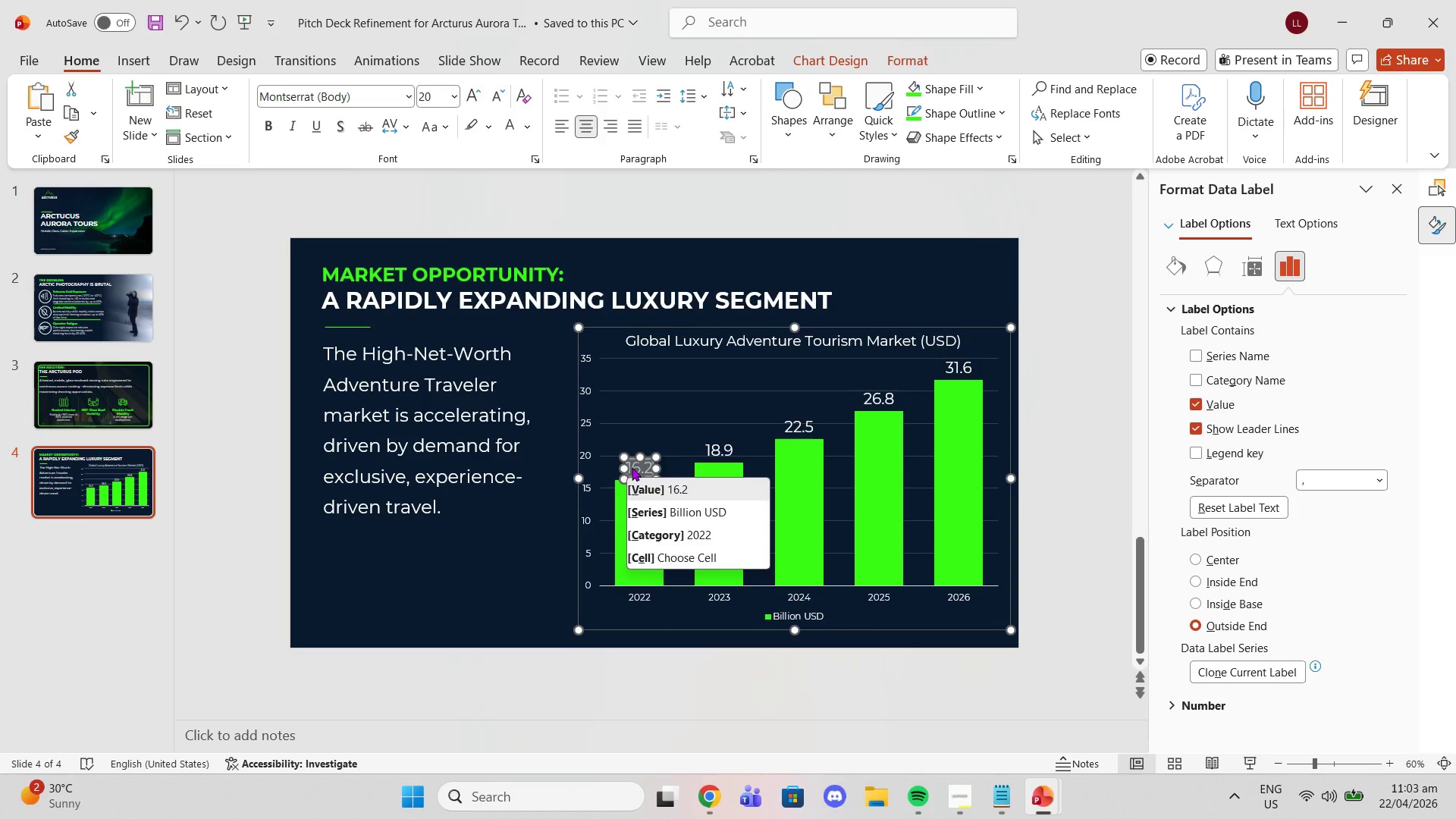 
left_click([632, 467])
 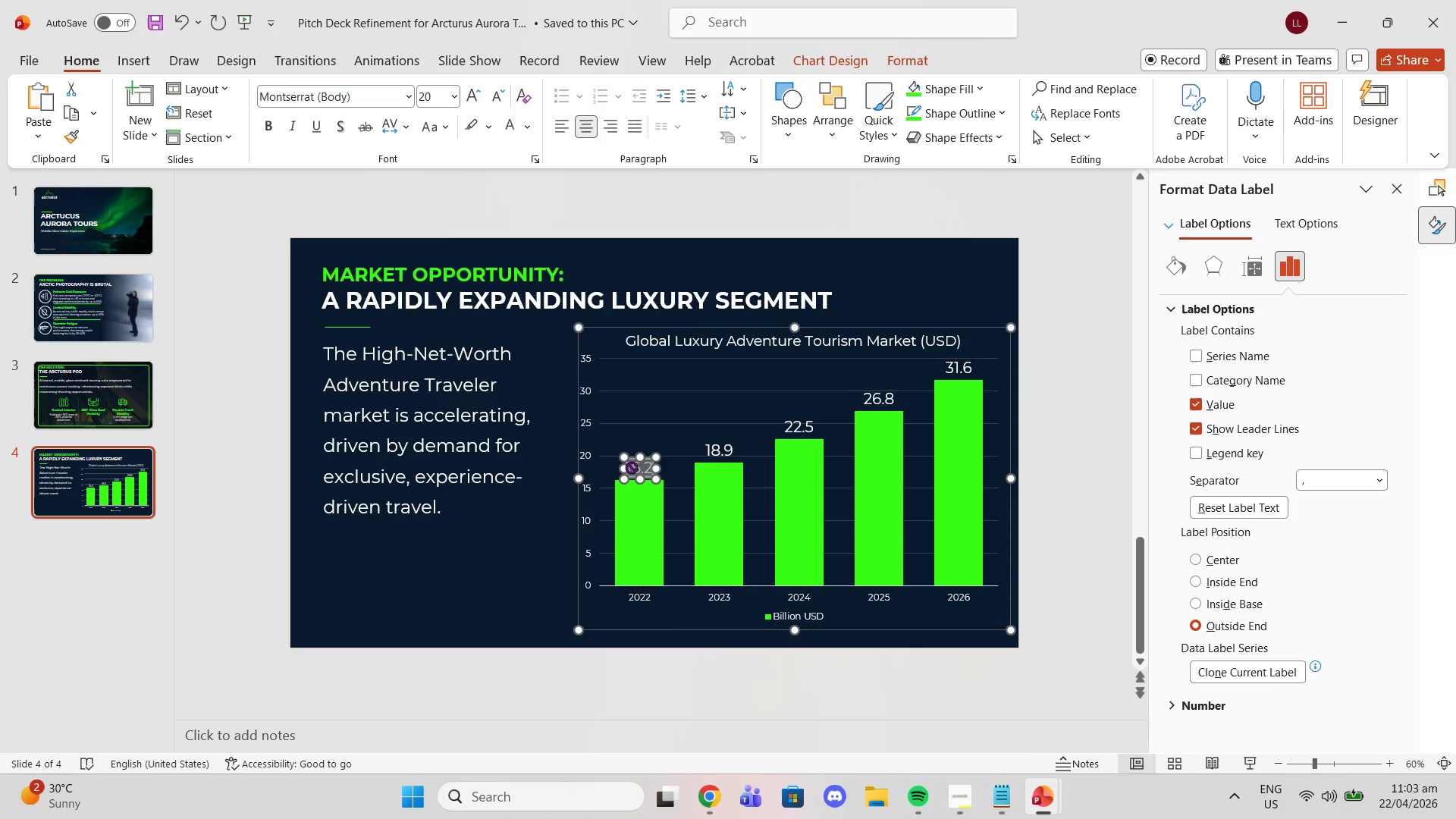 
left_click([632, 467])
 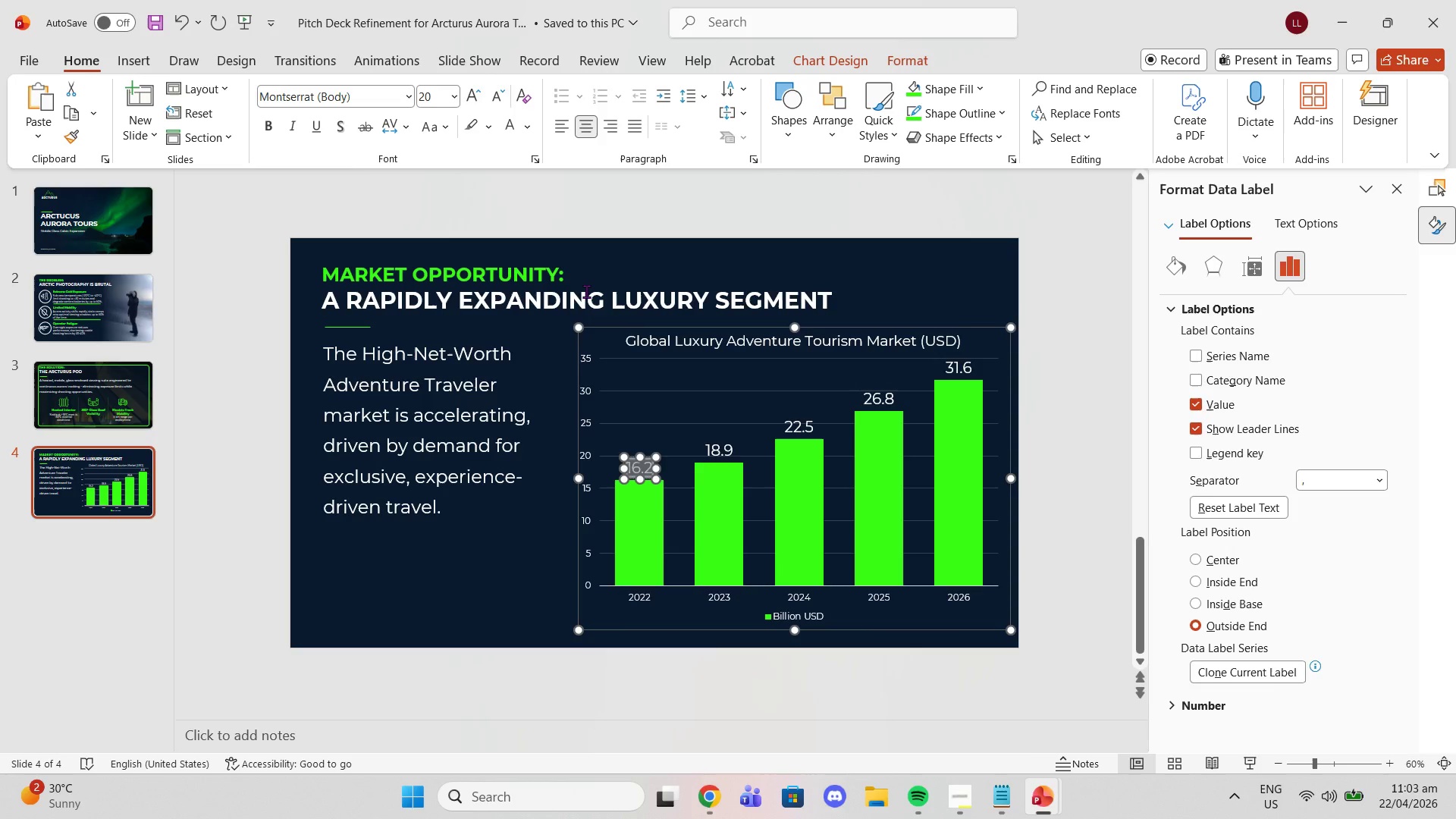 
key(ArrowLeft)
 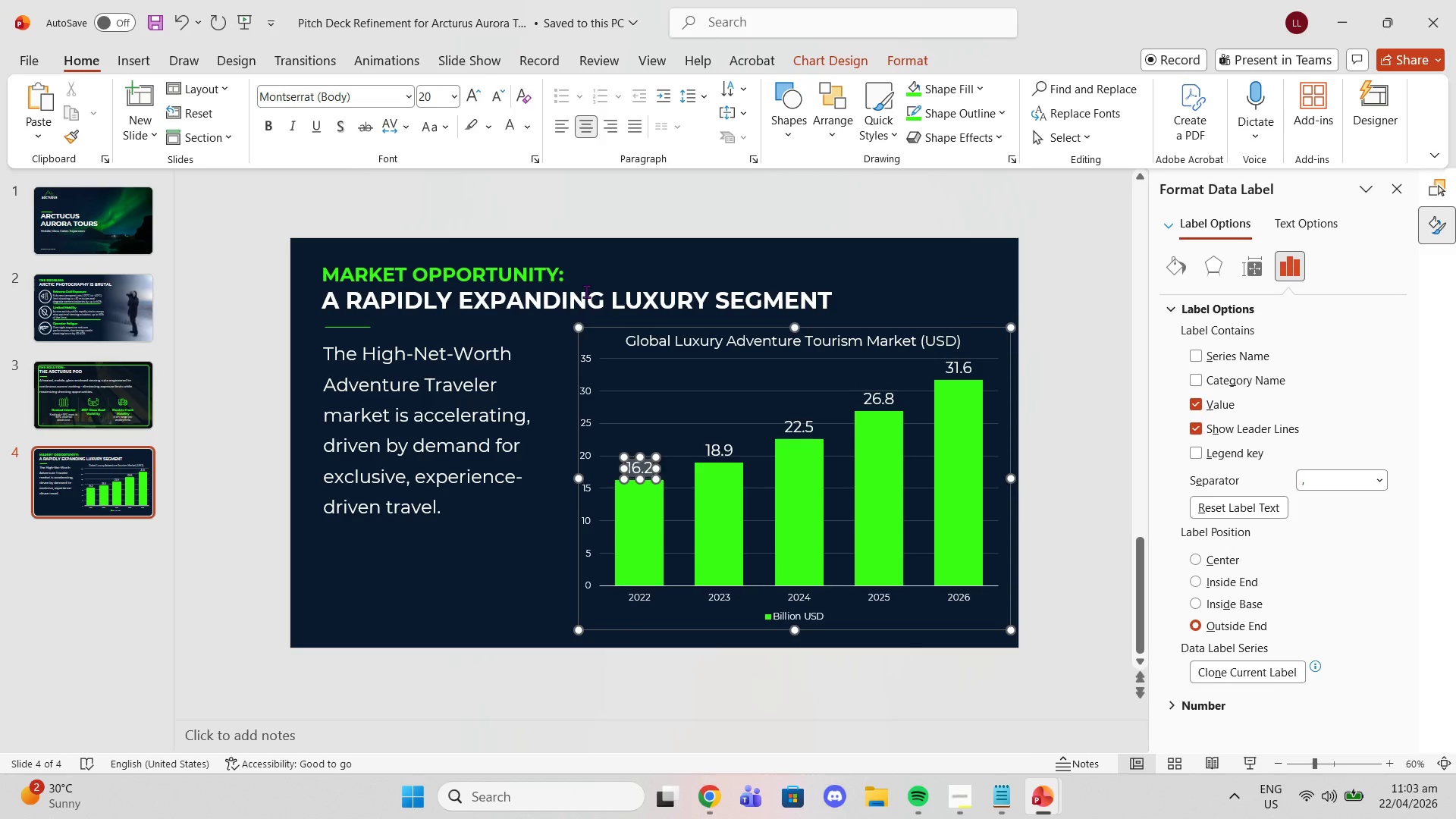 
key(Shift+4)
 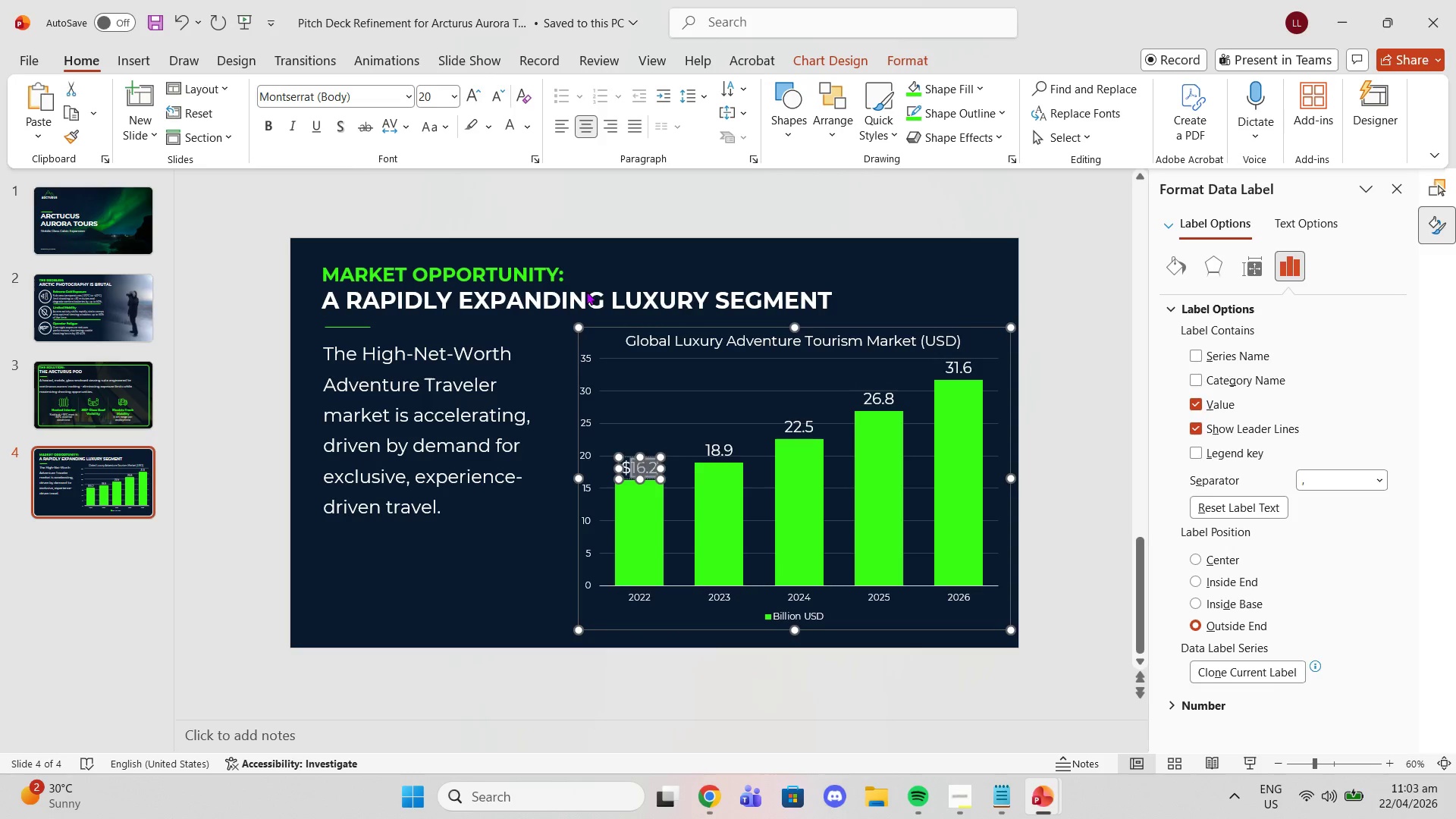 
key(ArrowRight)
 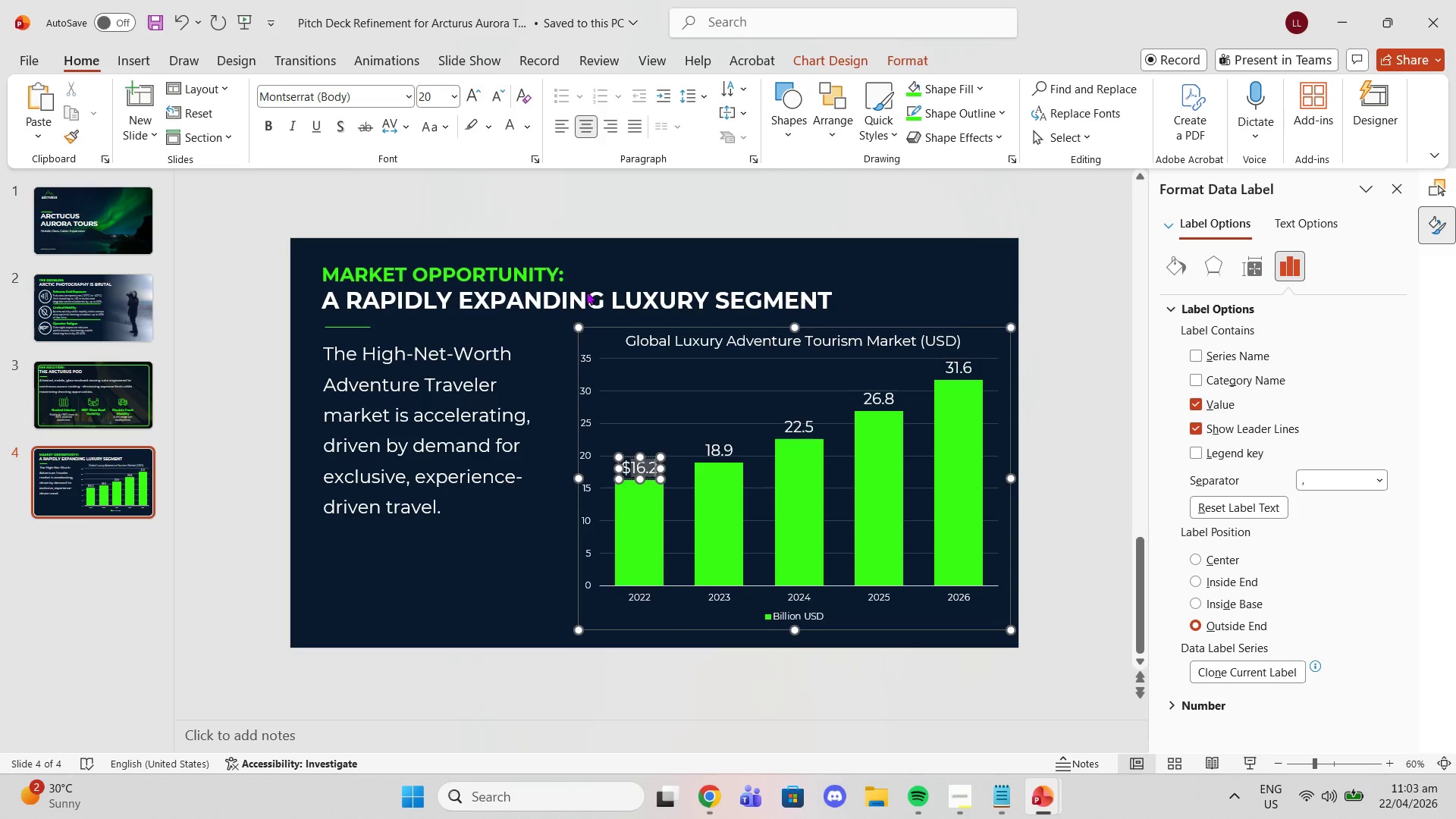 
key(ArrowRight)
 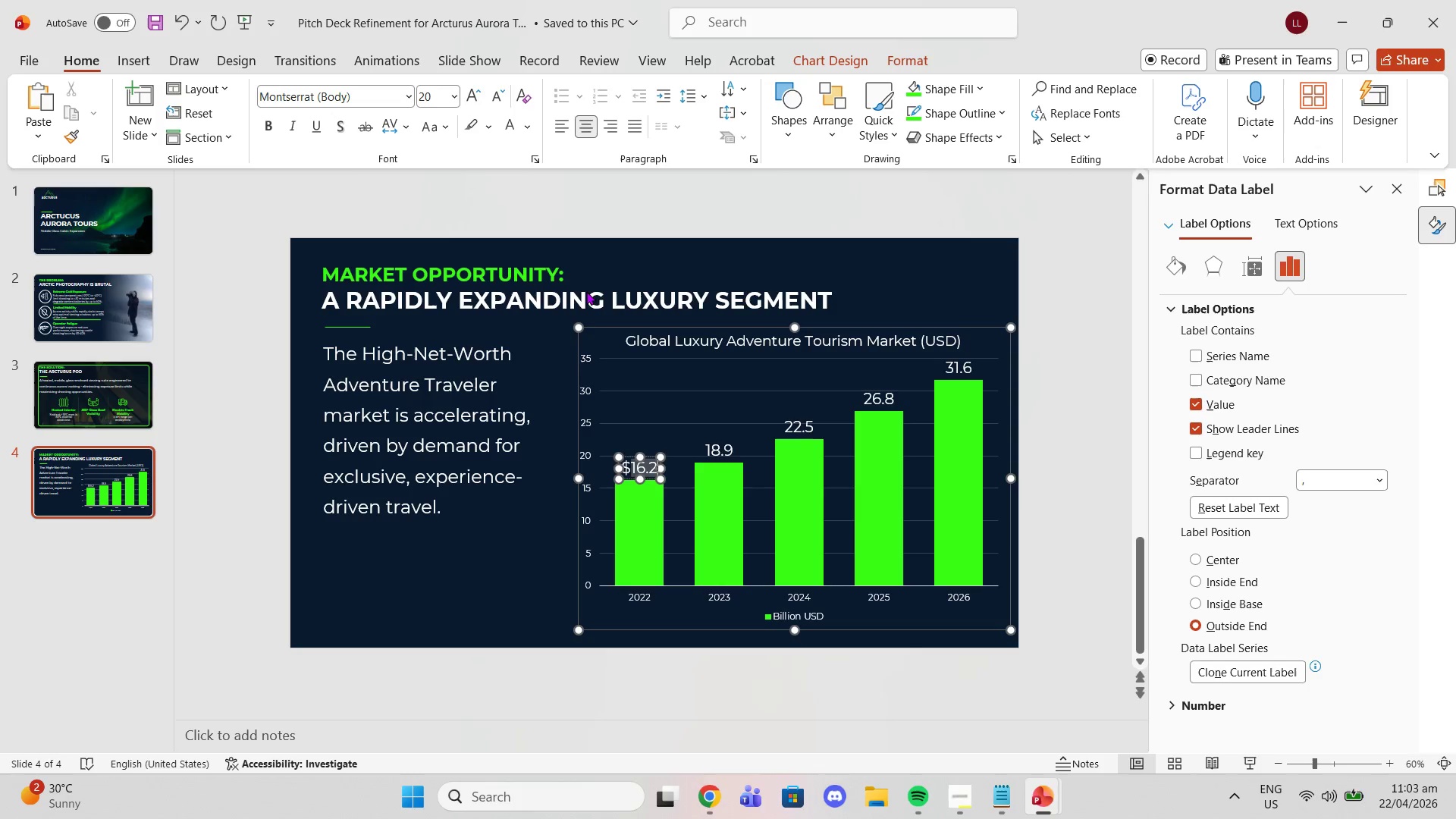 
key(ArrowRight)
 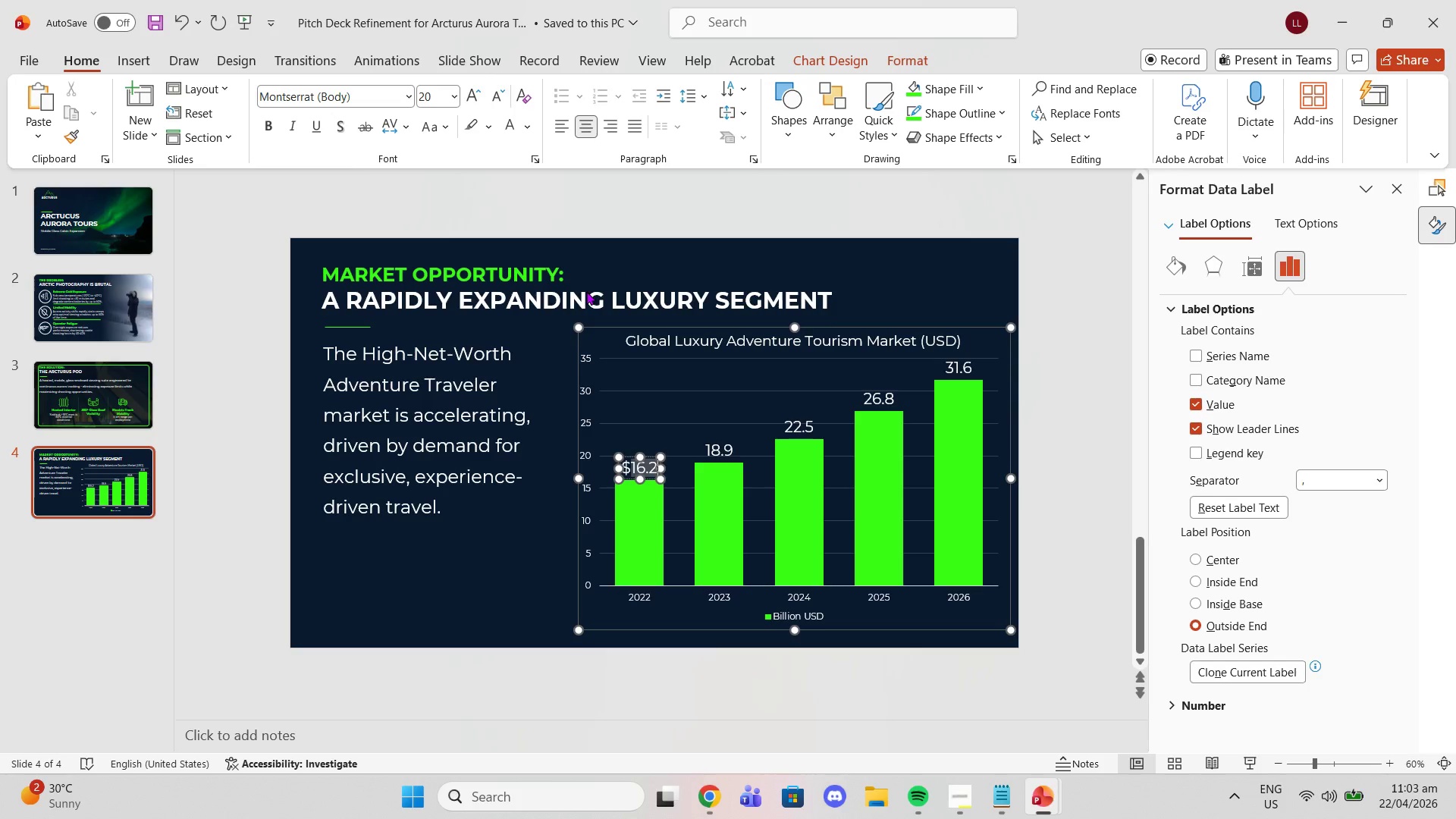 
key(Control+B)
 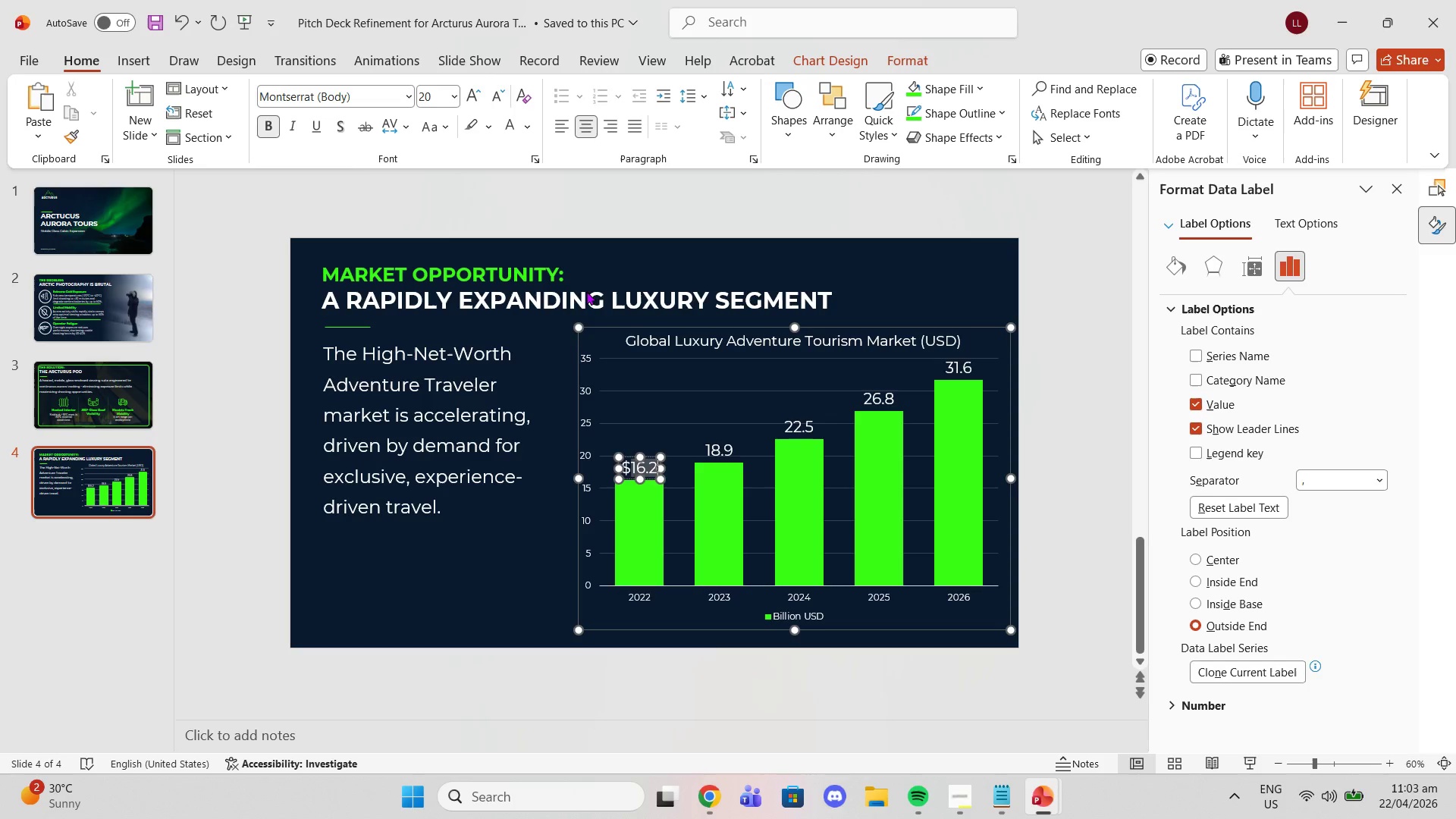 
key(Shift+B)
 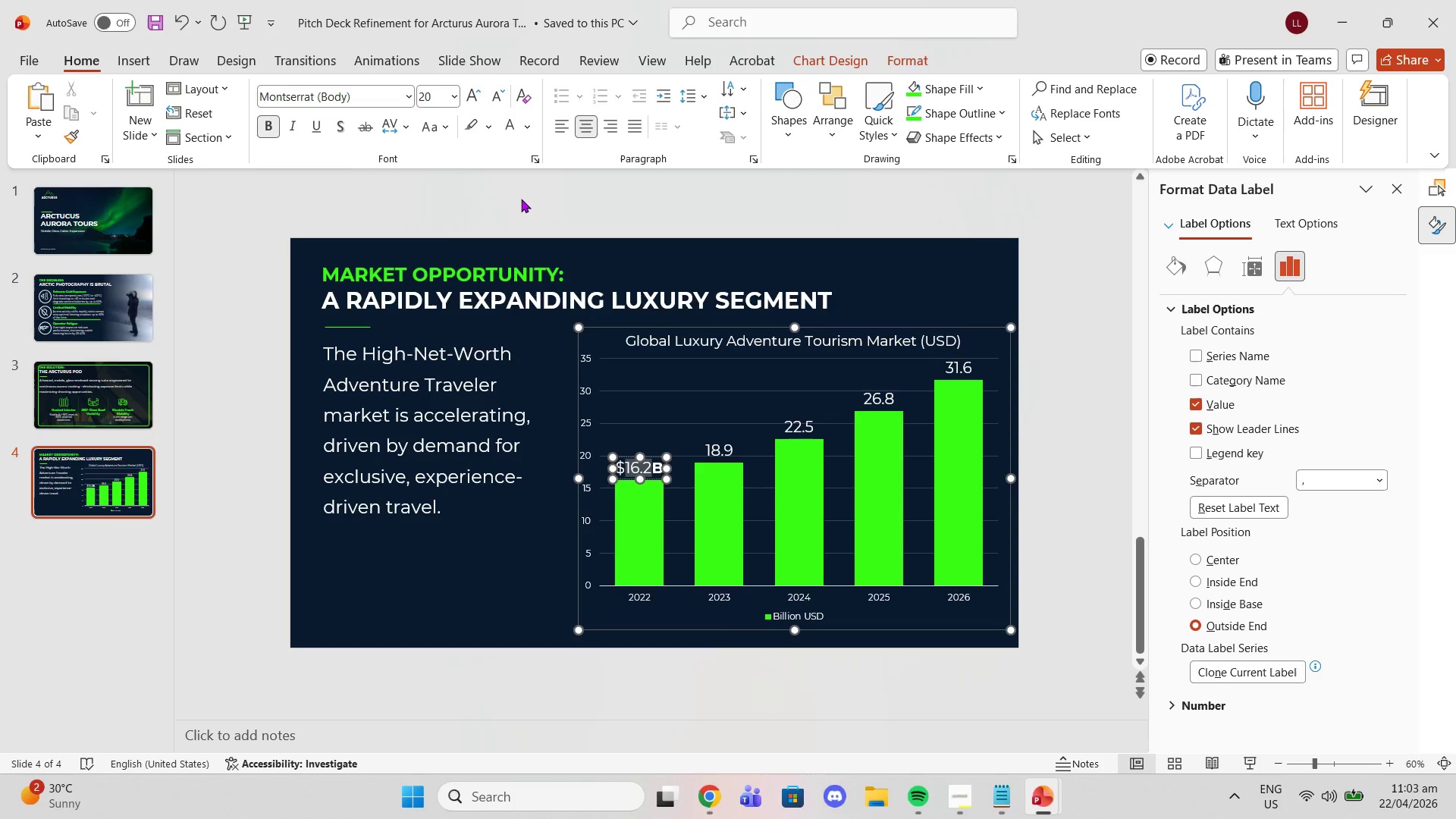 
key(Backspace)
 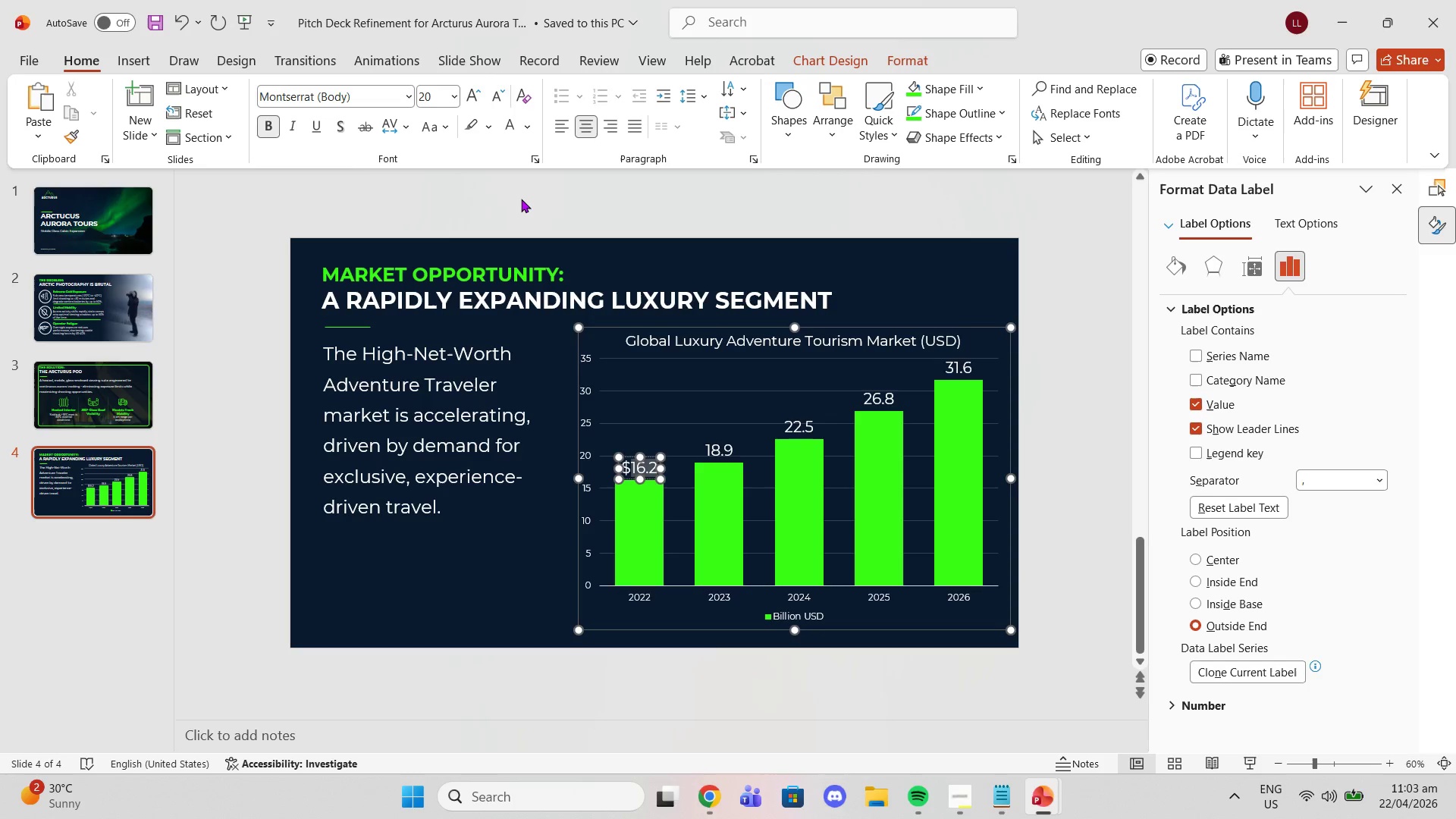 
key(Control+B)
 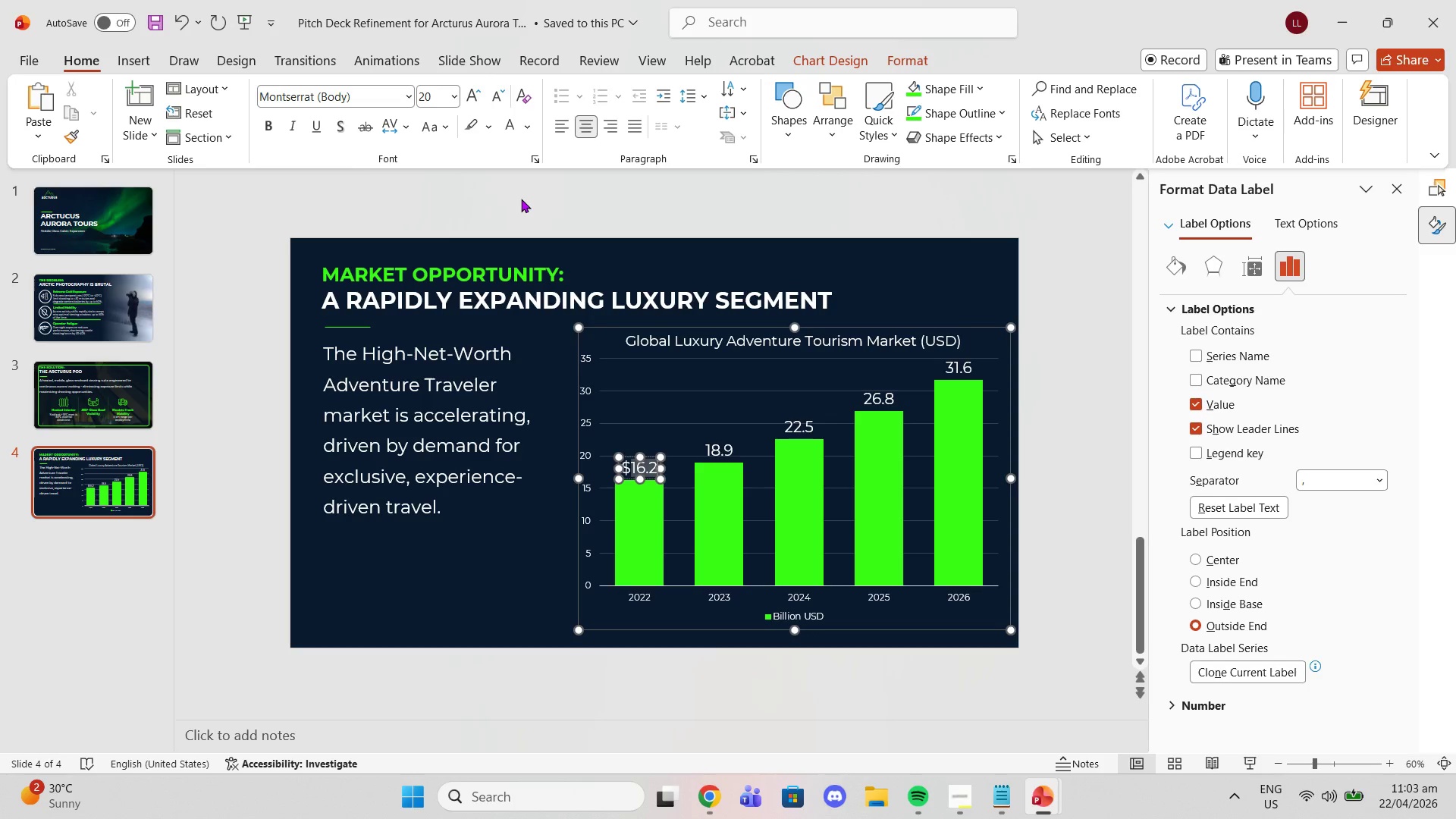 
key(Shift+B)
 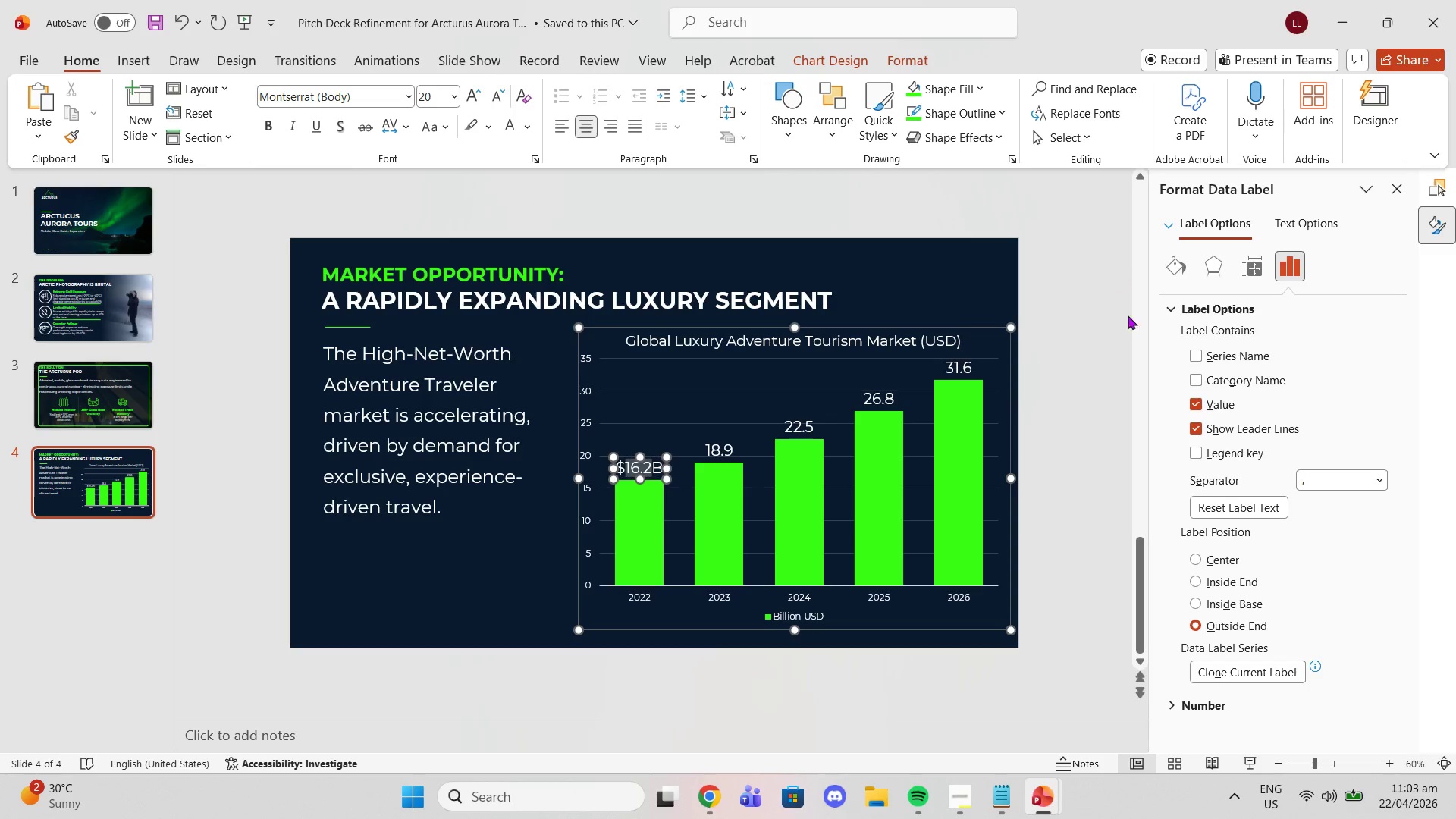 
left_click([1085, 326])
 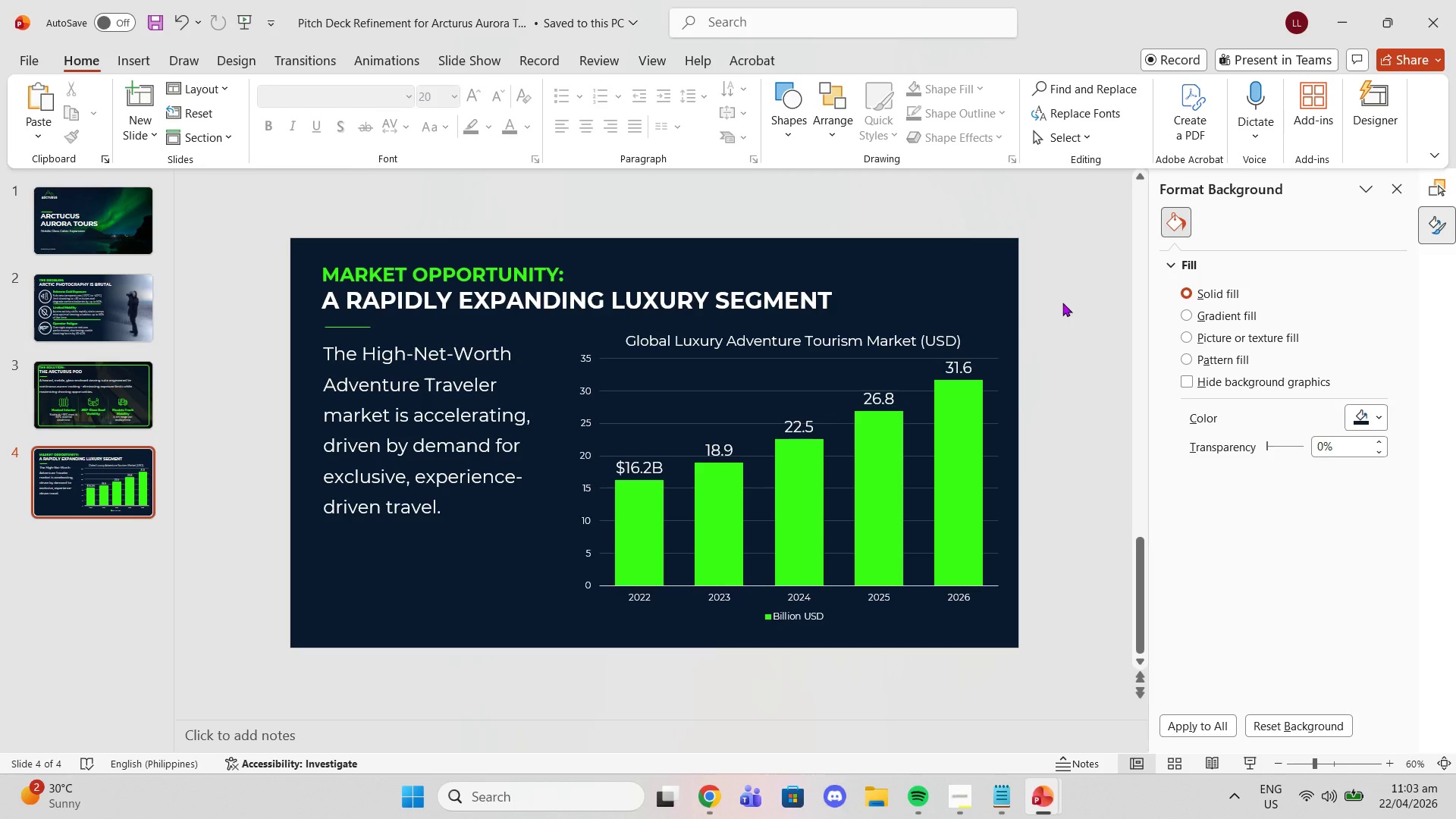 
wait(26.11)
 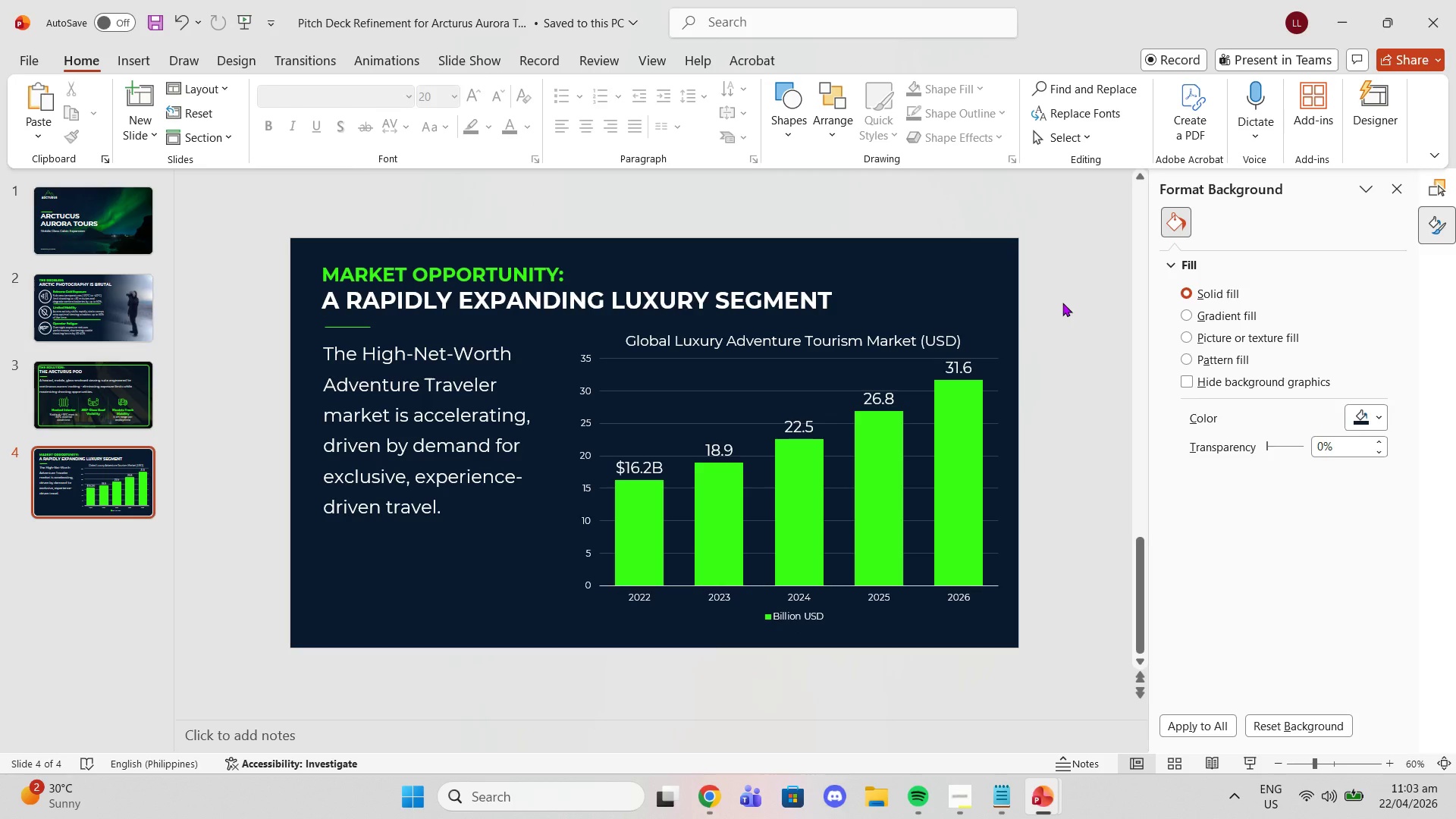 
double_click([708, 452])
 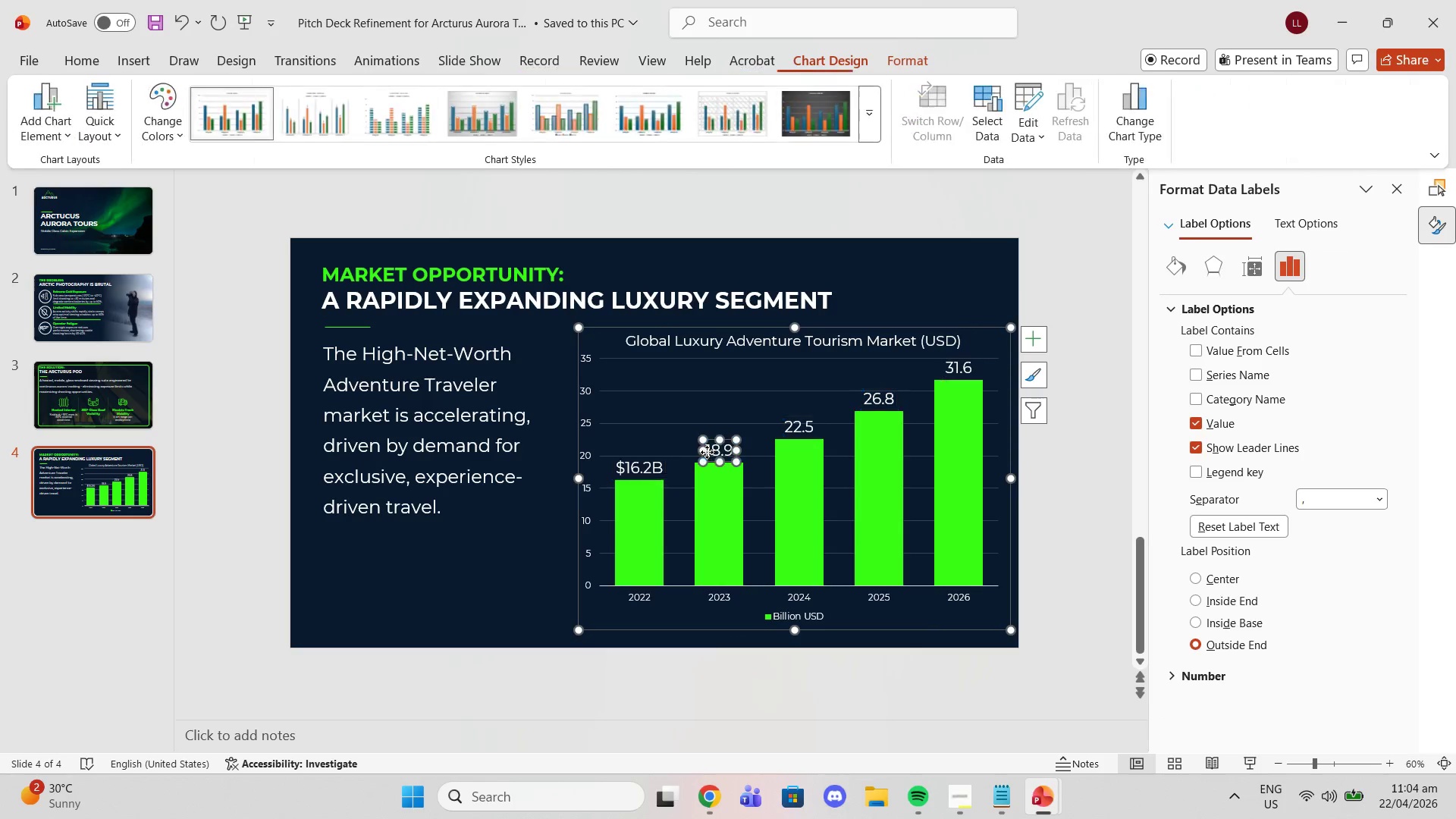 
triple_click([707, 452])
 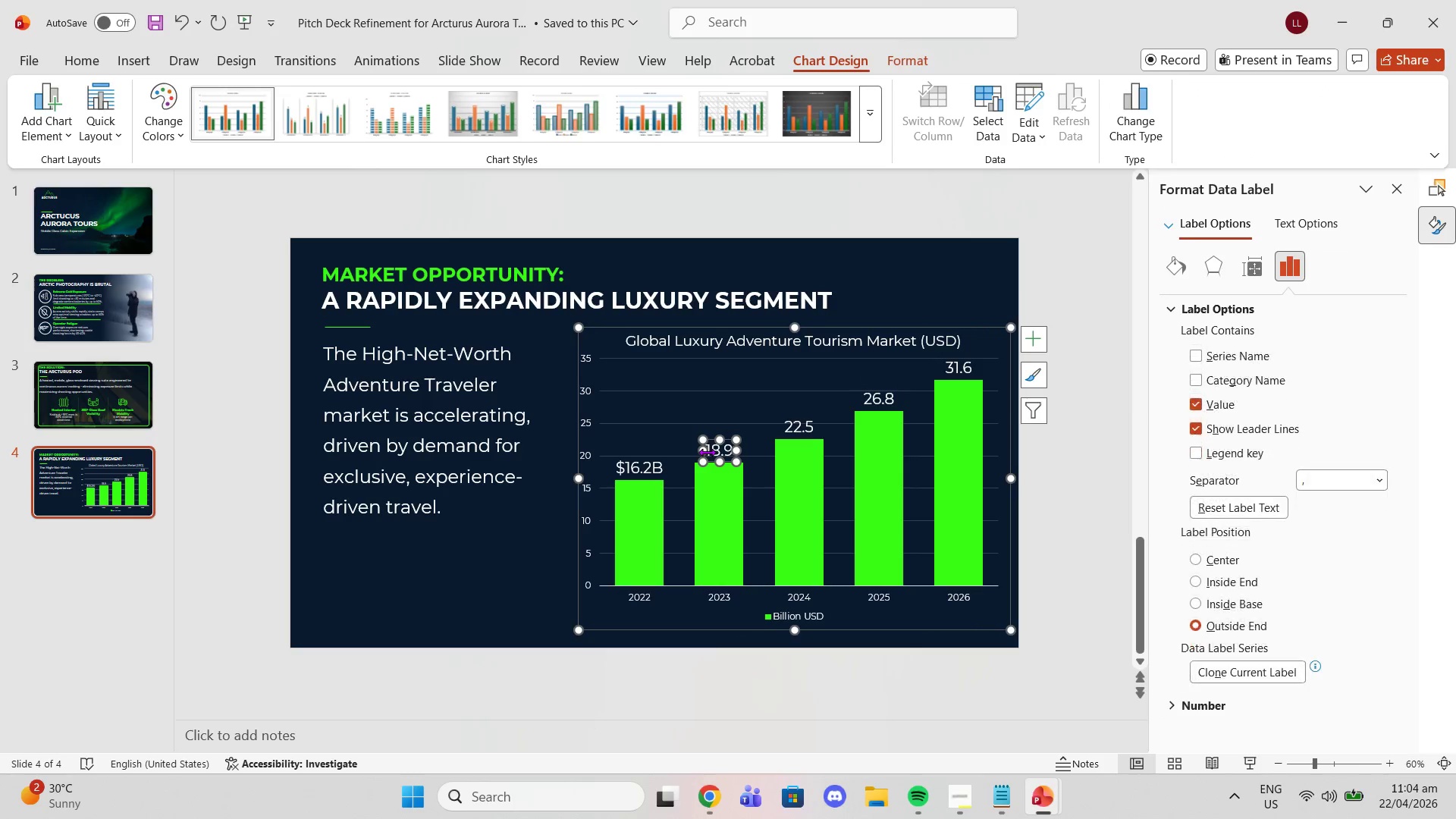 
triple_click([707, 452])
 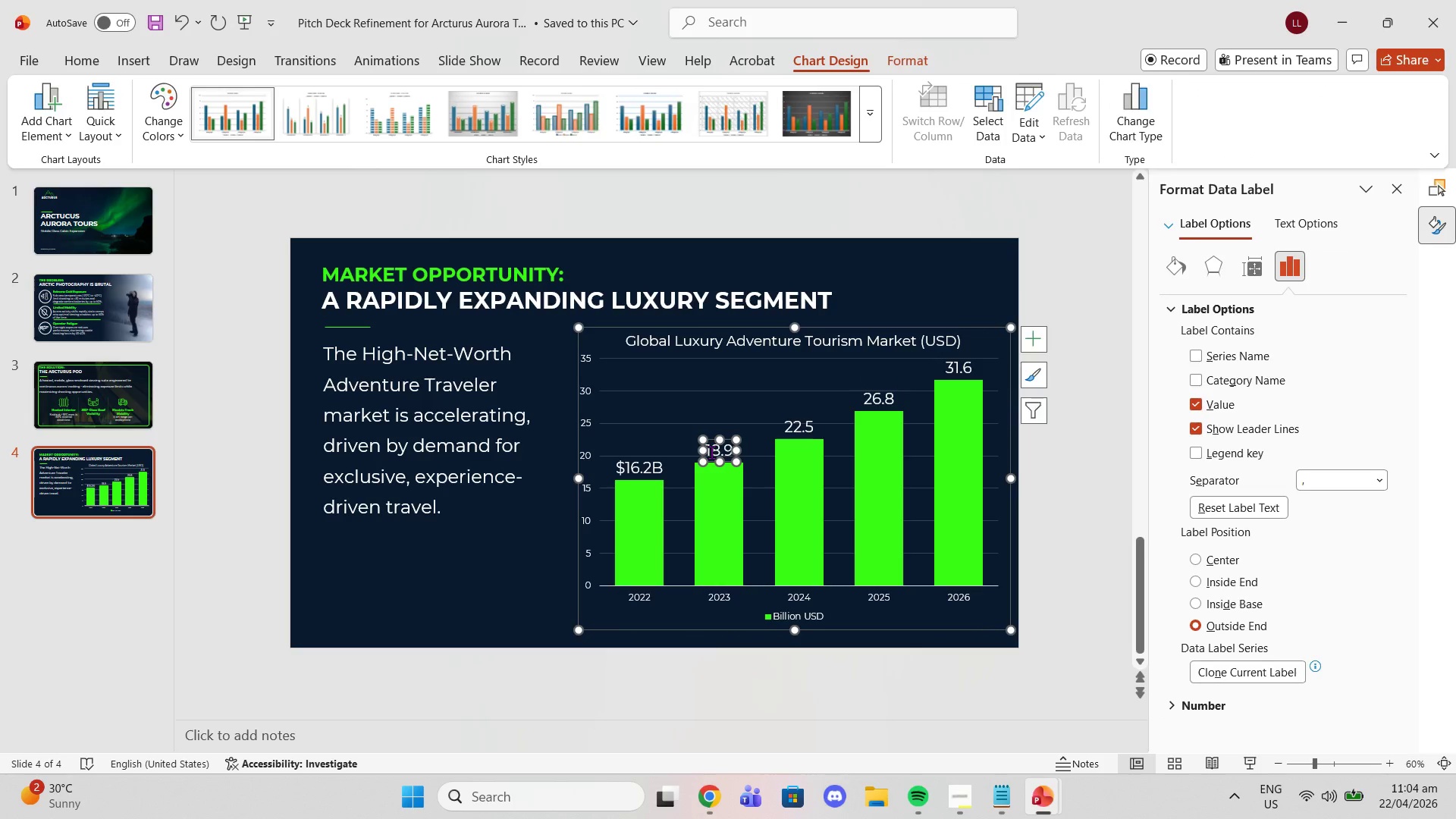 
left_click([711, 452])
 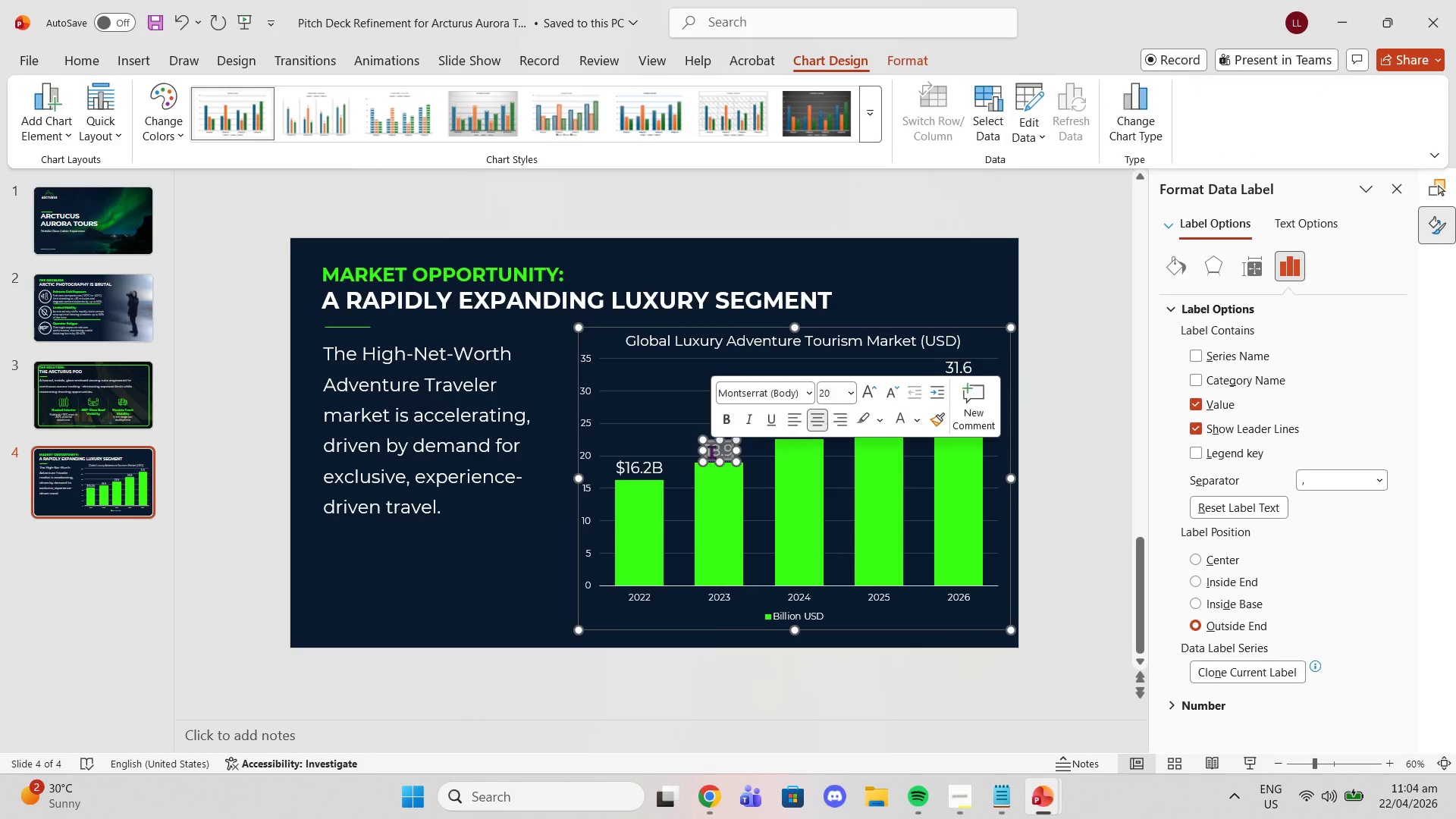 
left_click([711, 452])
 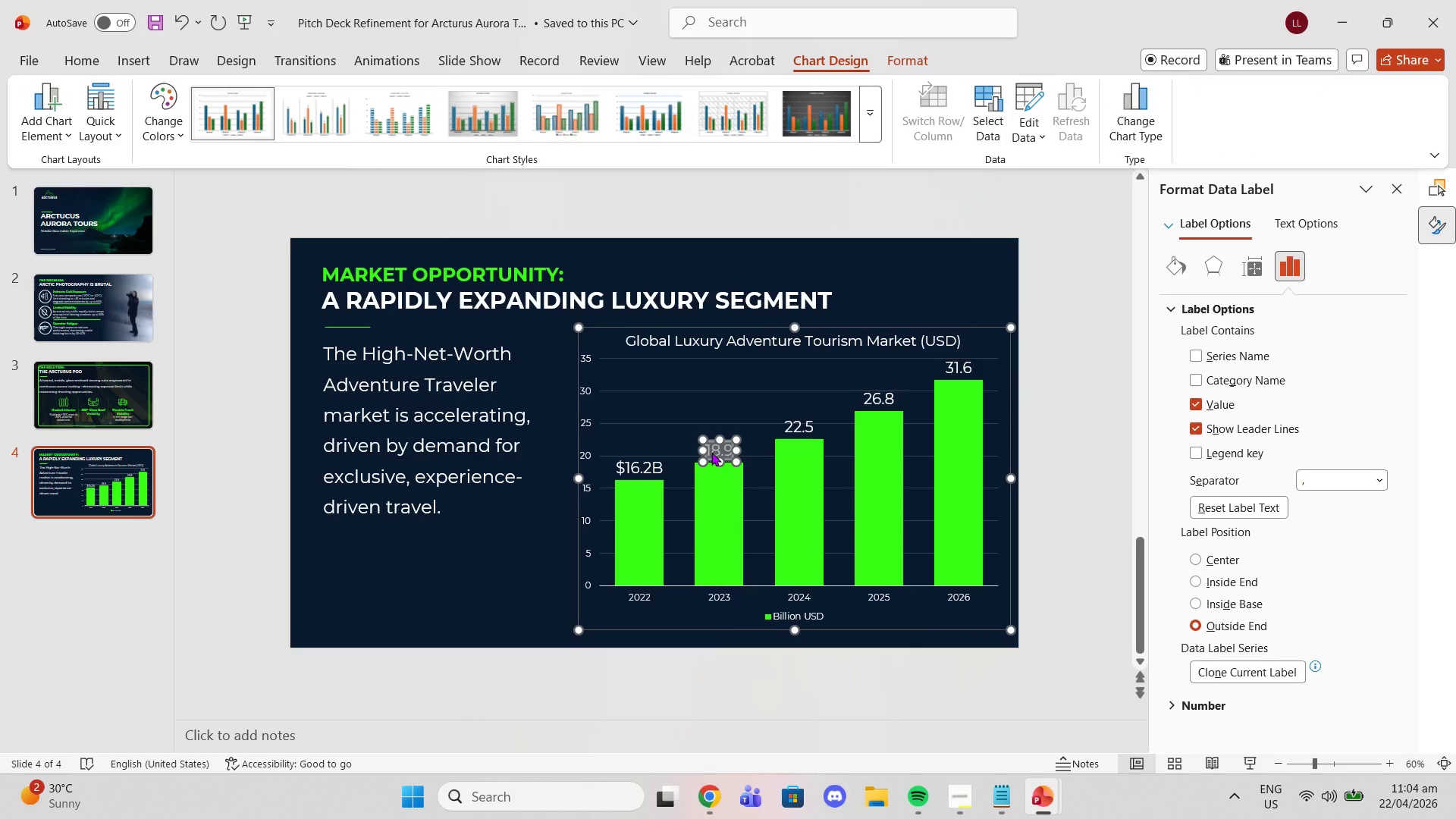 
double_click([711, 452])
 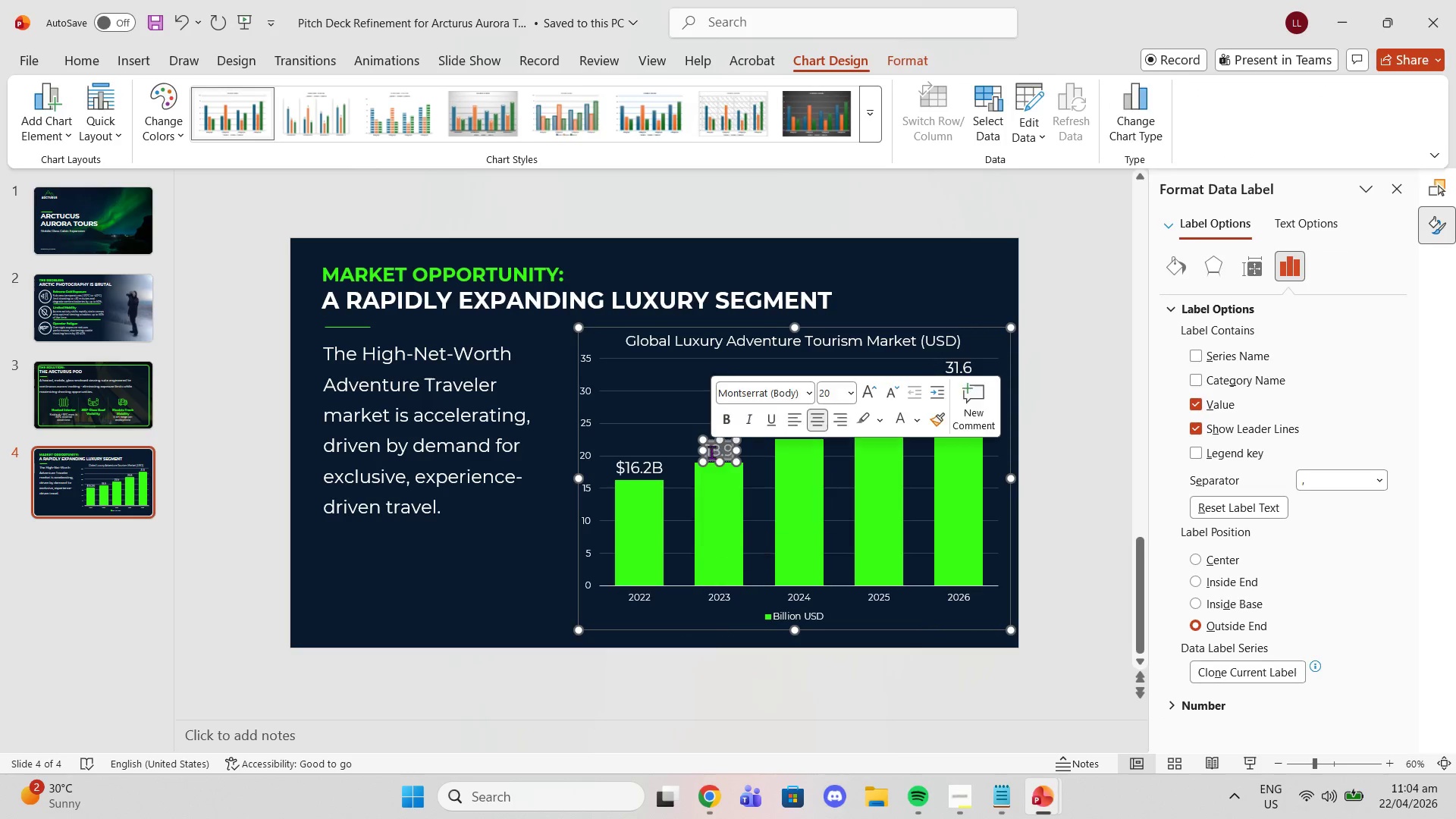 
triple_click([711, 452])
 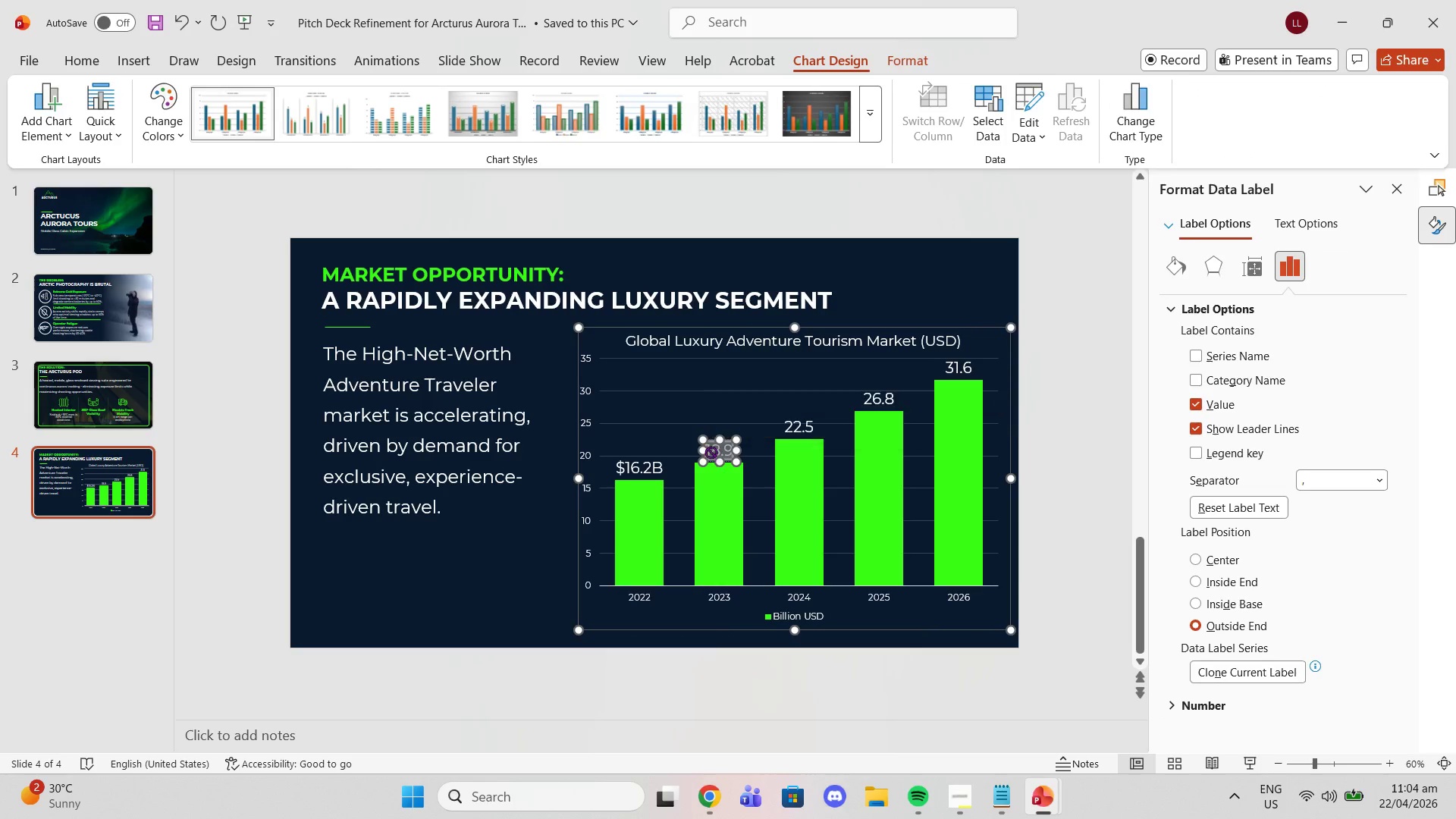 
left_click([711, 452])
 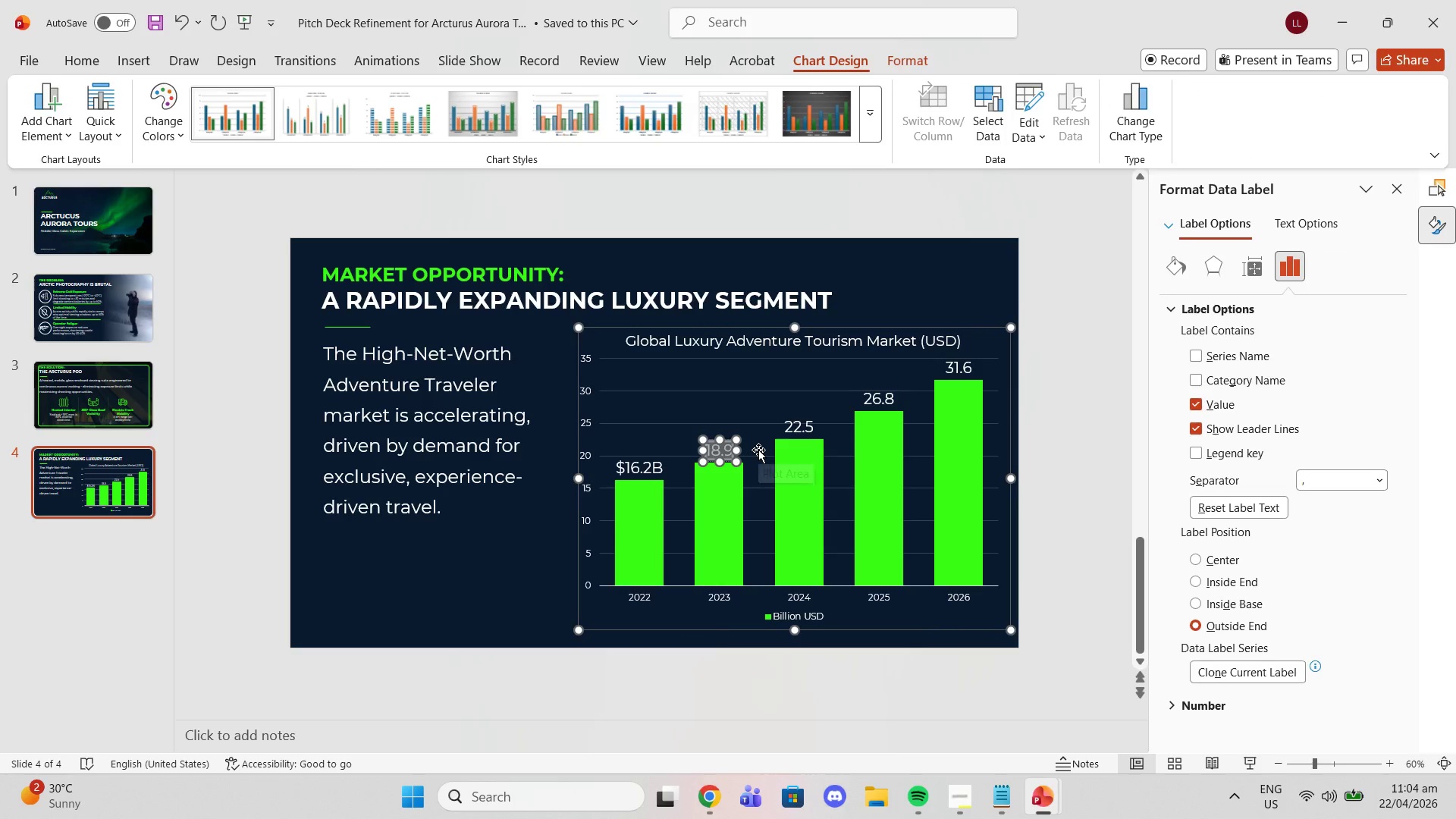 
key(ArrowLeft)
 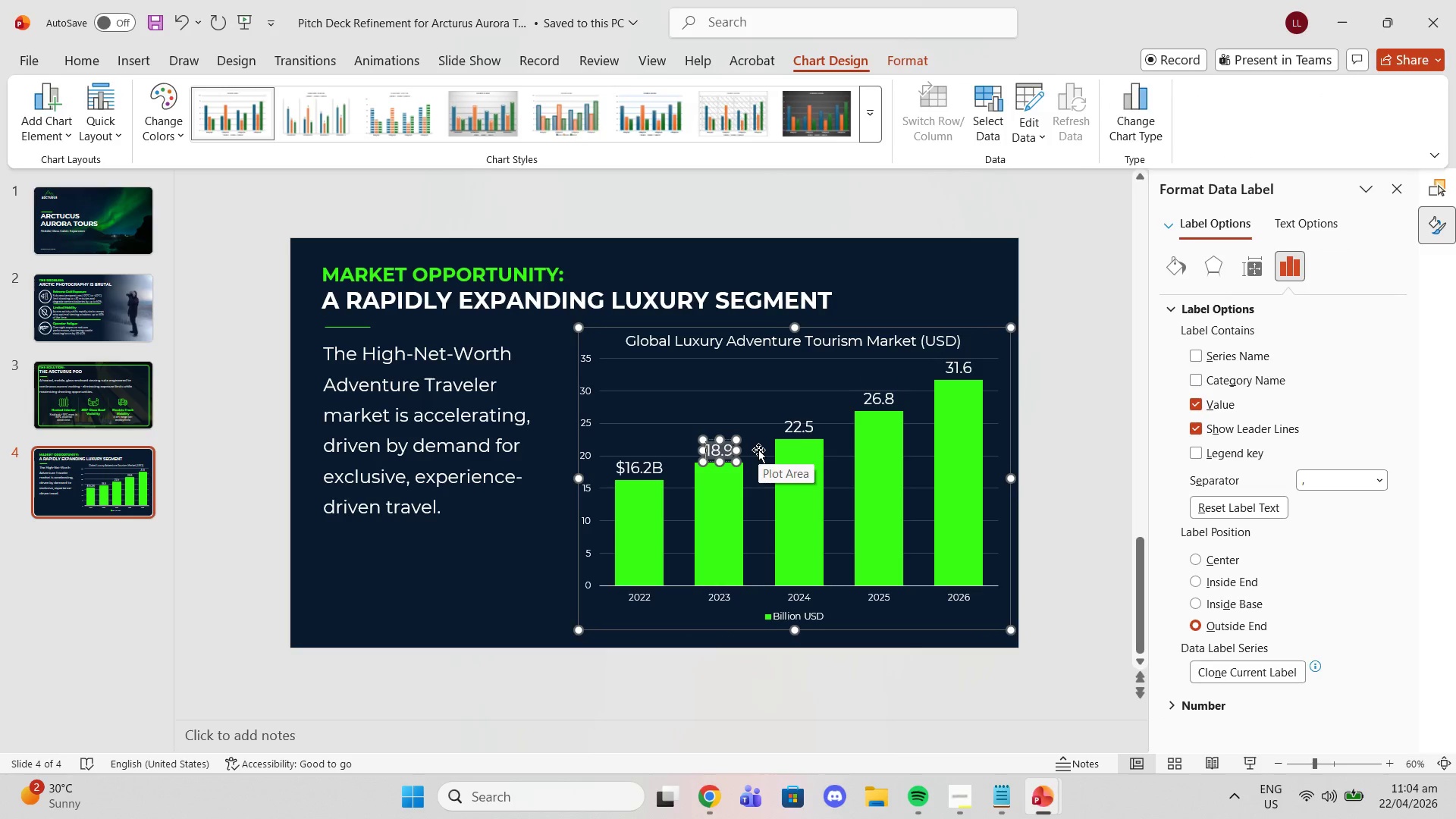 
key(ArrowLeft)
 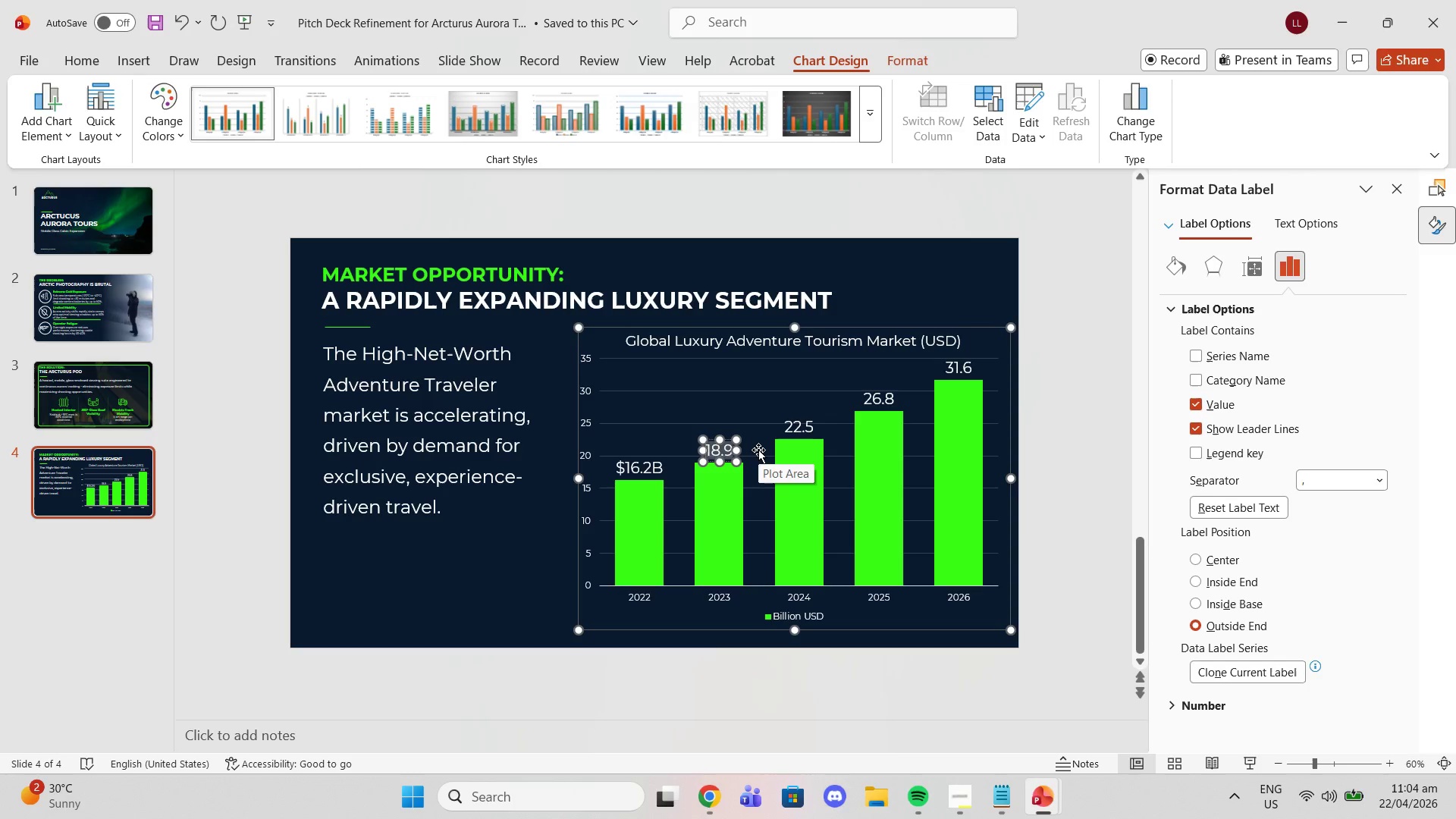 
key(Shift+4)
 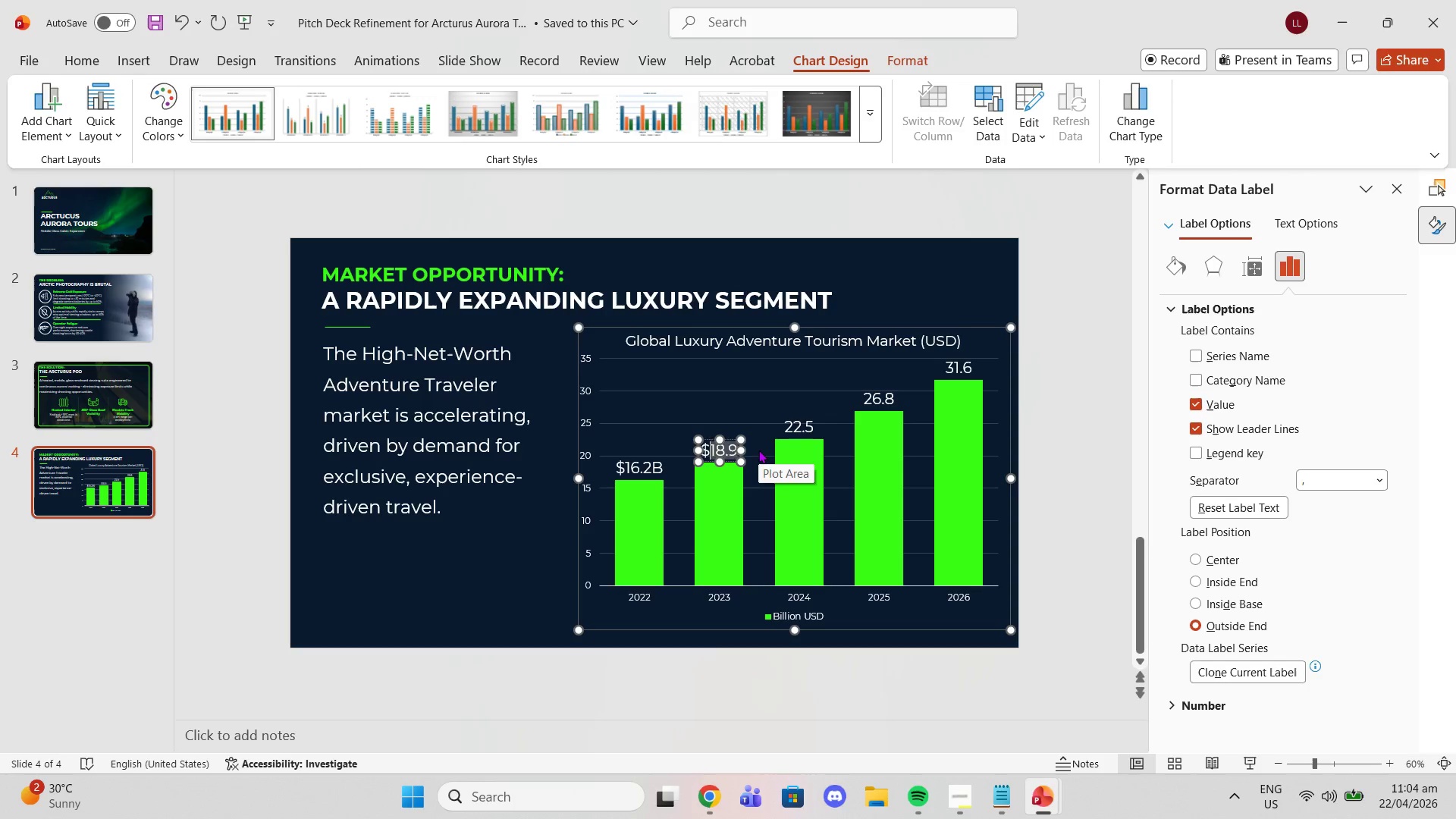 
key(ArrowRight)
 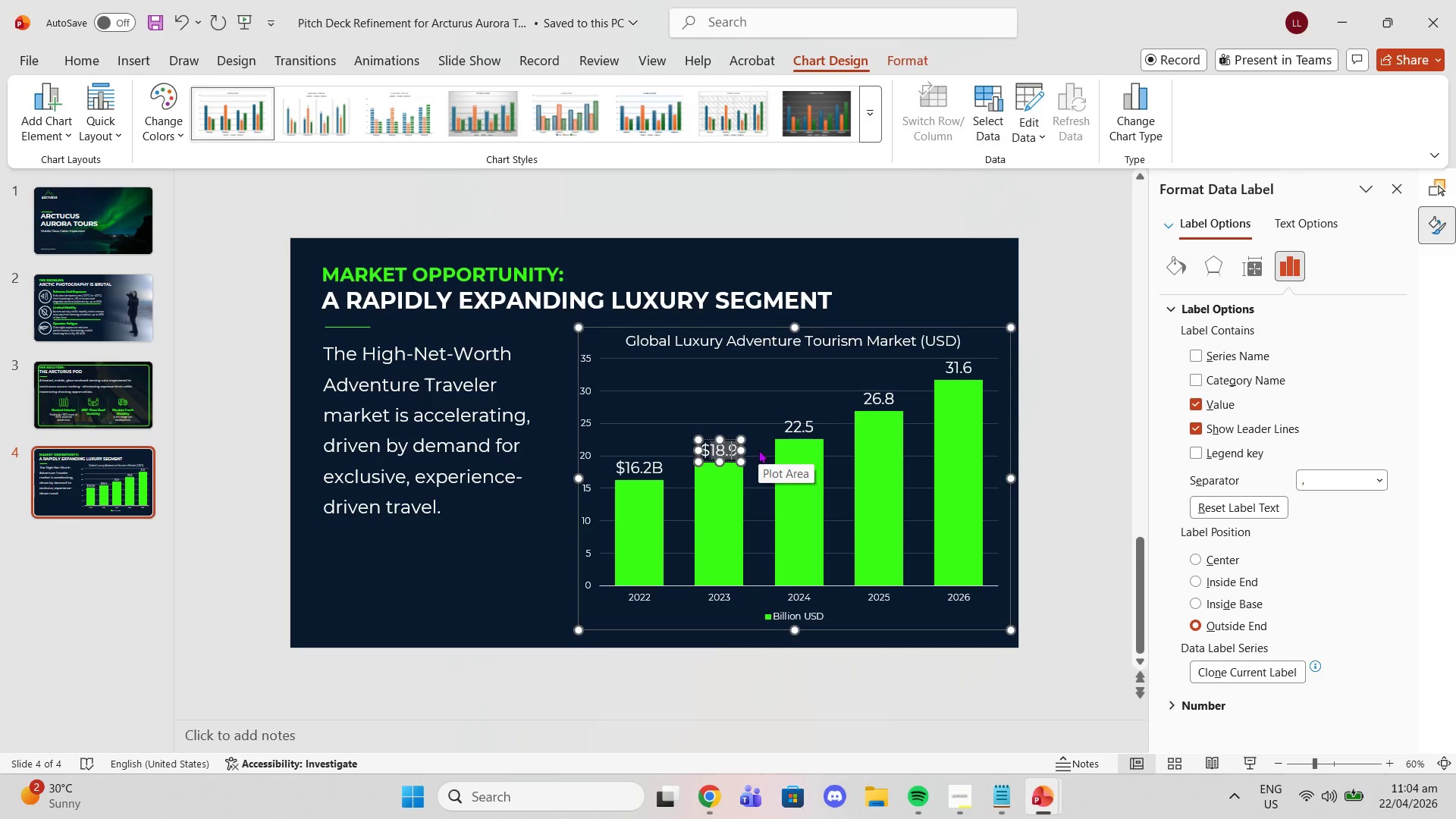 
key(ArrowRight)
 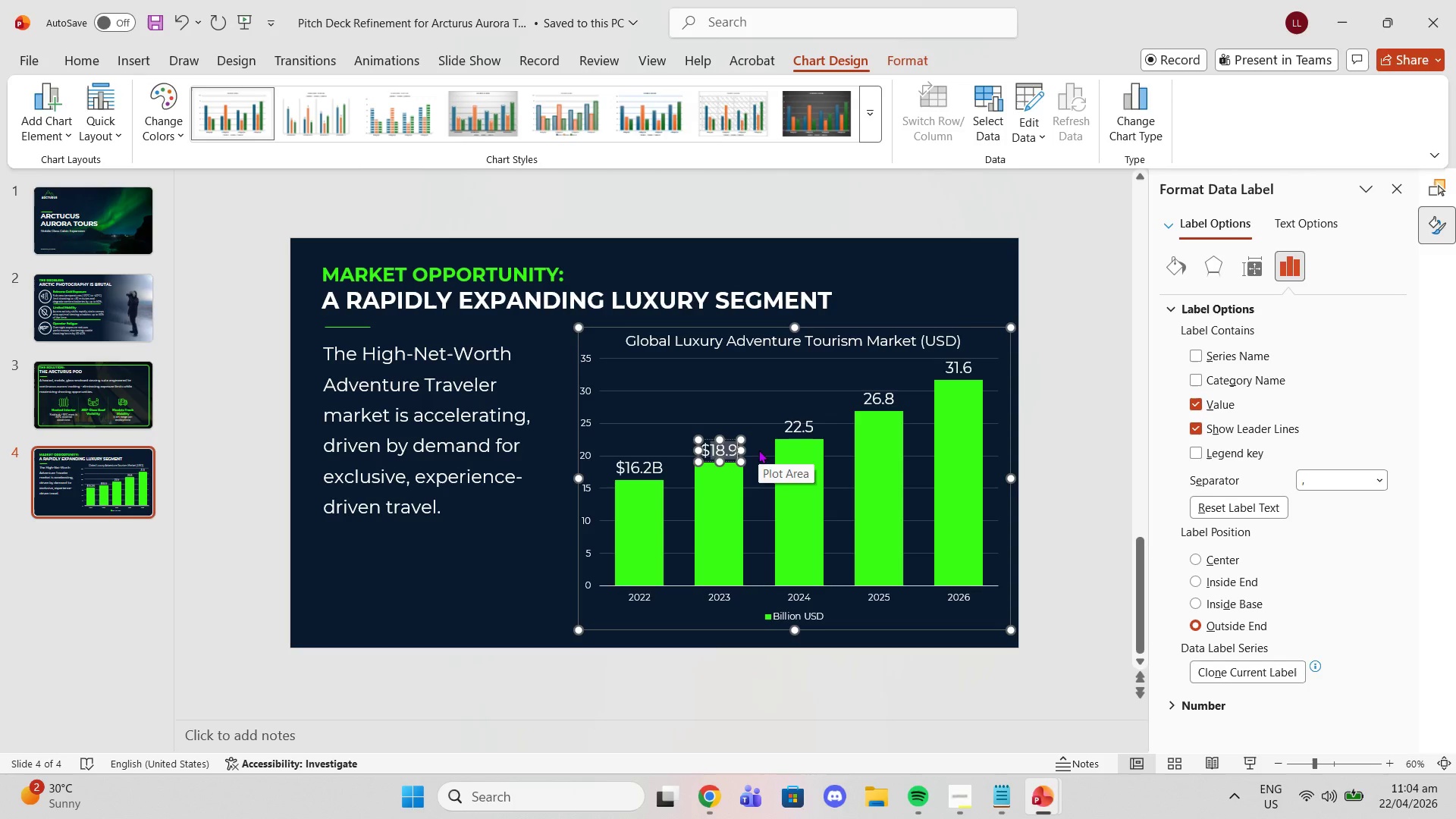 
key(Shift+B)
 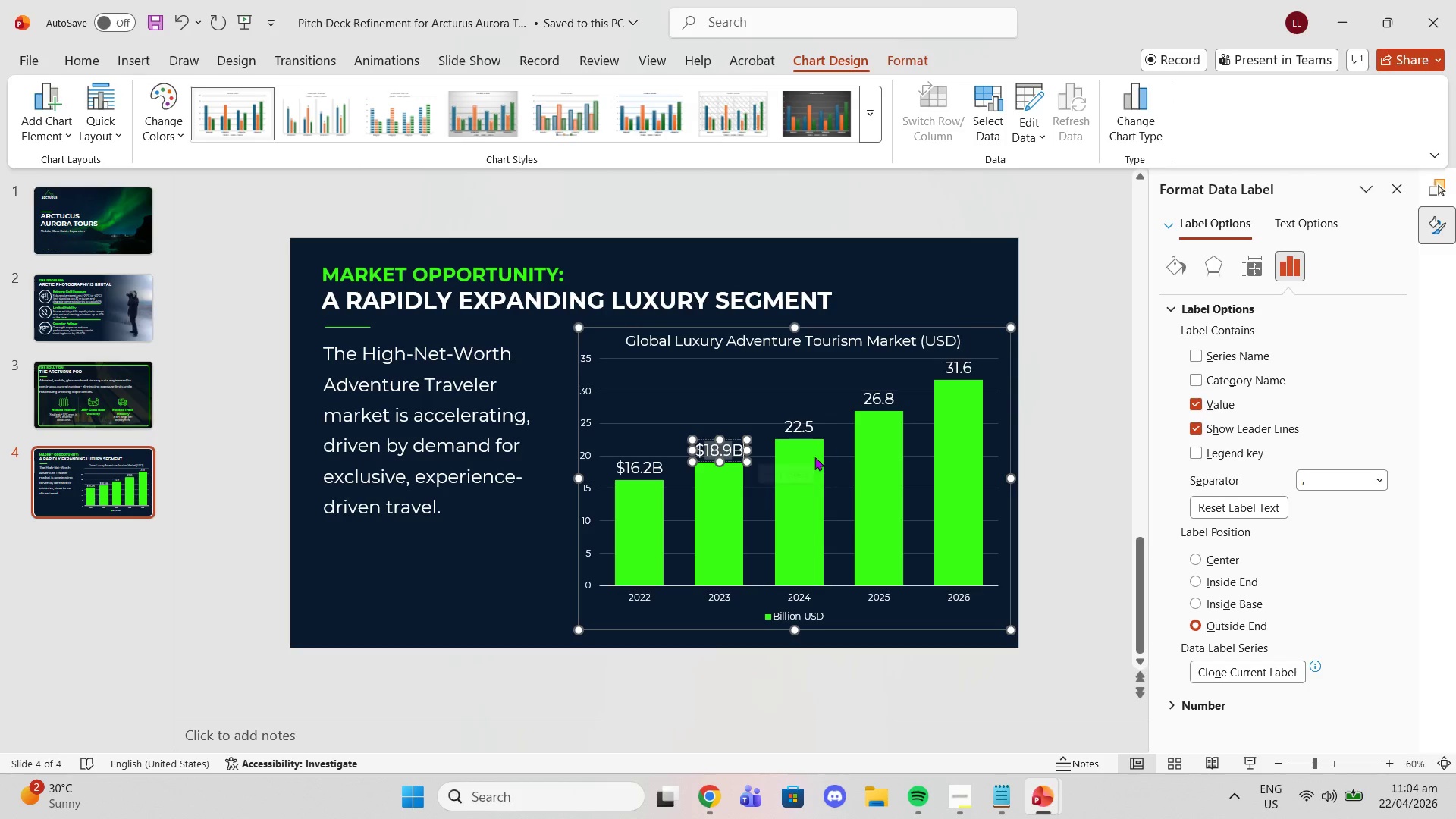 
left_click([798, 419])
 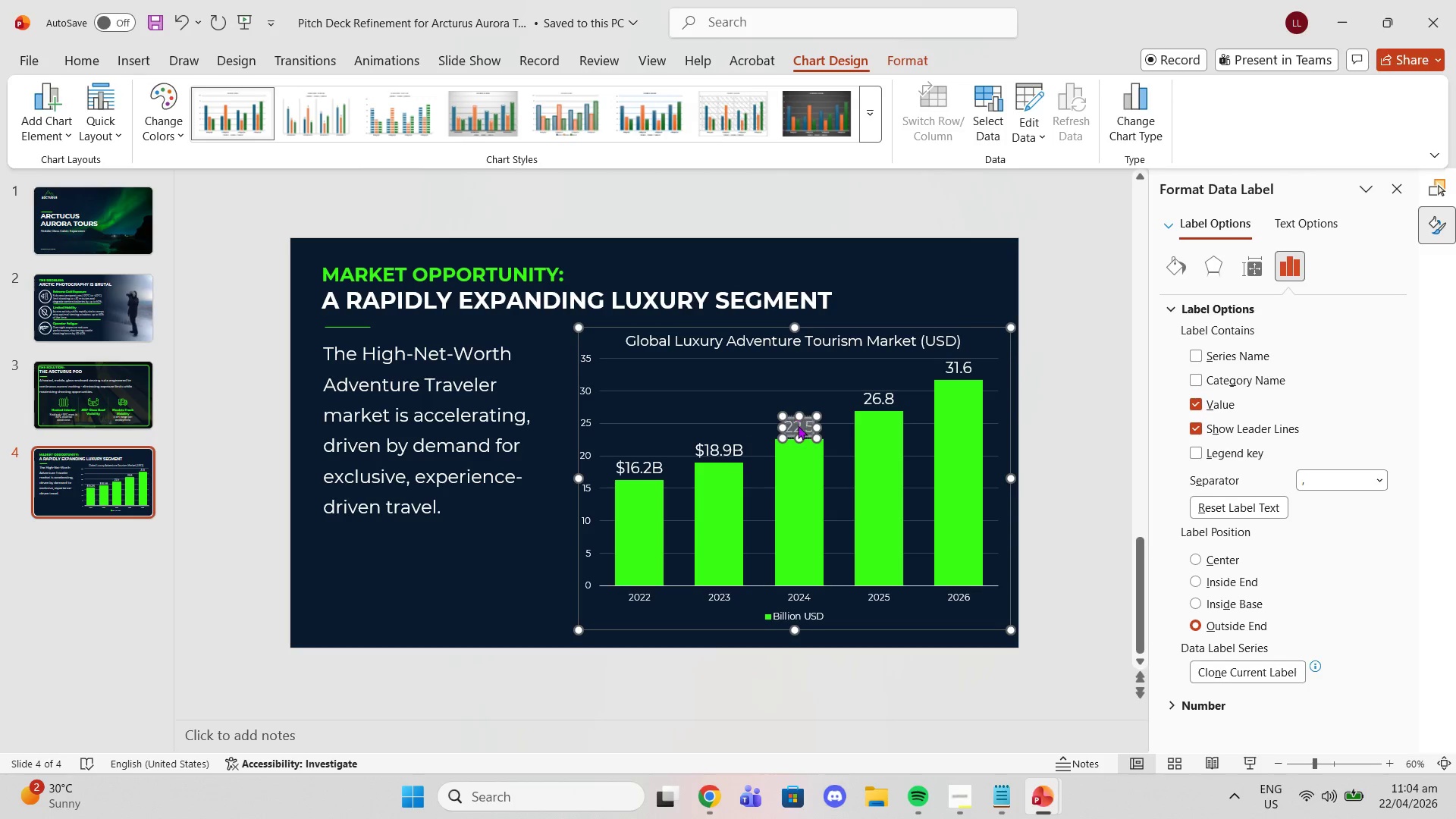 
double_click([798, 425])
 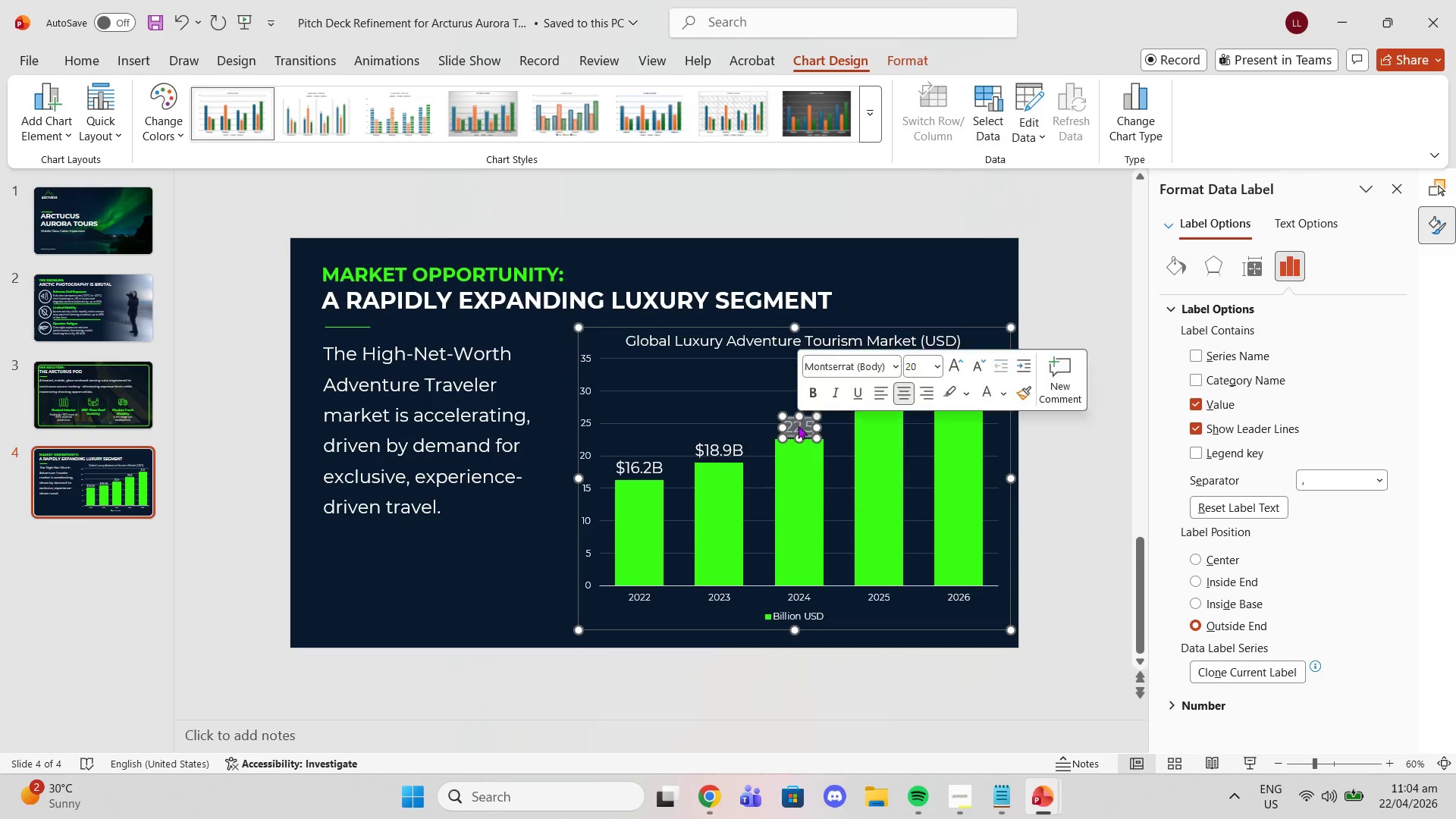 
triple_click([798, 425])
 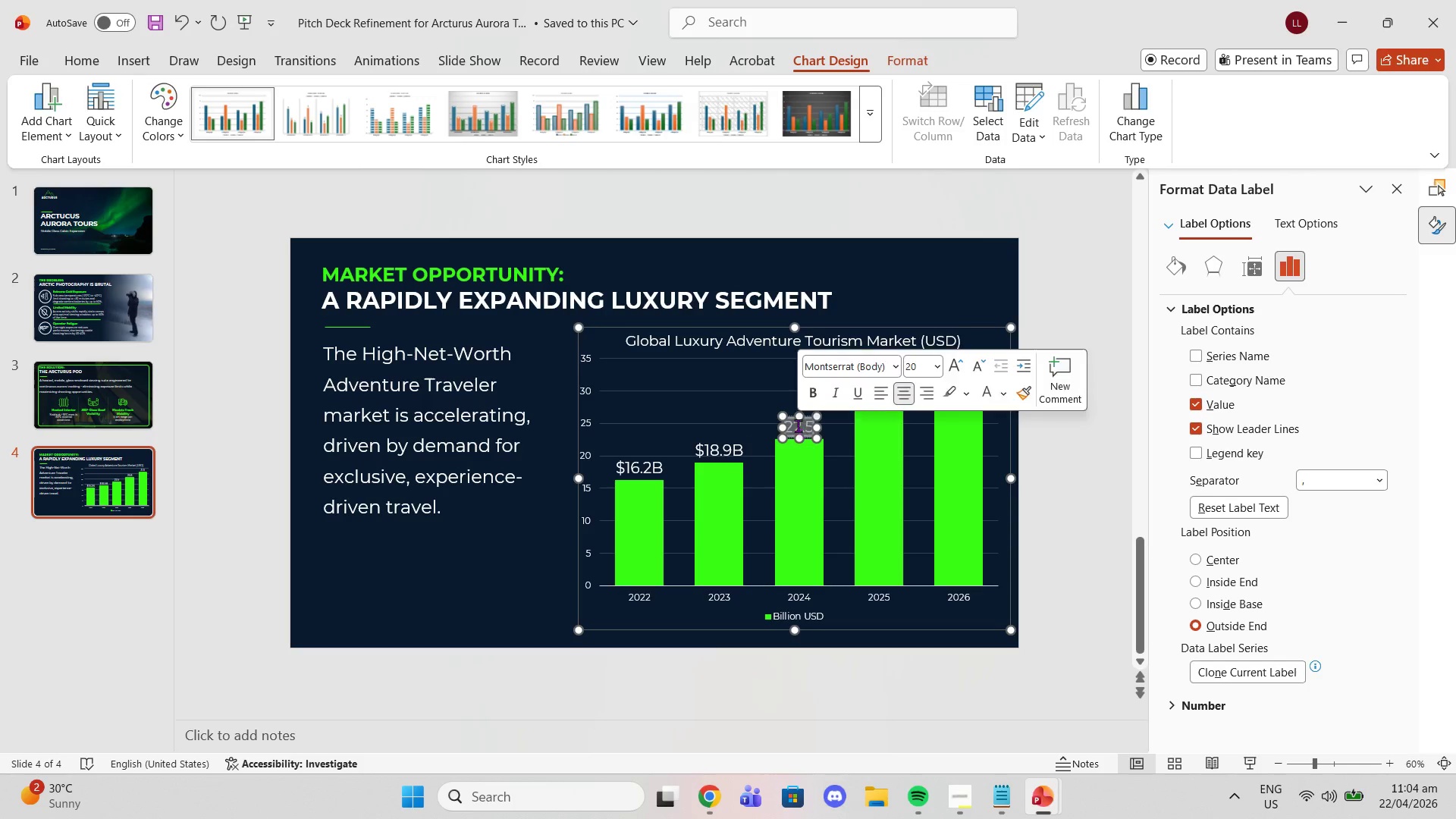 
triple_click([798, 425])
 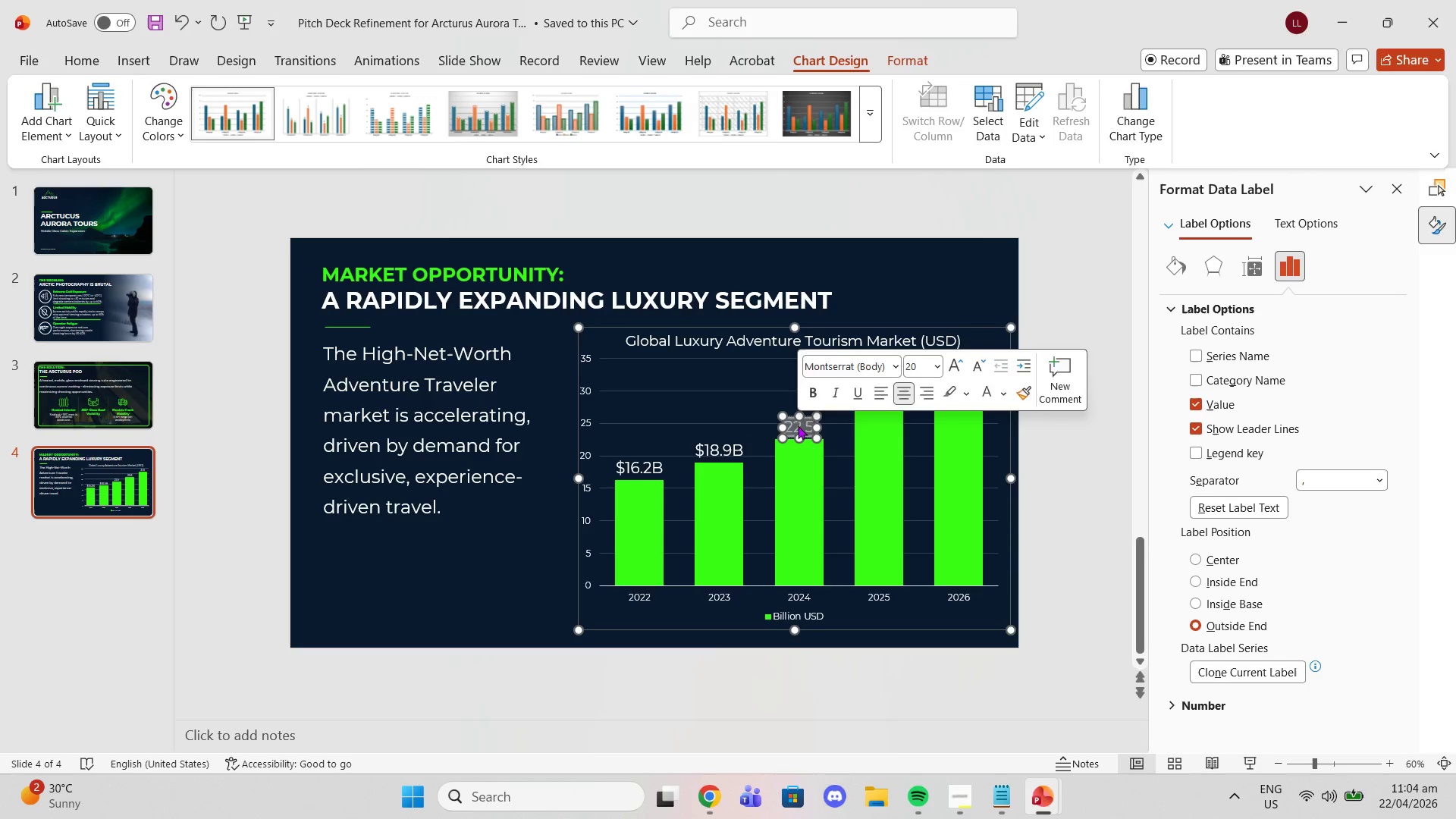 
key(ArrowLeft)
 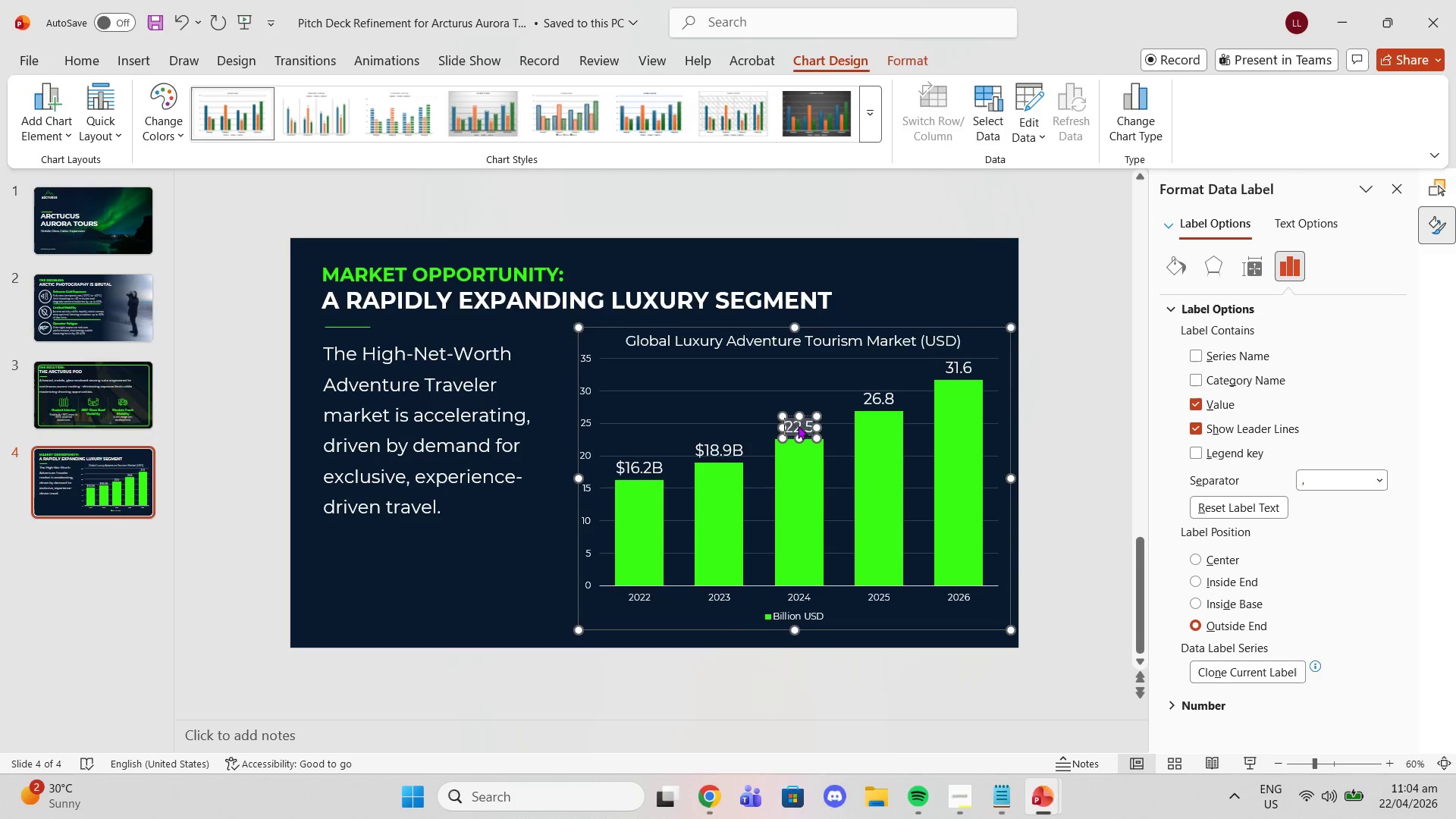 
key(ArrowLeft)
 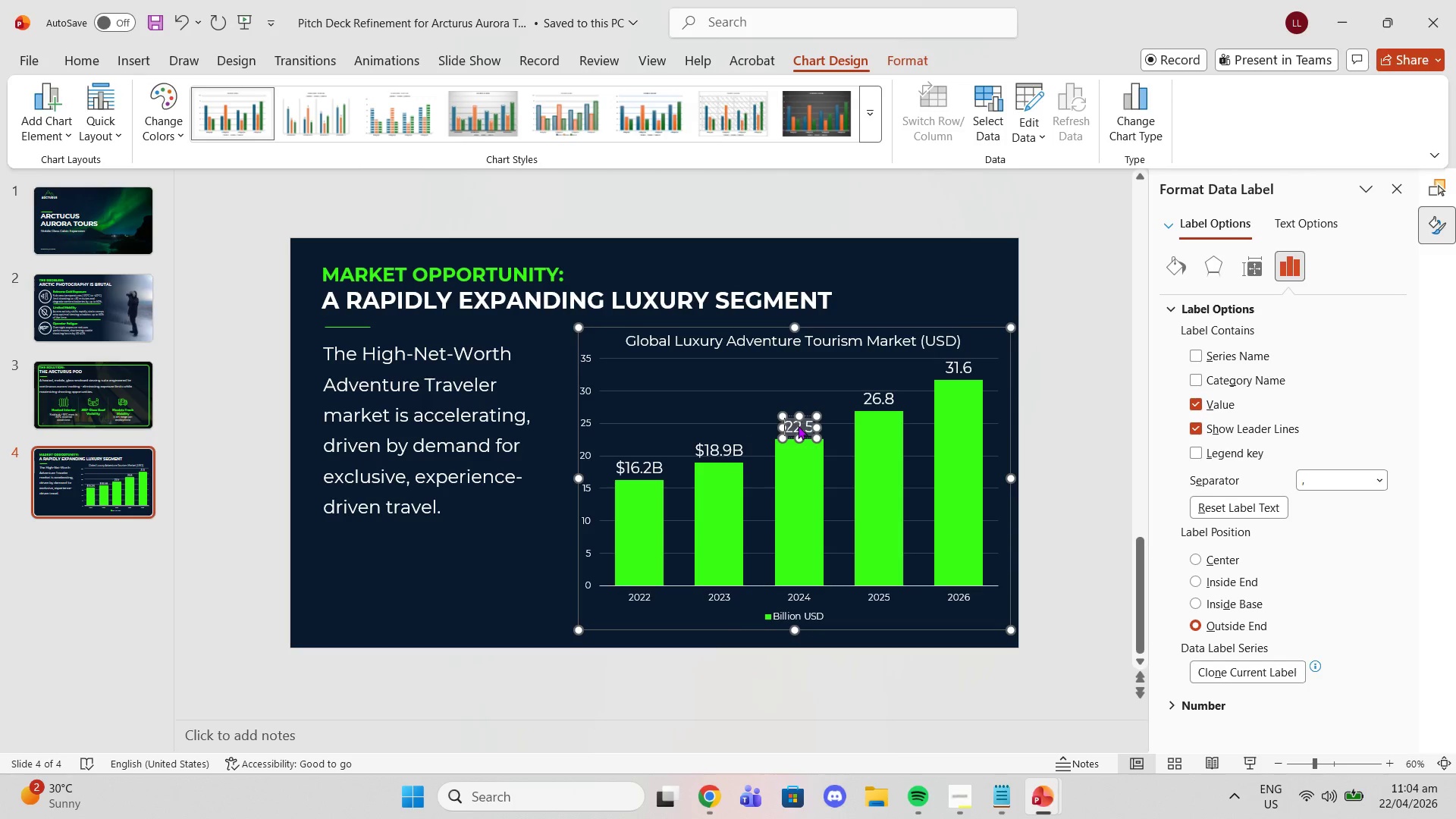 
key(ArrowLeft)
 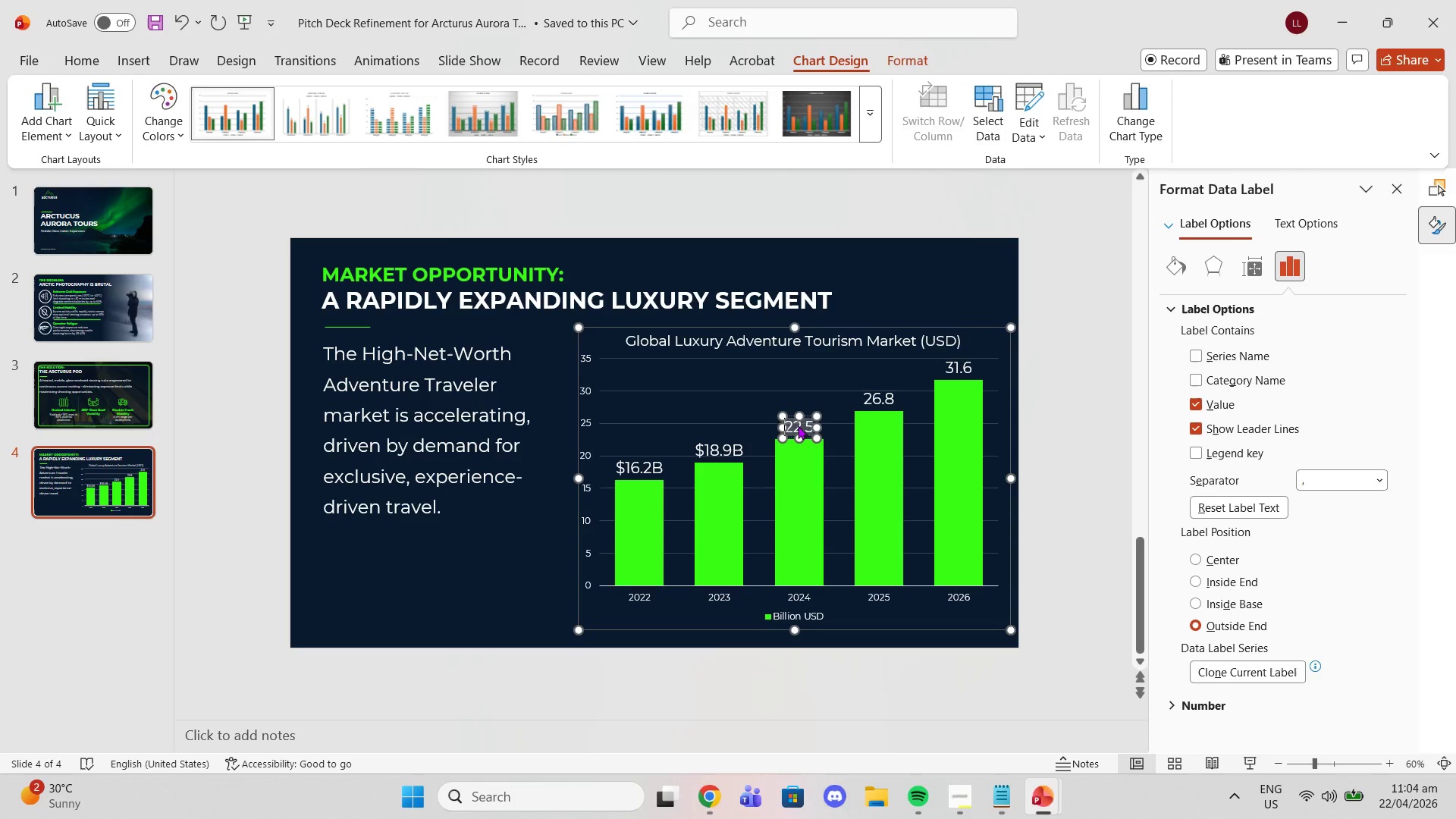 
key(ArrowLeft)
 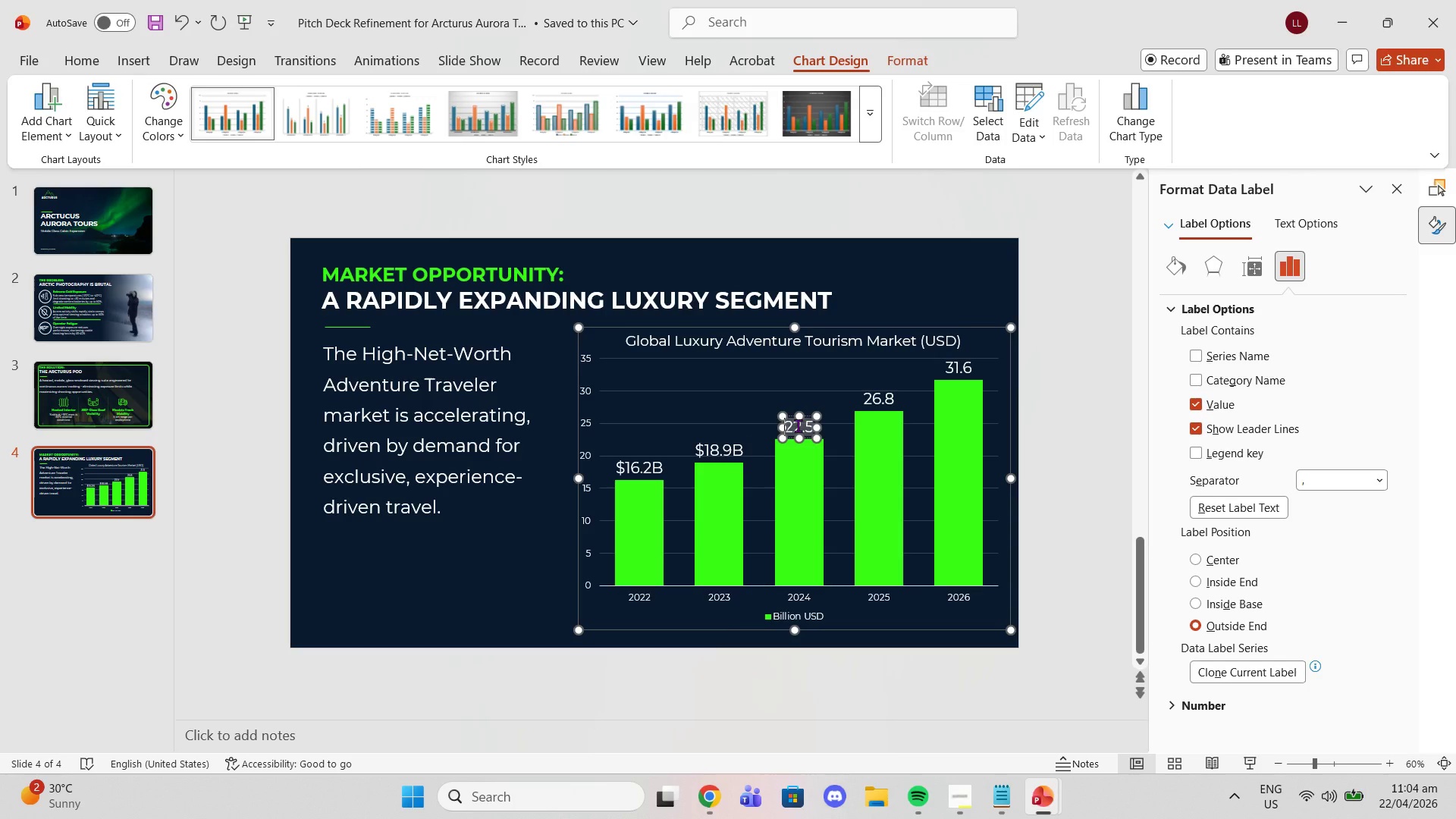 
key(Shift+4)
 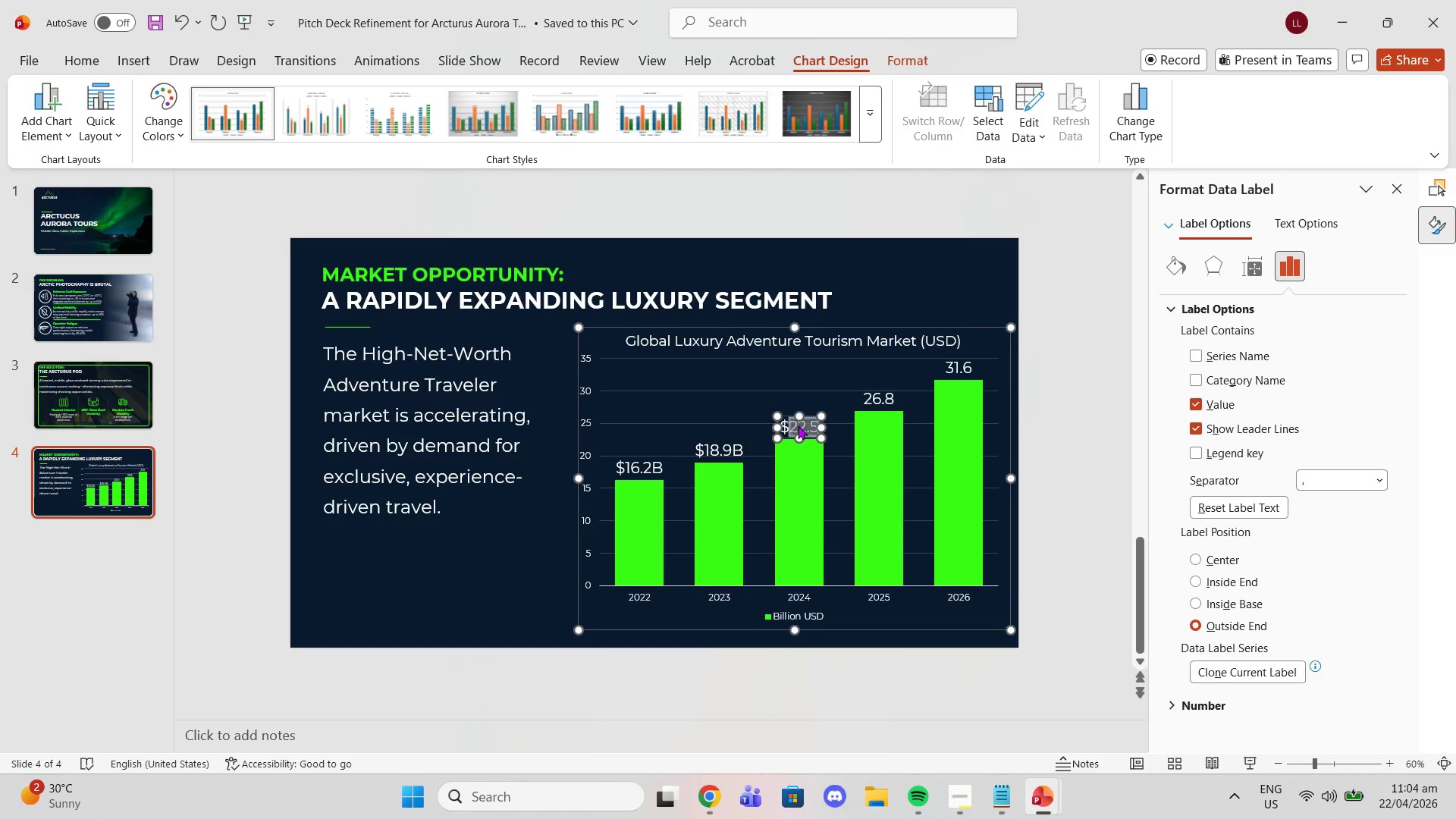 
key(ArrowRight)
 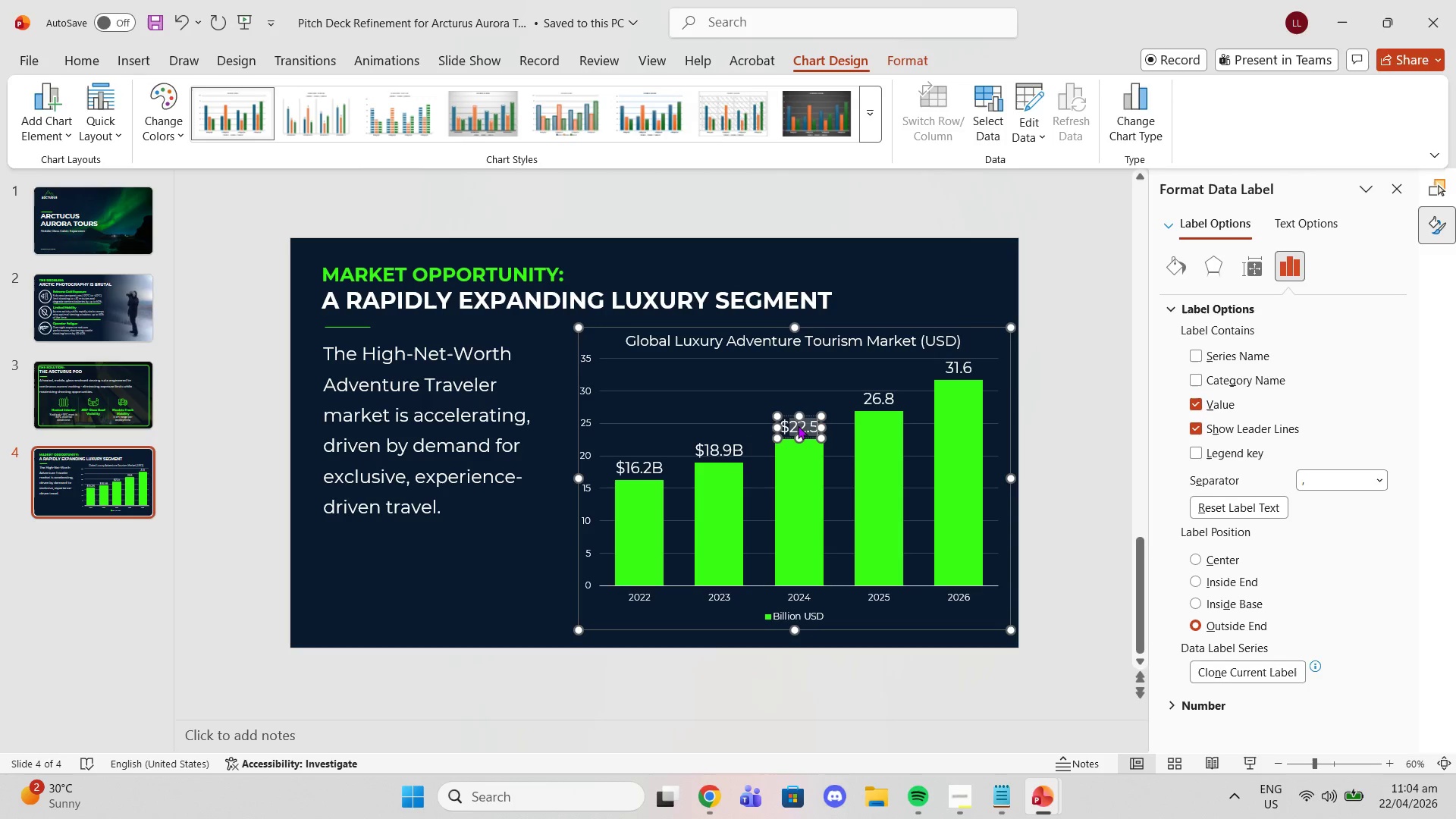 
key(ArrowRight)
 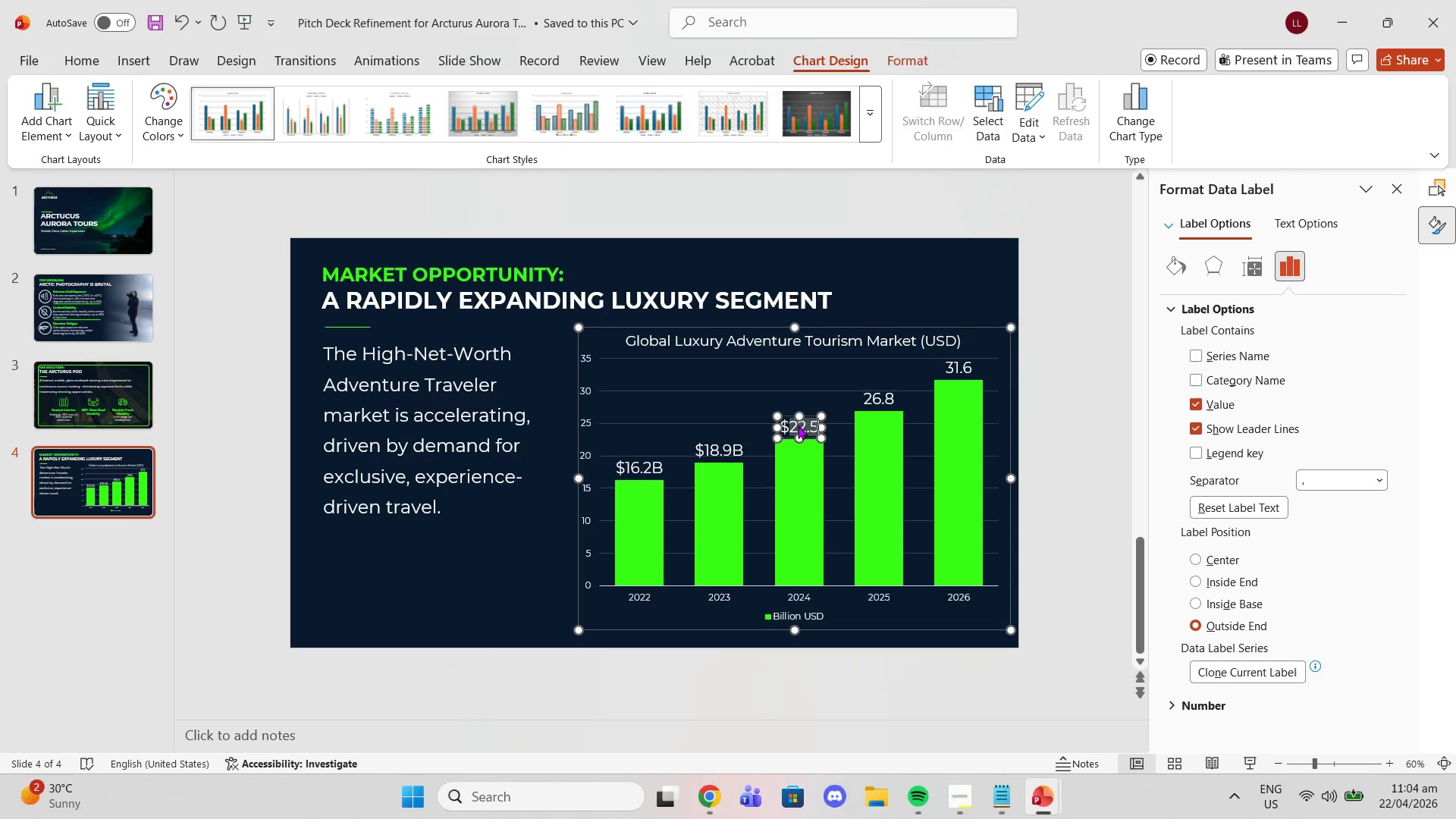 
key(ArrowRight)
 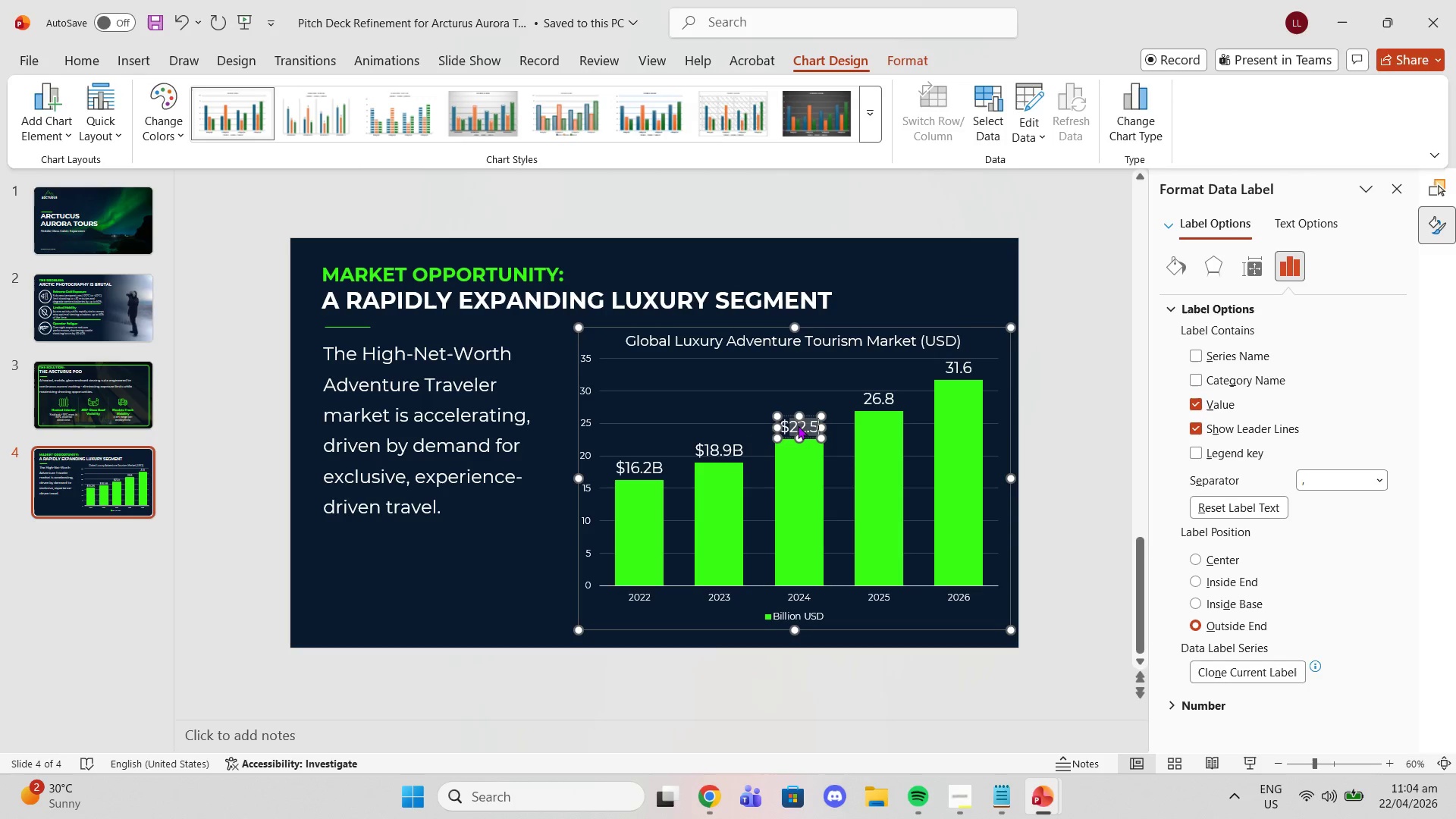 
key(Shift+B)
 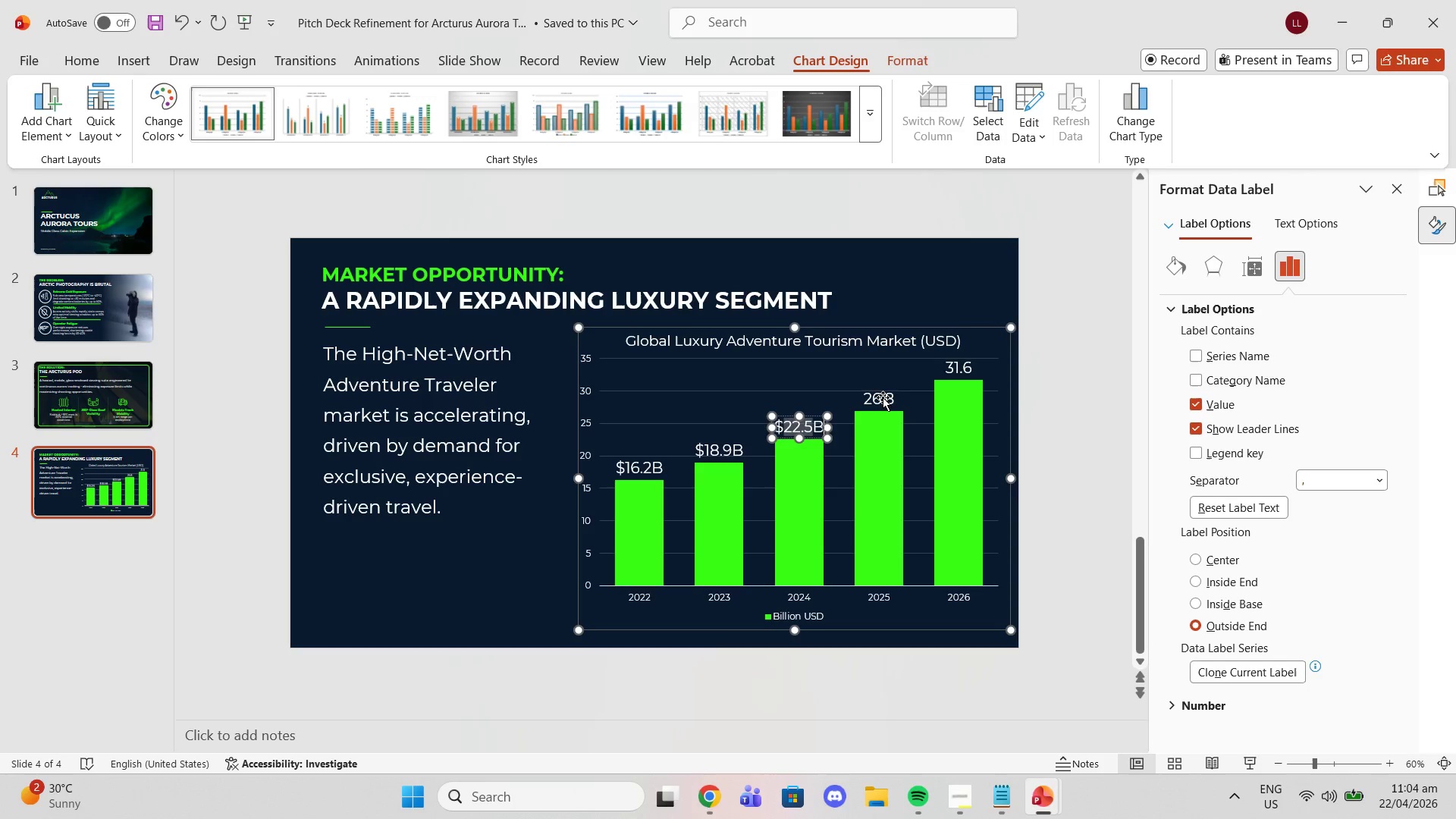 
double_click([882, 397])
 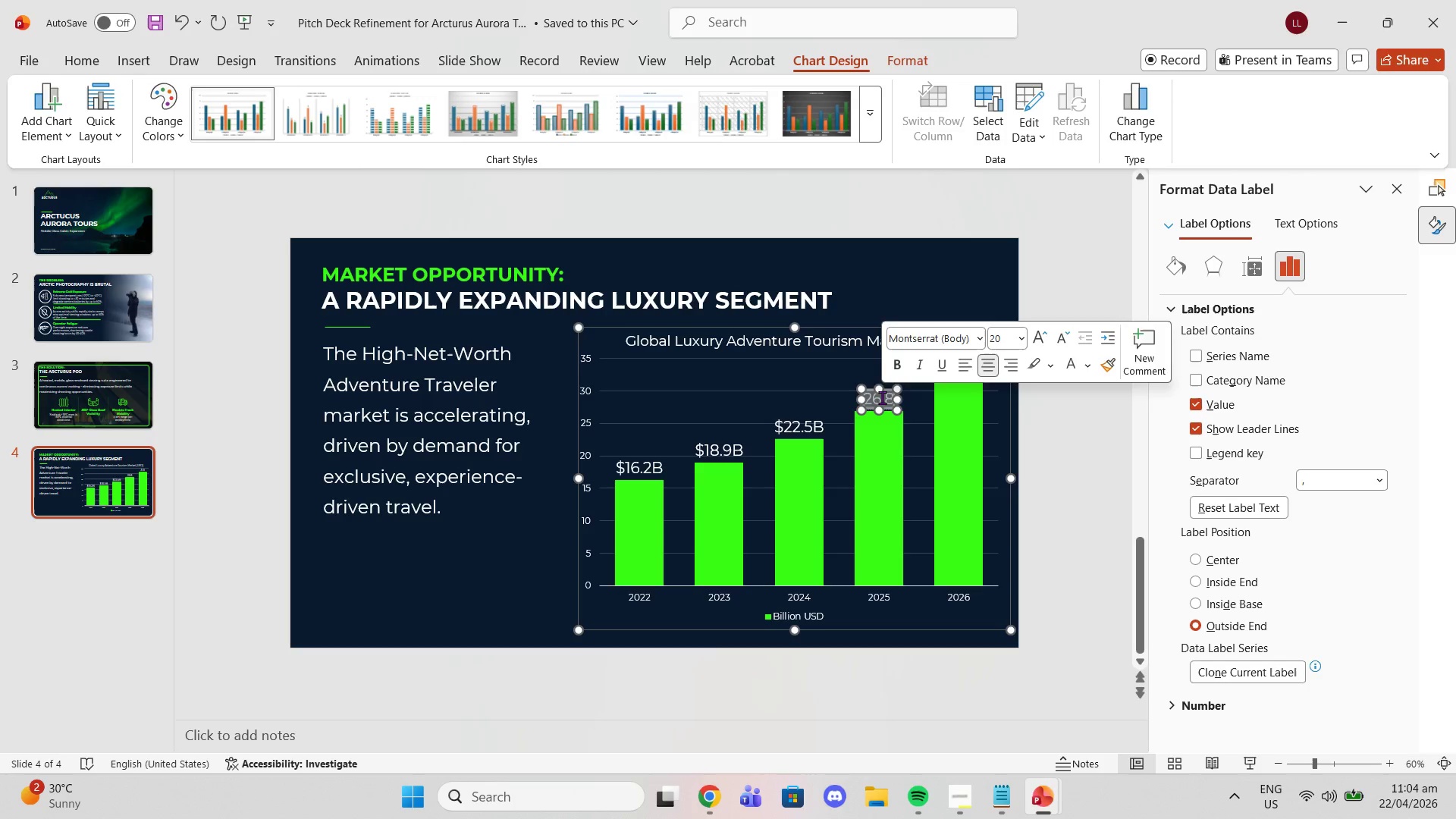 
triple_click([882, 397])
 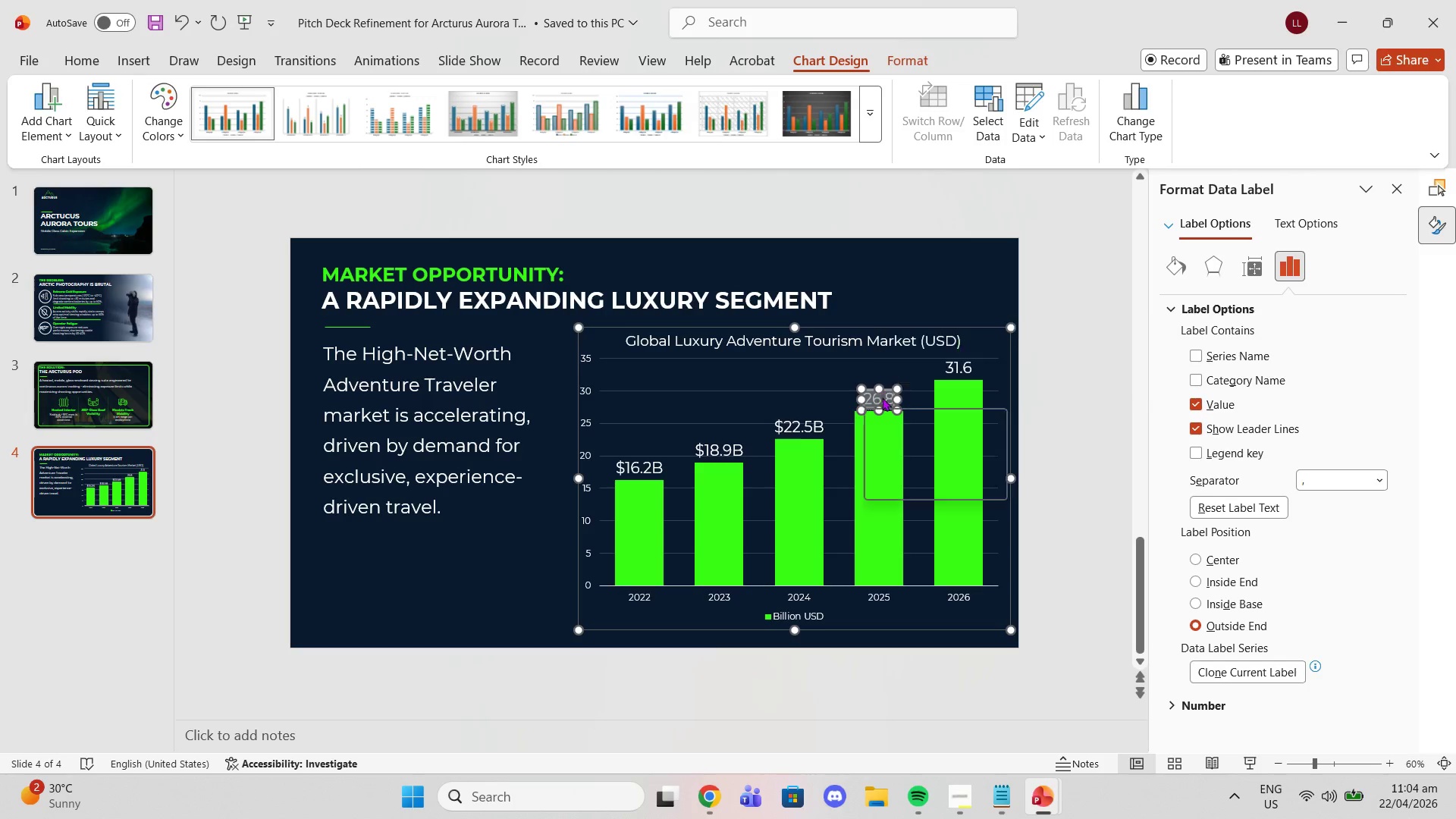 
triple_click([882, 397])
 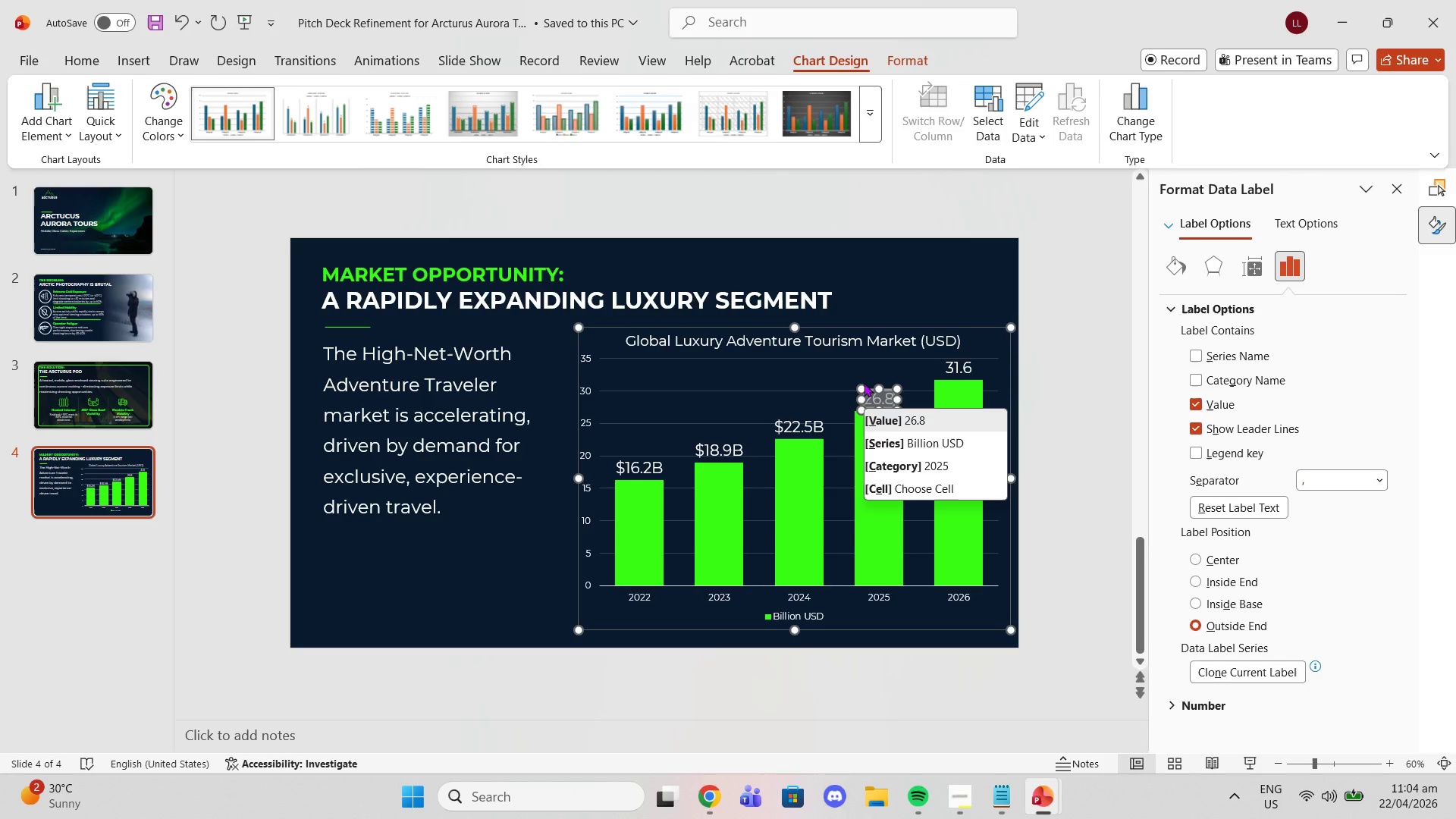 
key(ArrowLeft)
 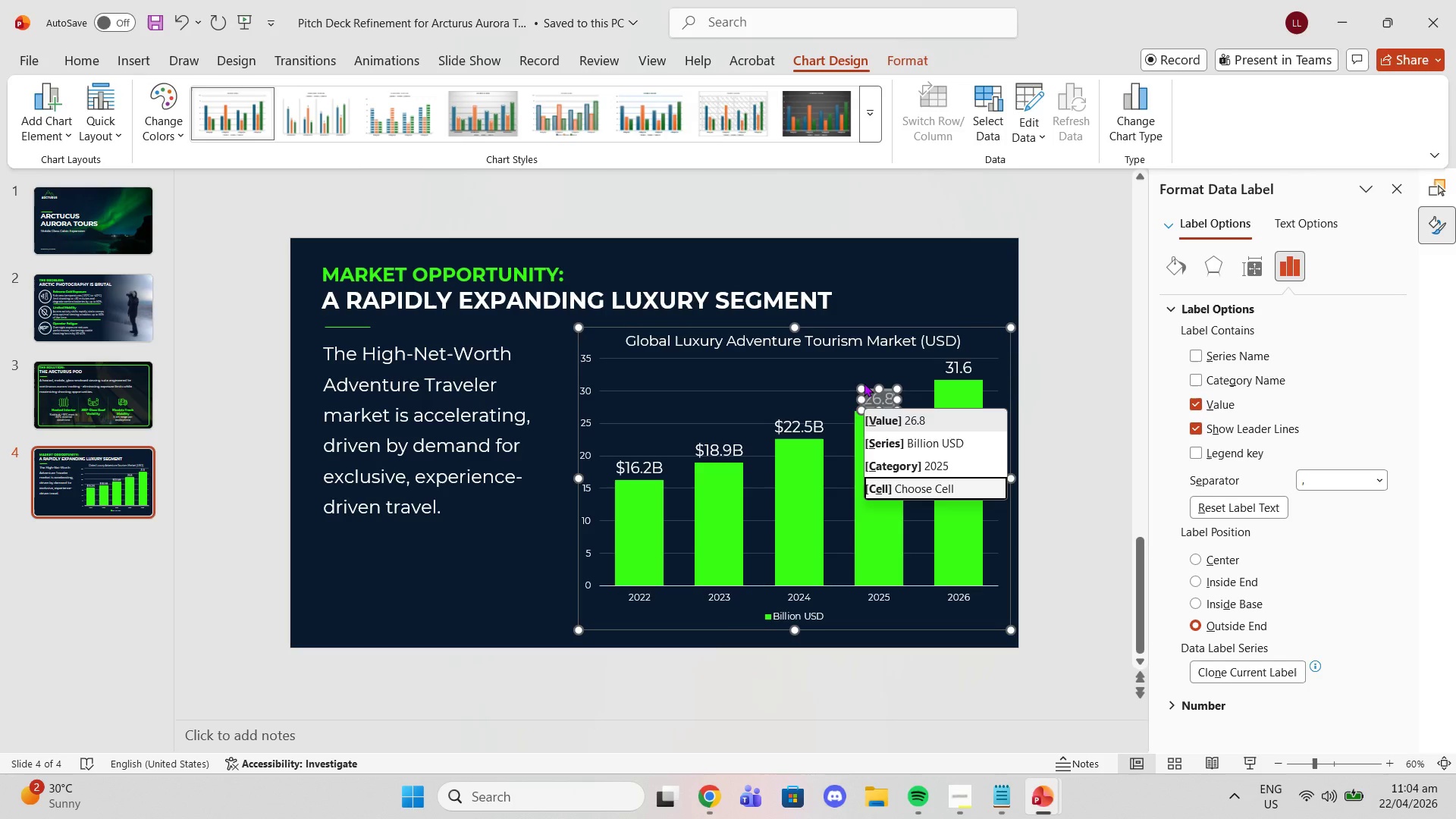 
key(ArrowLeft)
 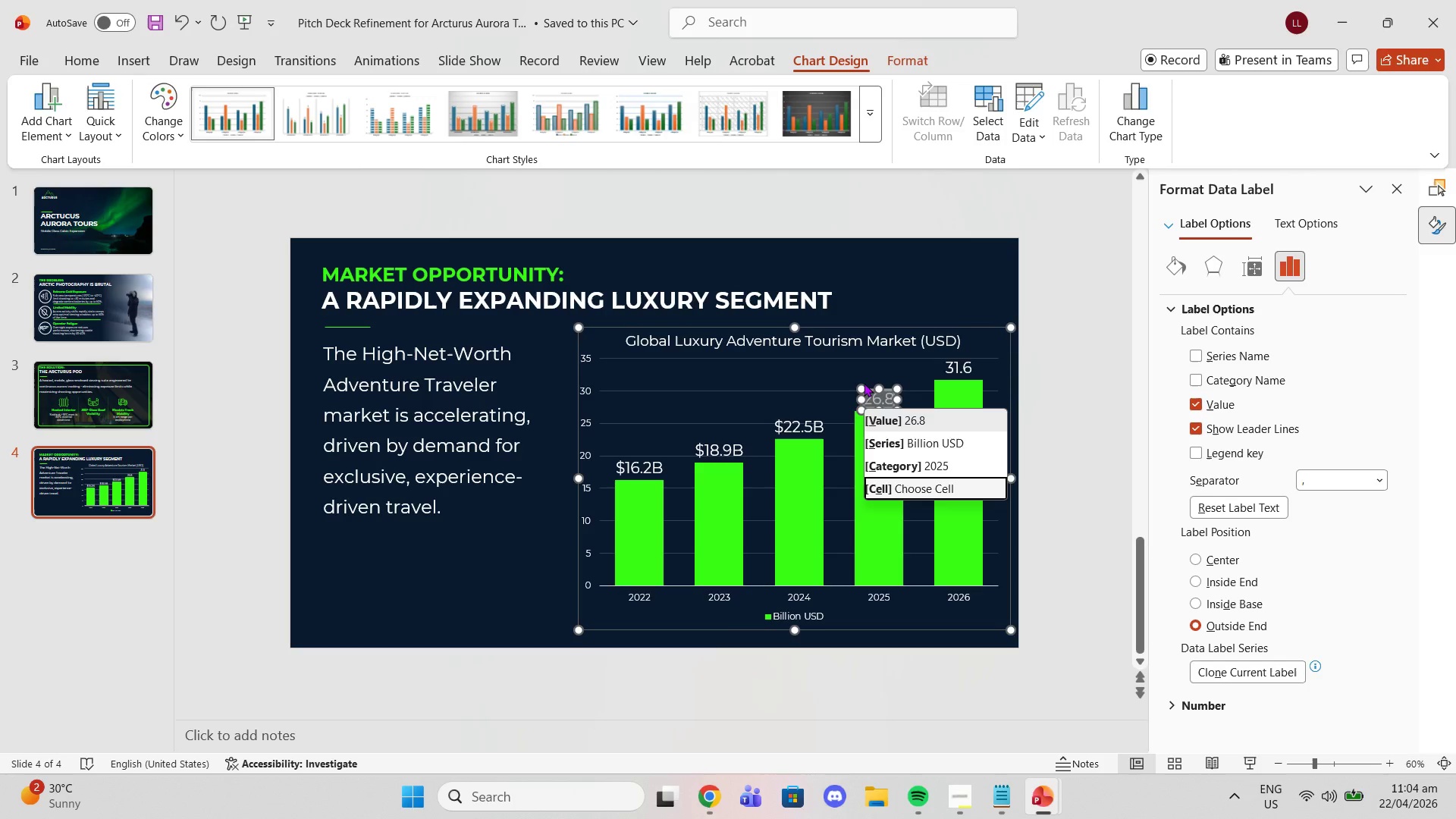 
key(ArrowLeft)
 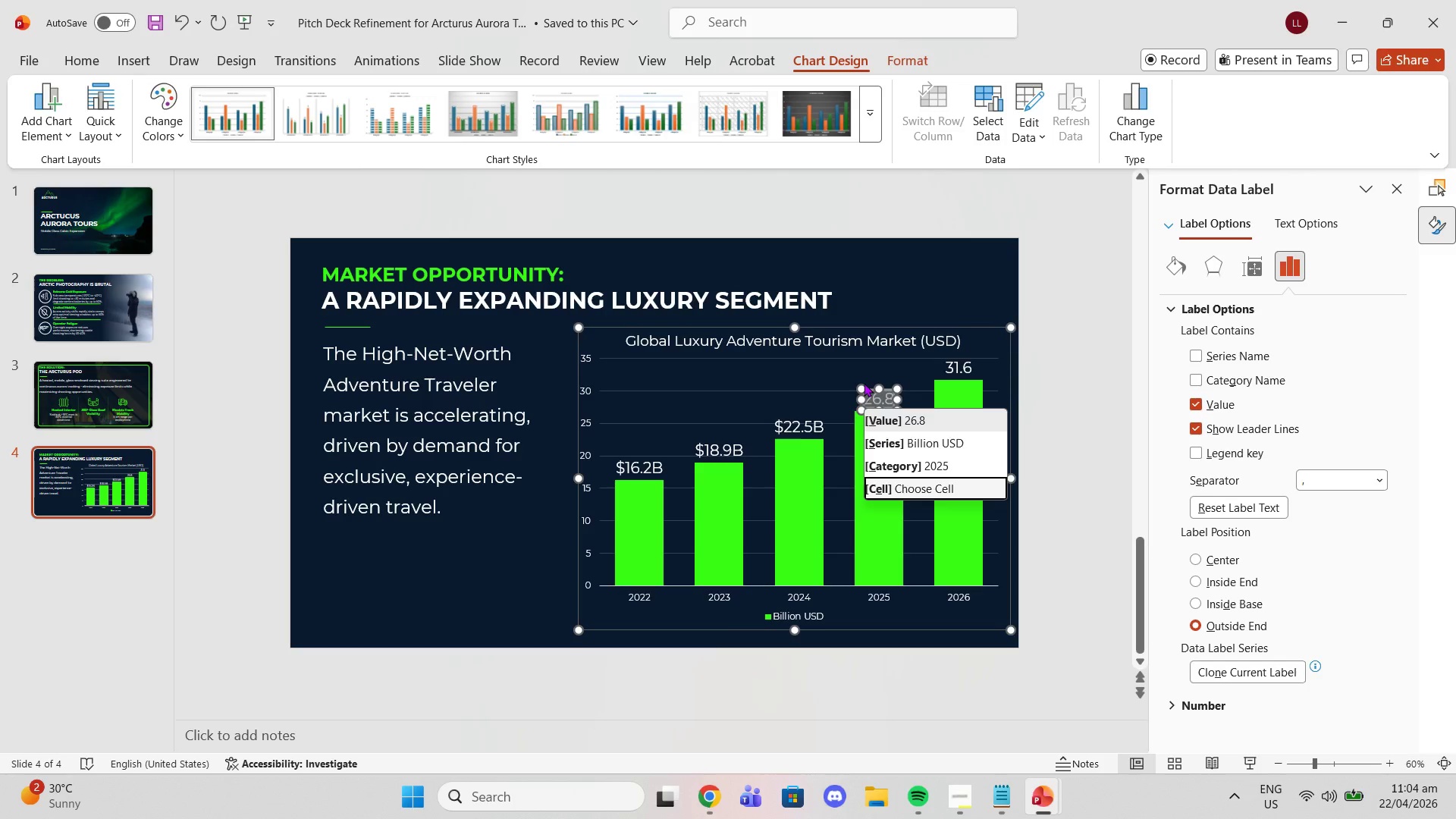 
key(ArrowLeft)
 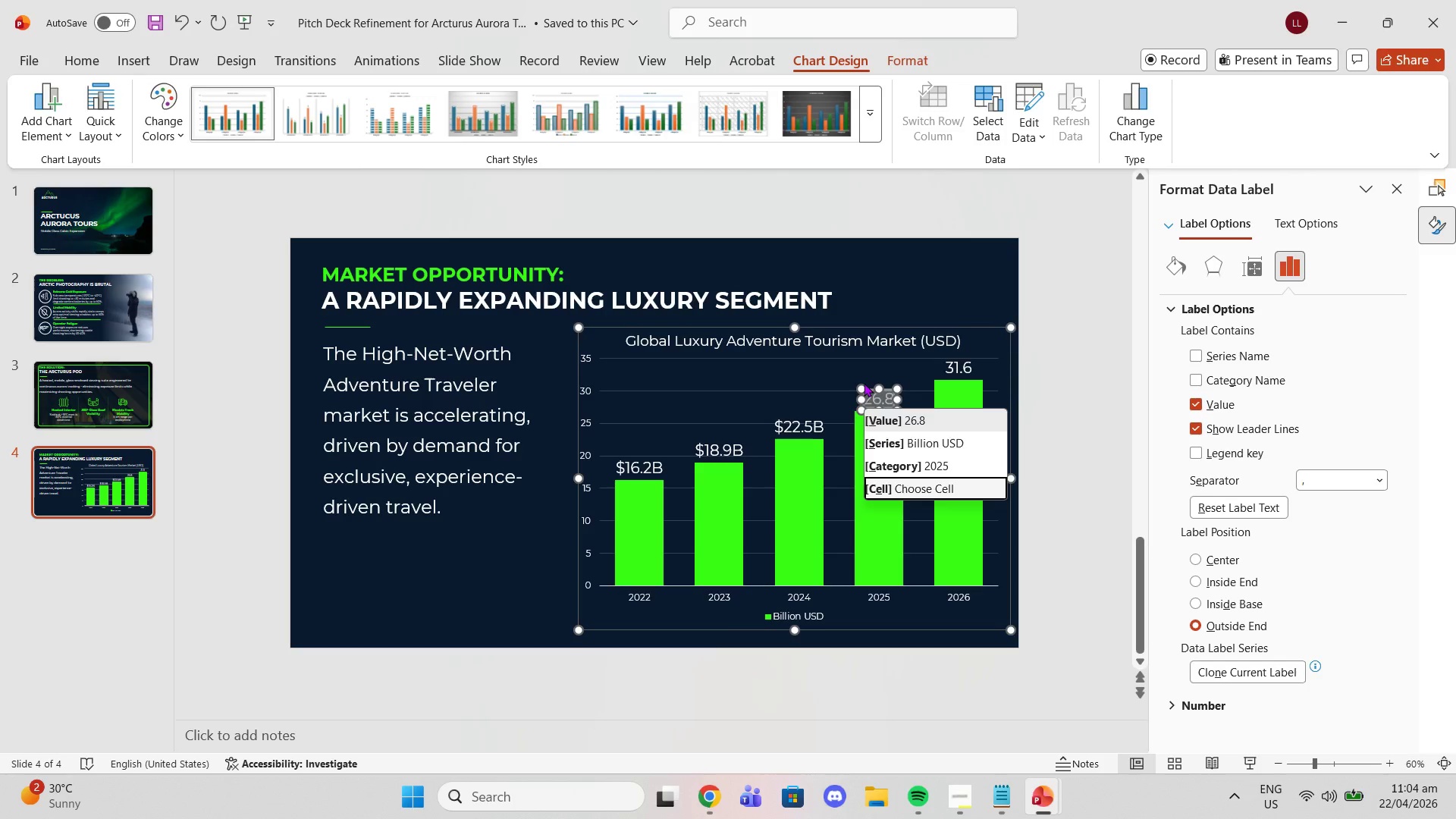 
key(ArrowLeft)
 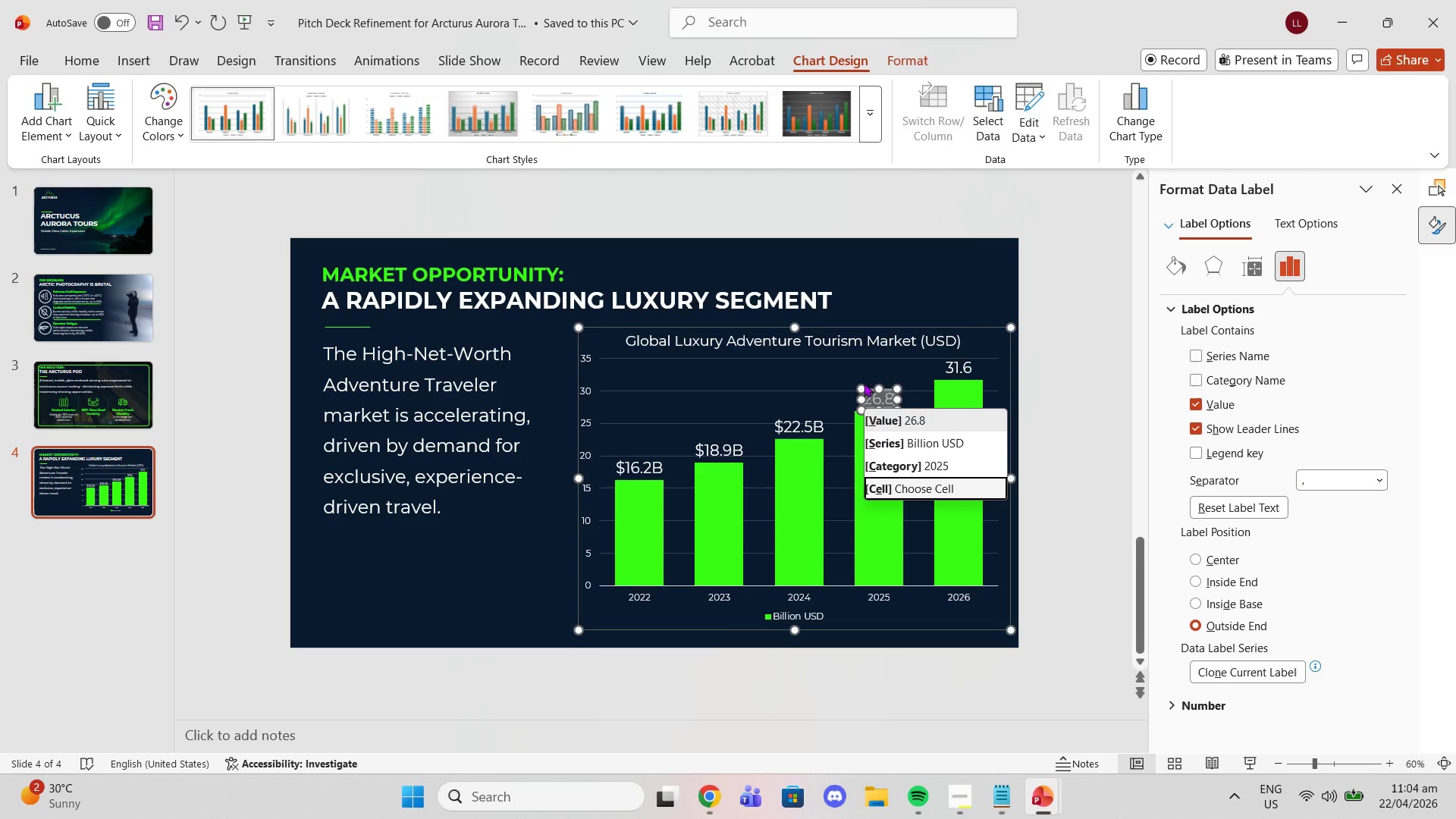 
key(ArrowLeft)
 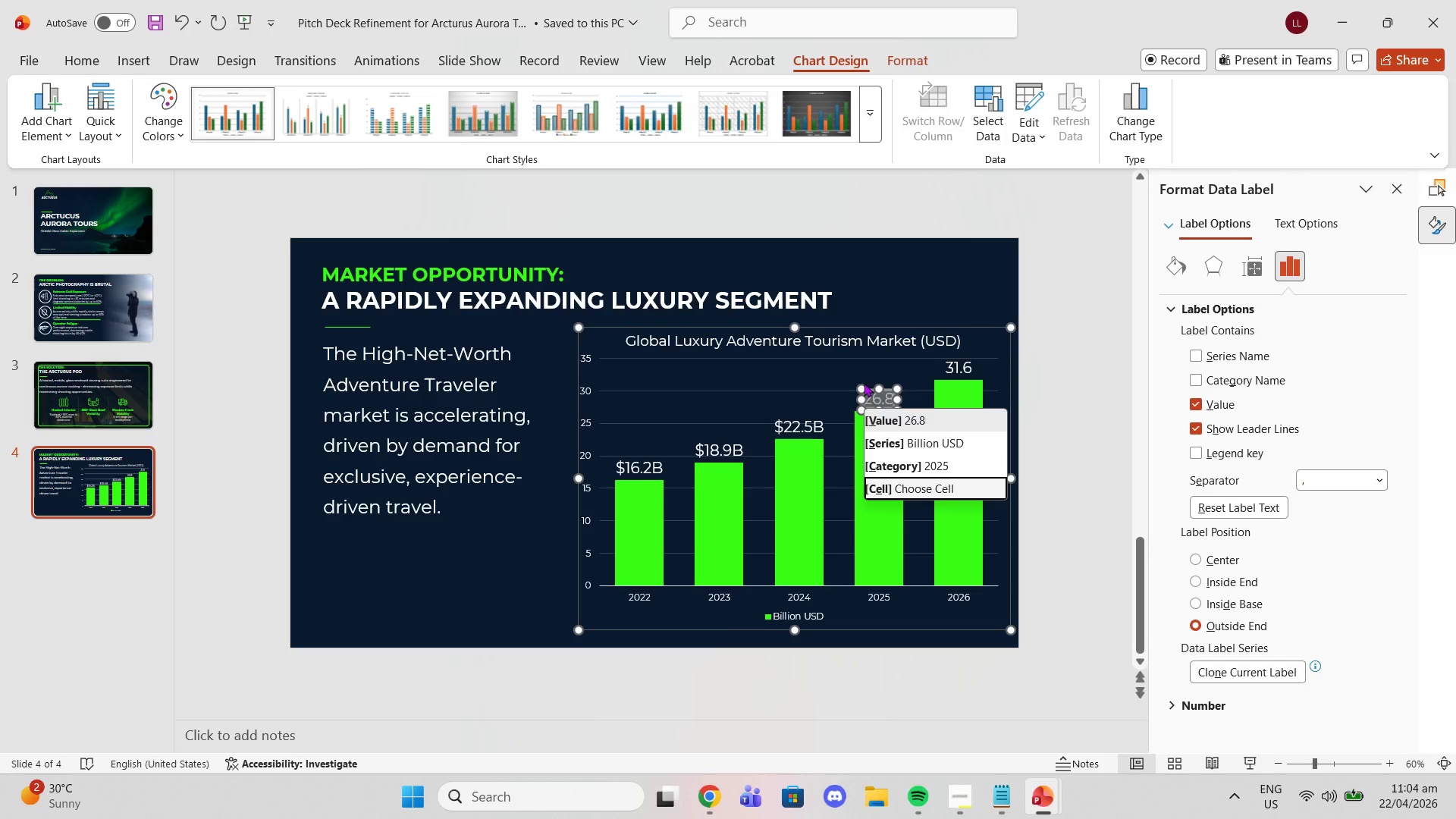 
key(Shift+ShiftLeft)
 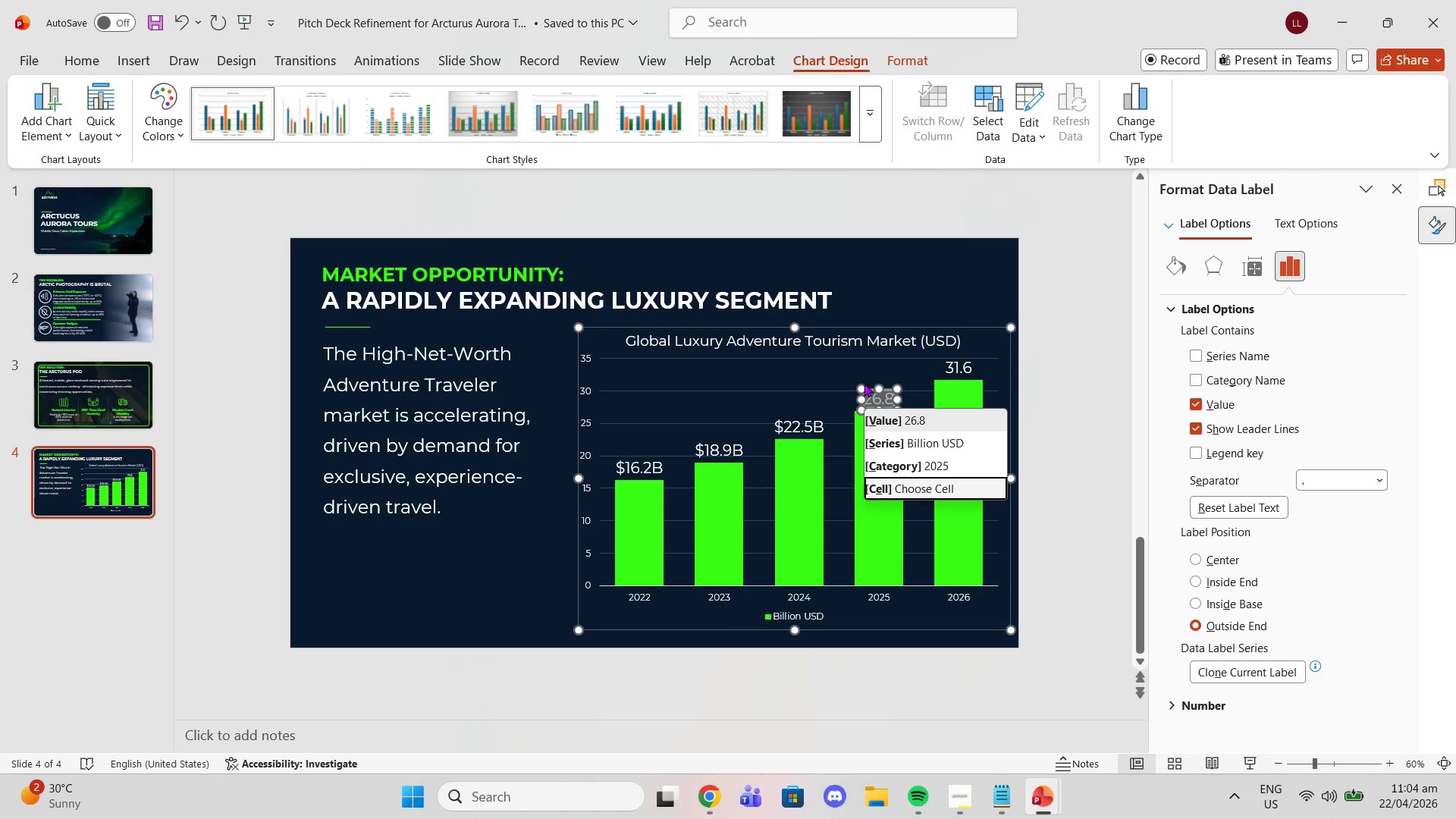 
key(Shift+4)
 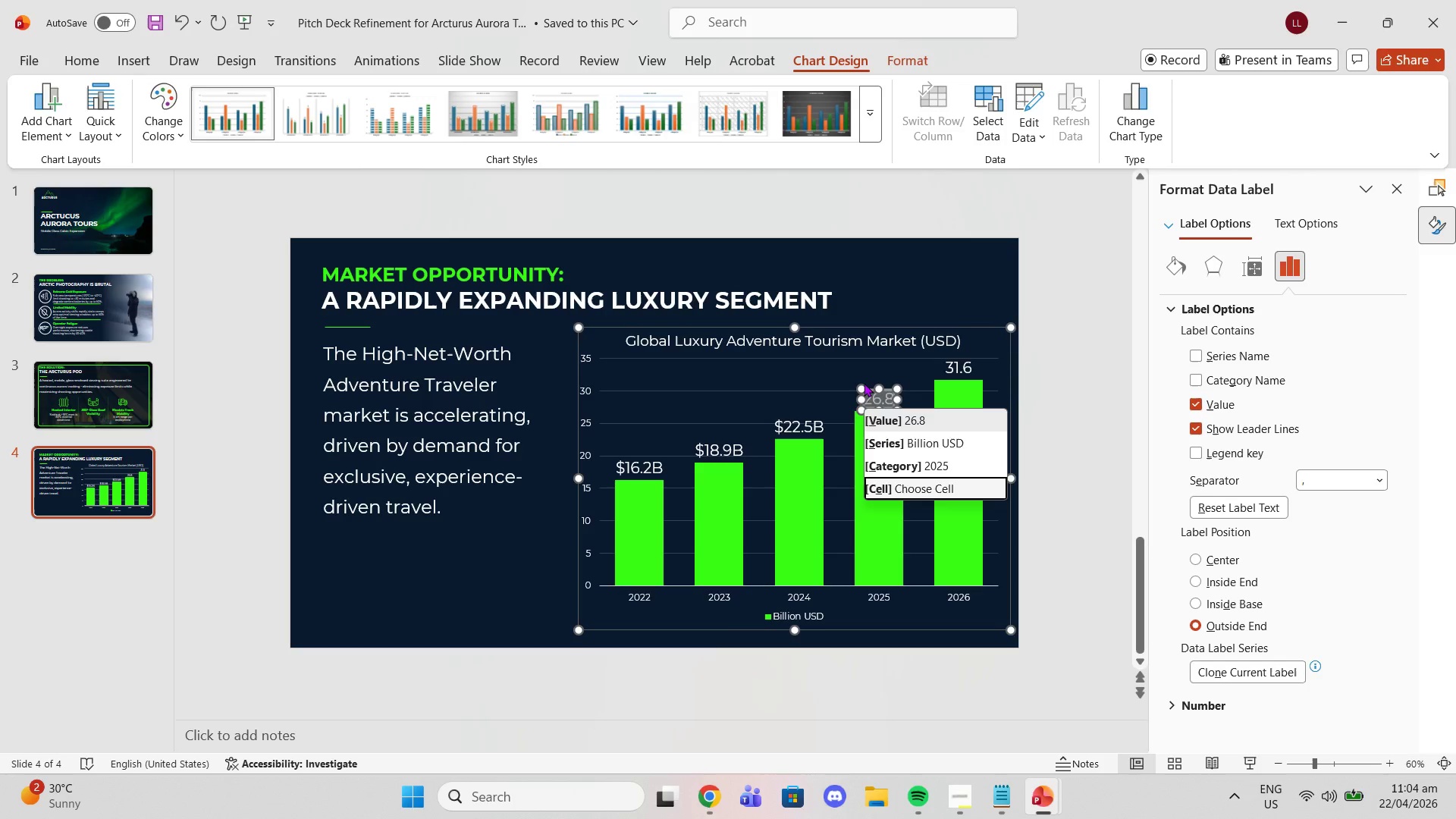 
key(ArrowRight)
 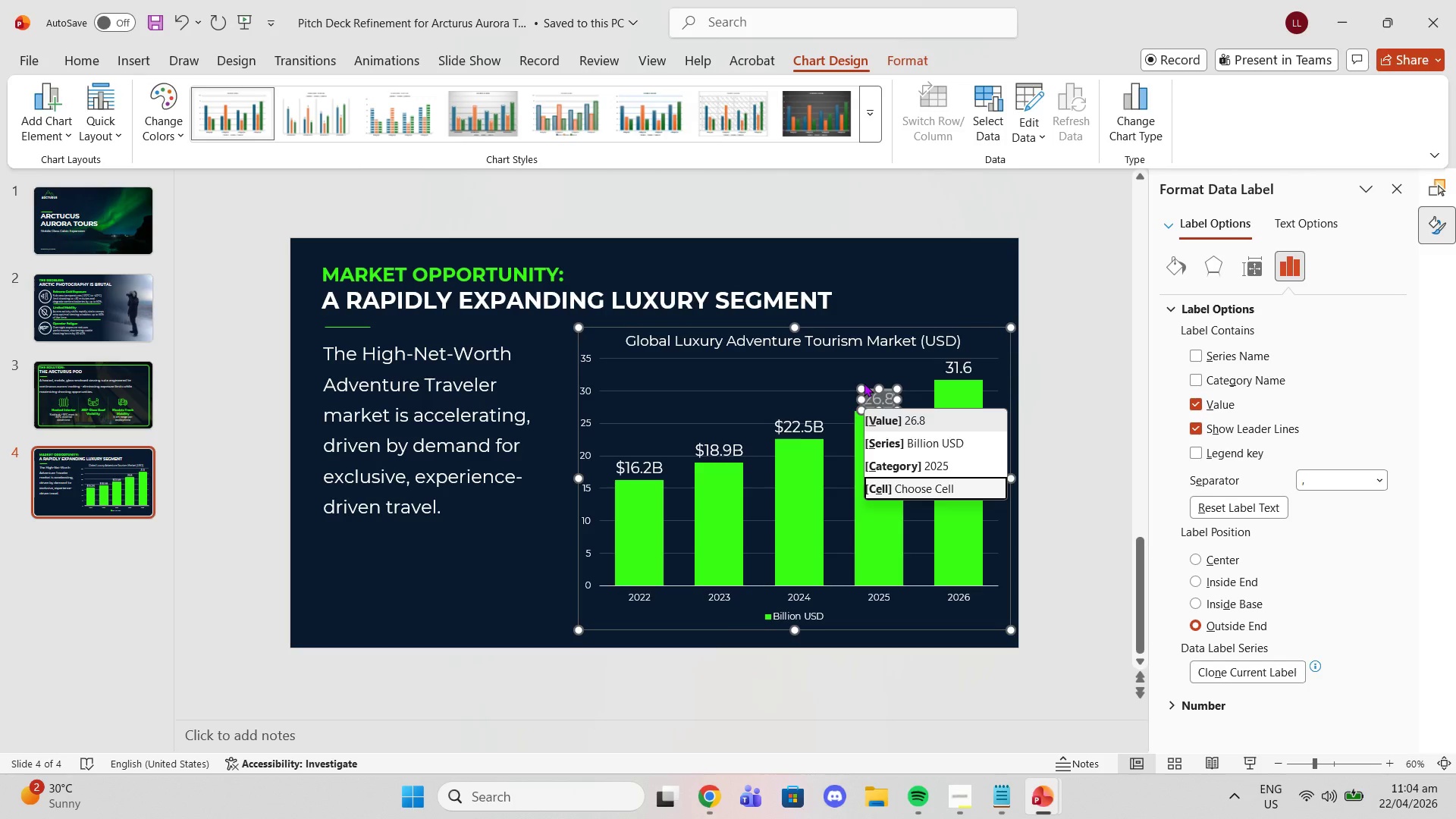 
key(ArrowRight)
 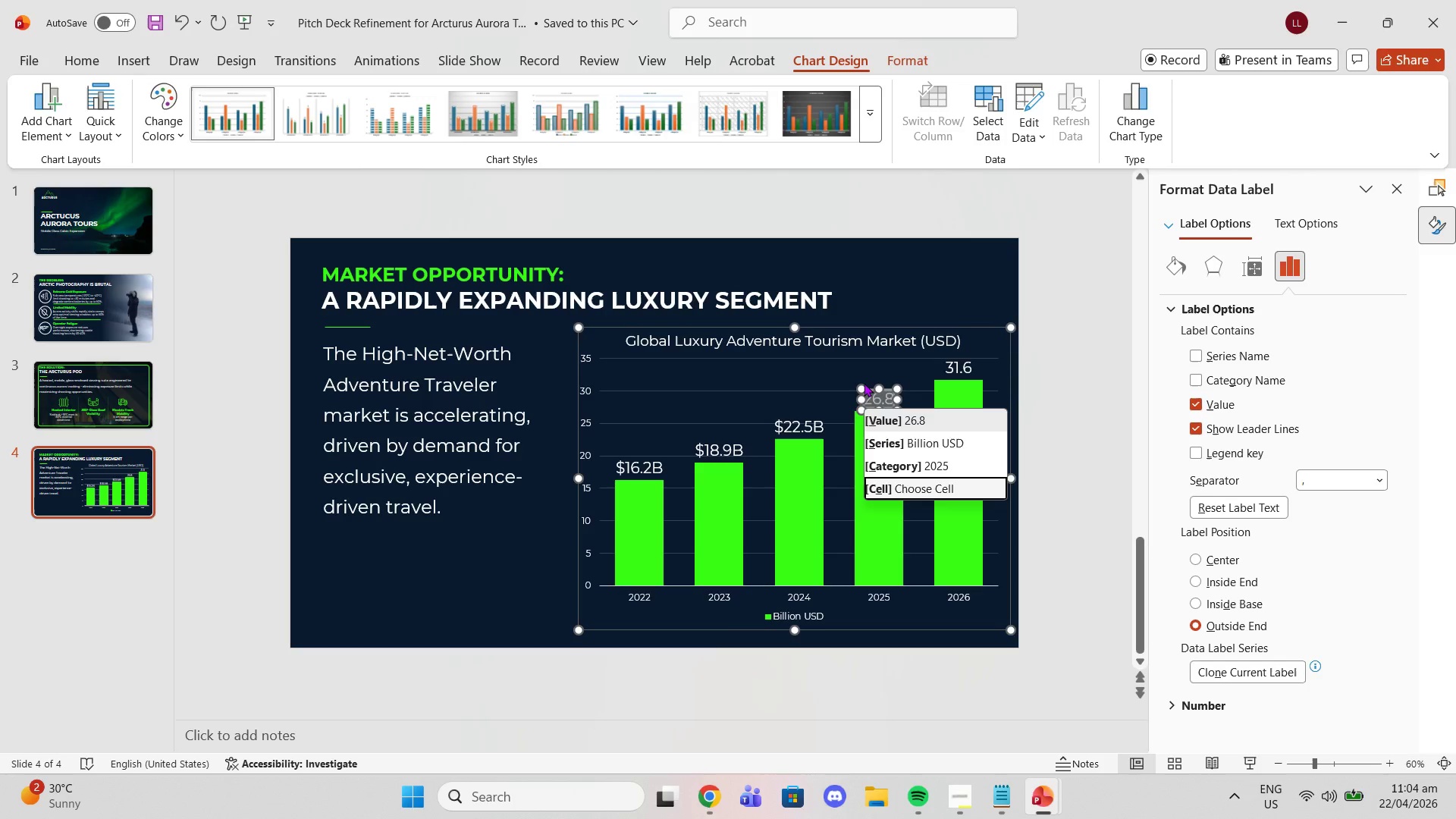 
key(Shift+ShiftLeft)
 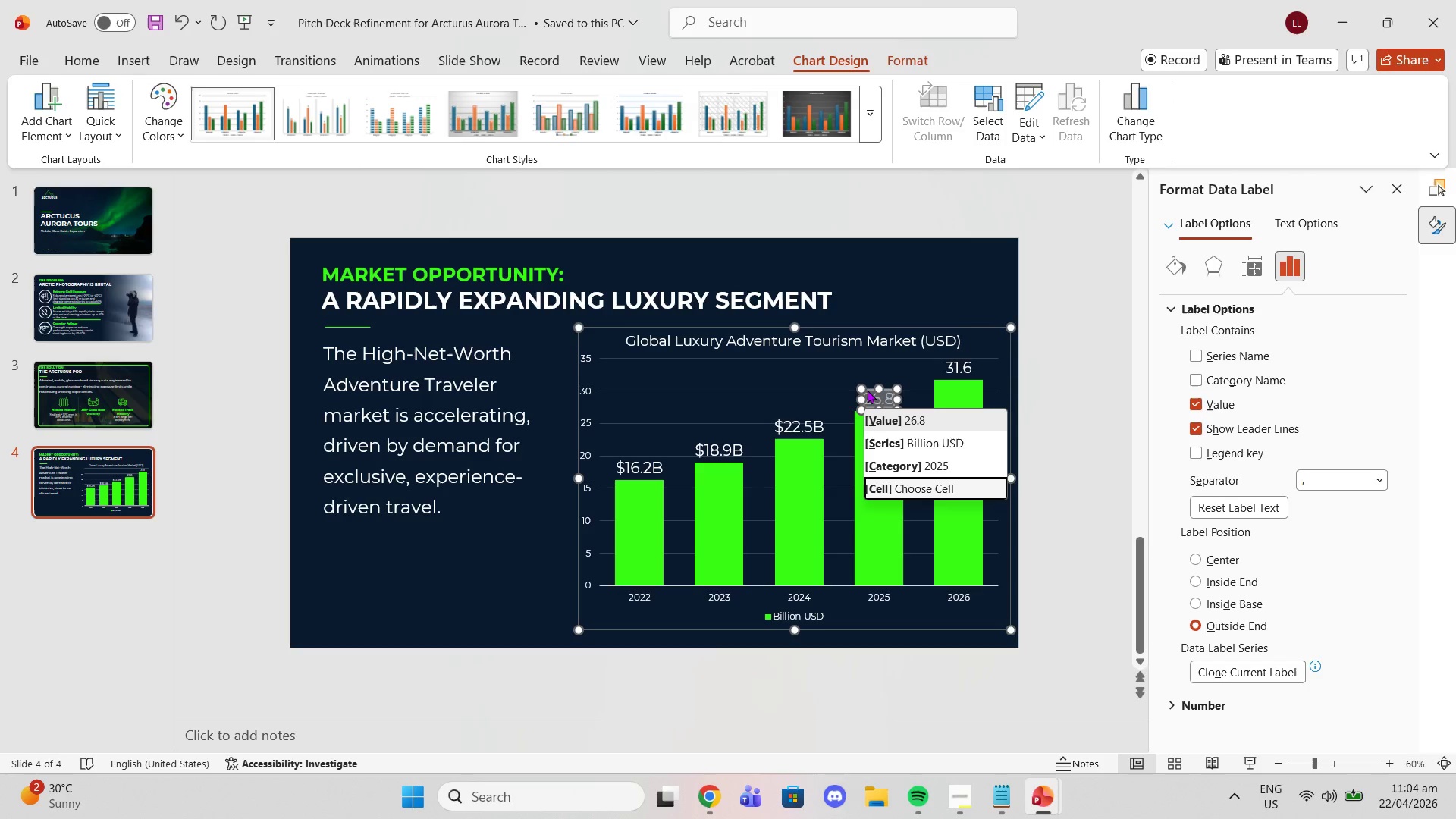 
left_click([877, 394])
 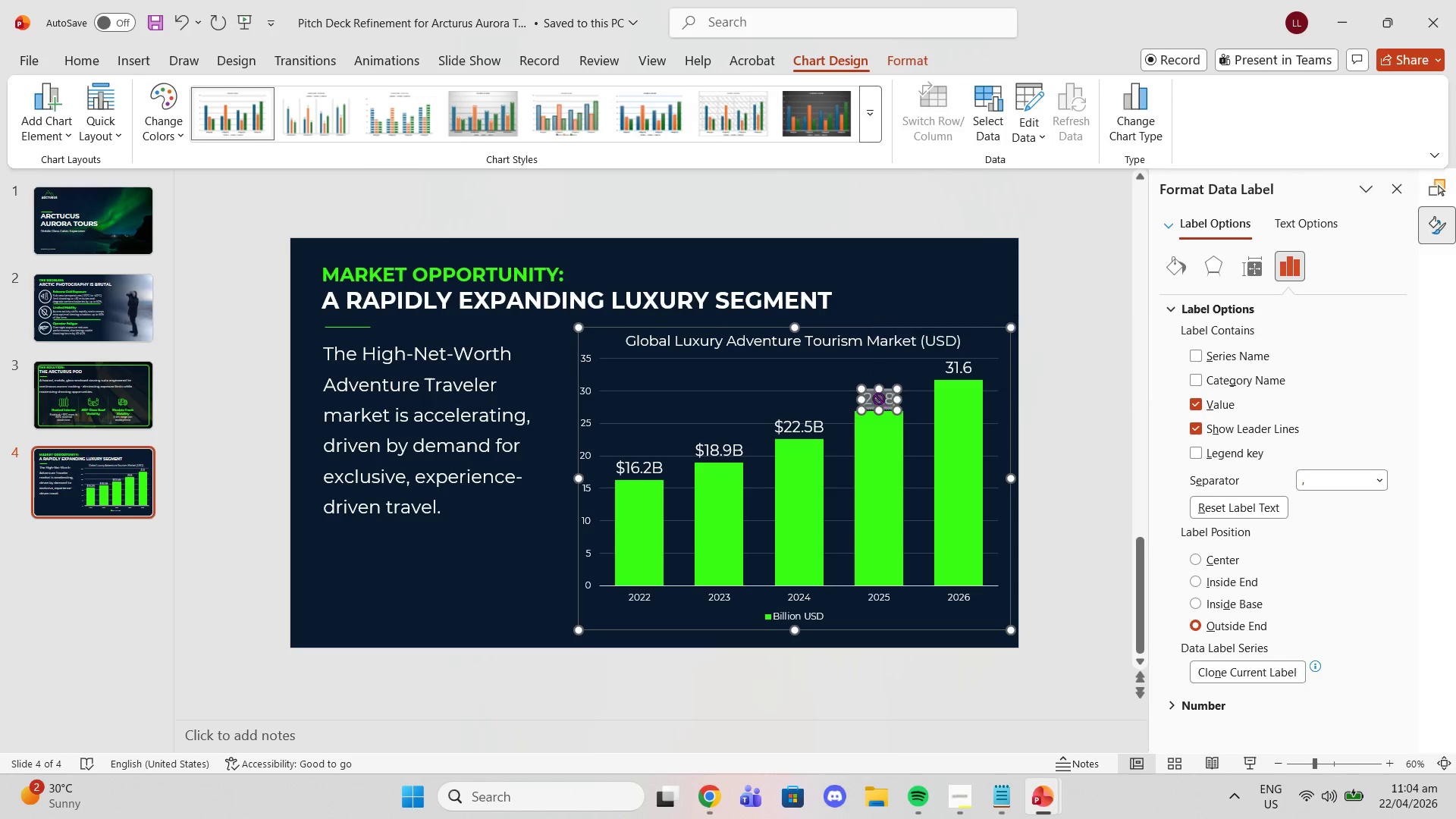 
double_click([879, 398])
 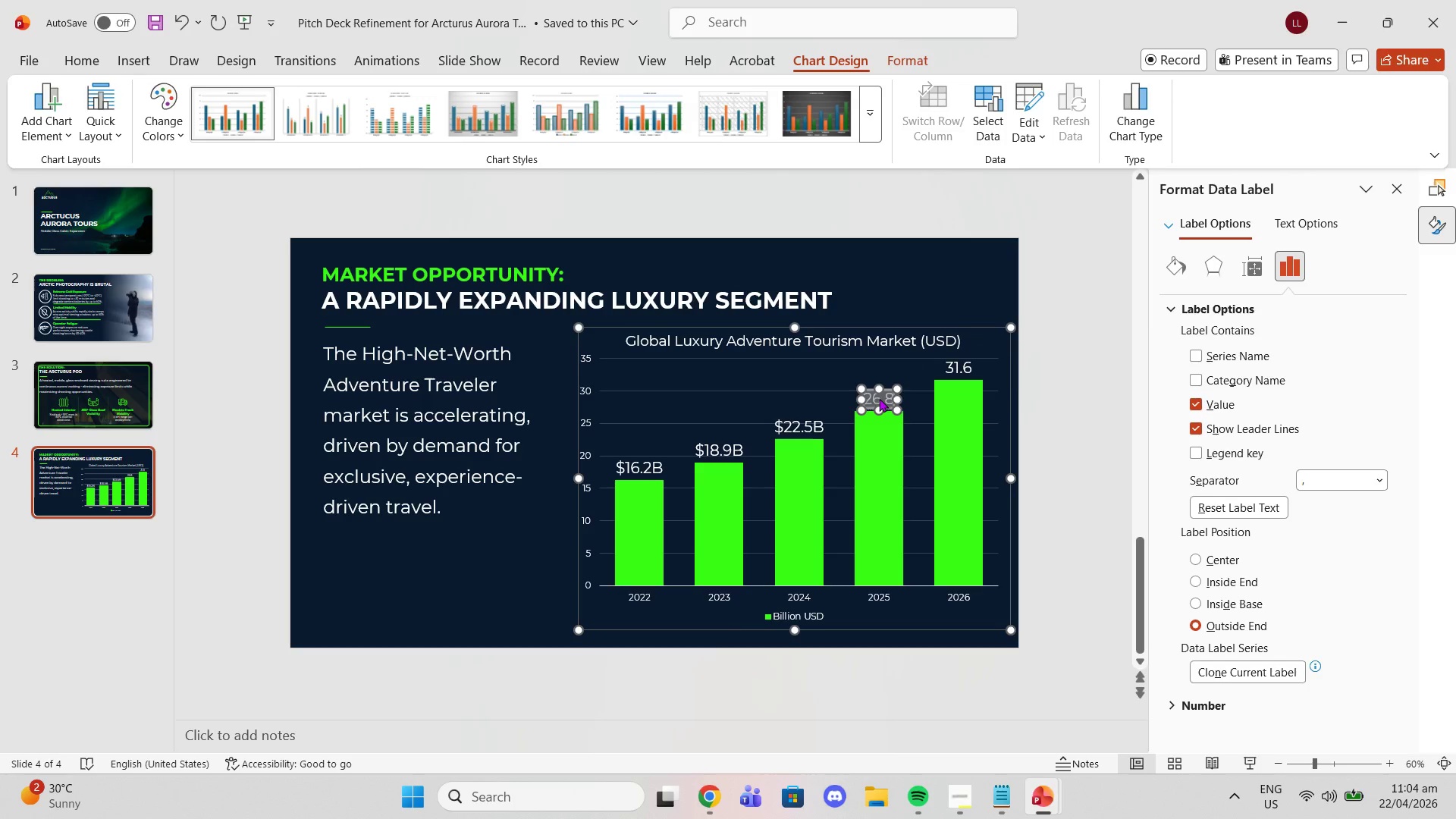 
triple_click([879, 398])
 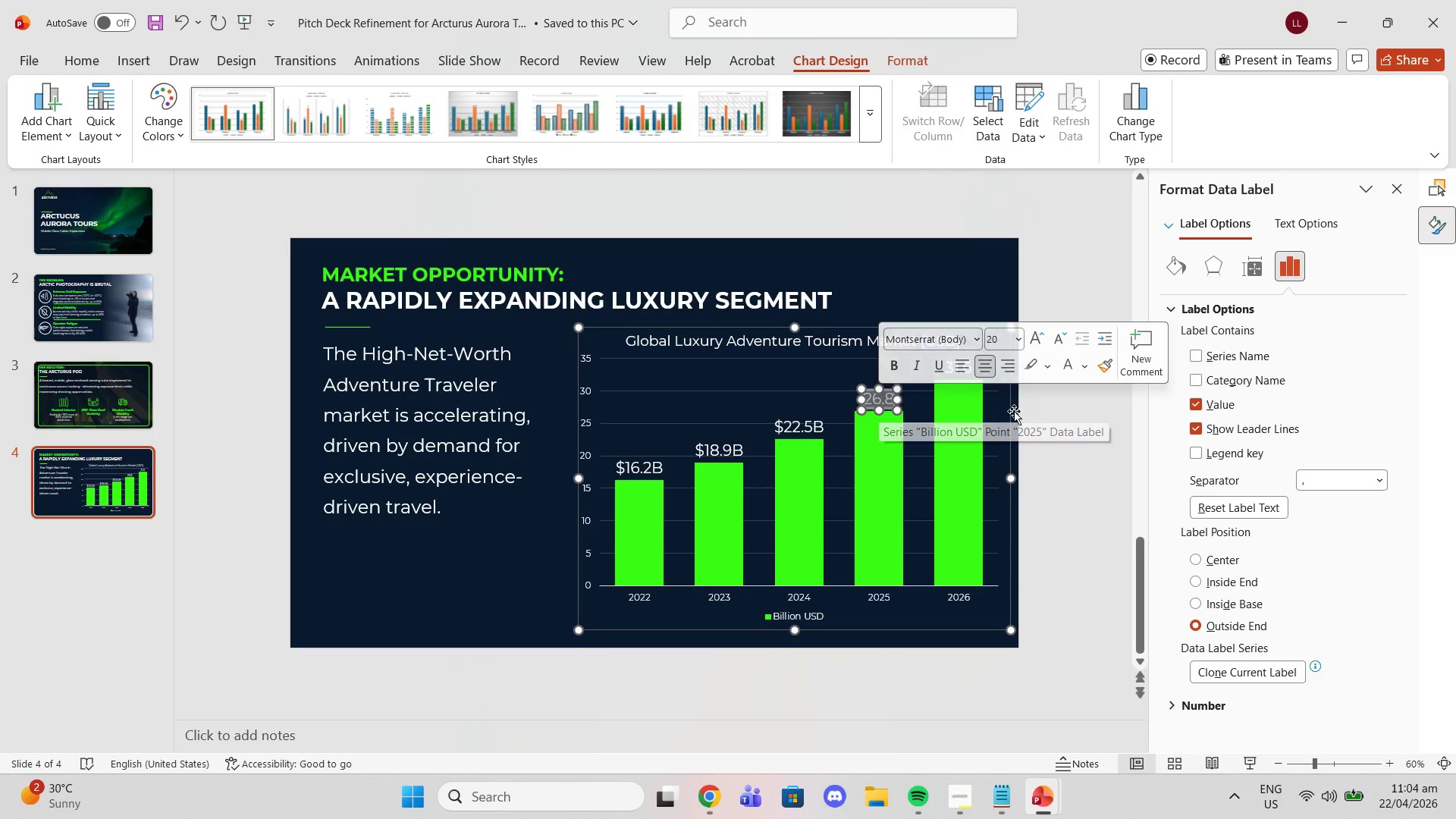 
left_click([1121, 435])
 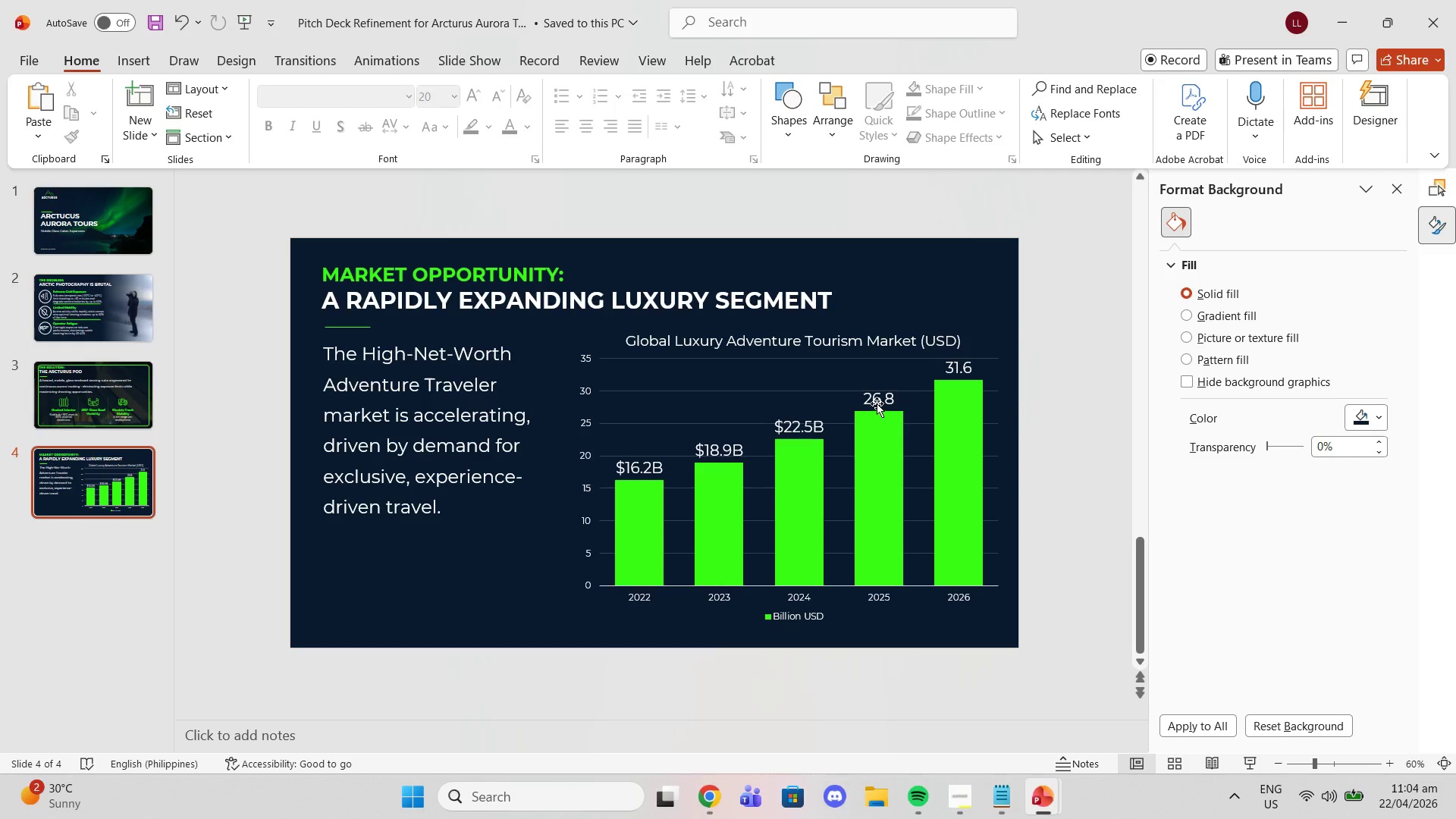 
left_click([877, 401])
 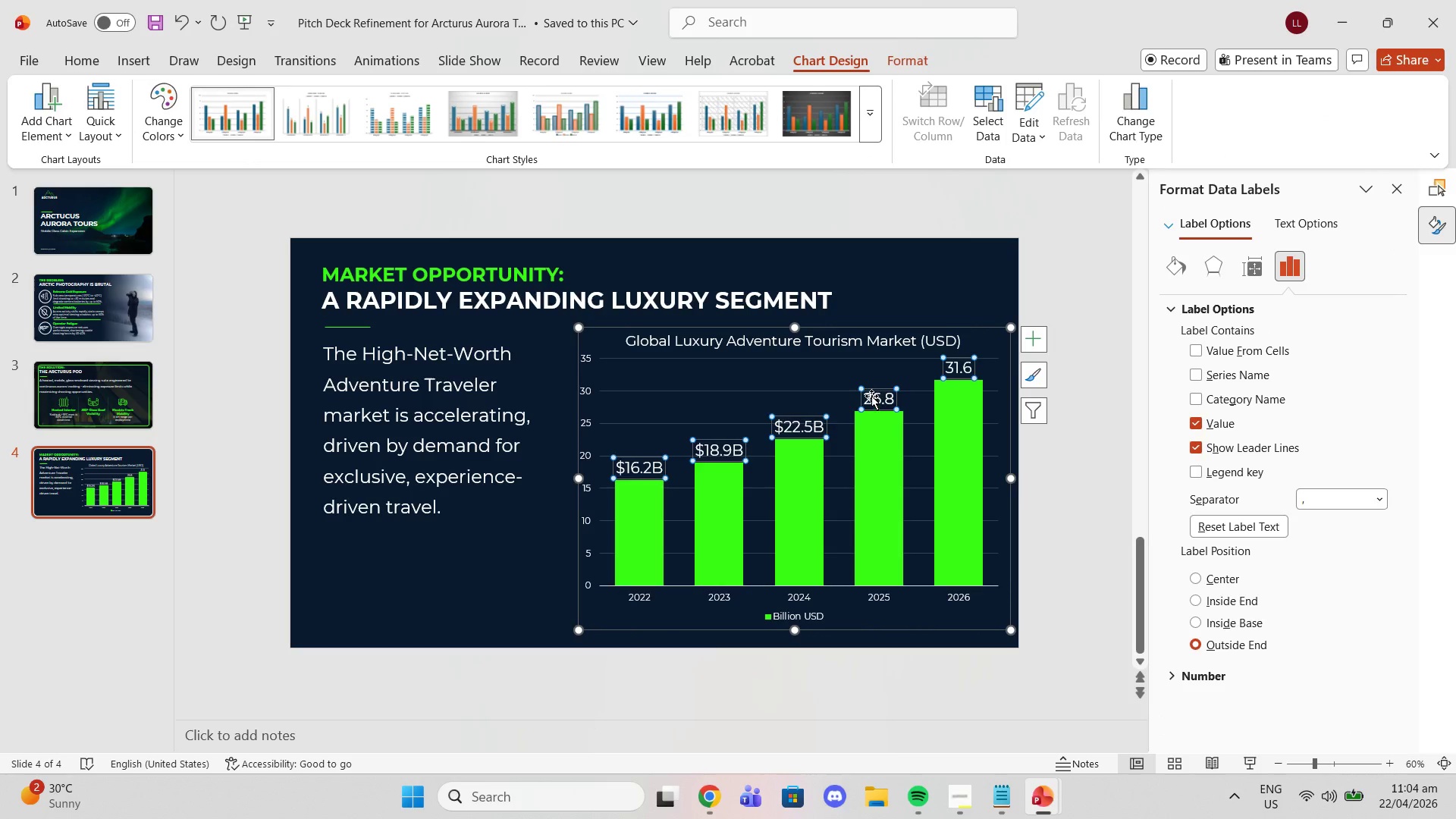 
left_click([871, 396])
 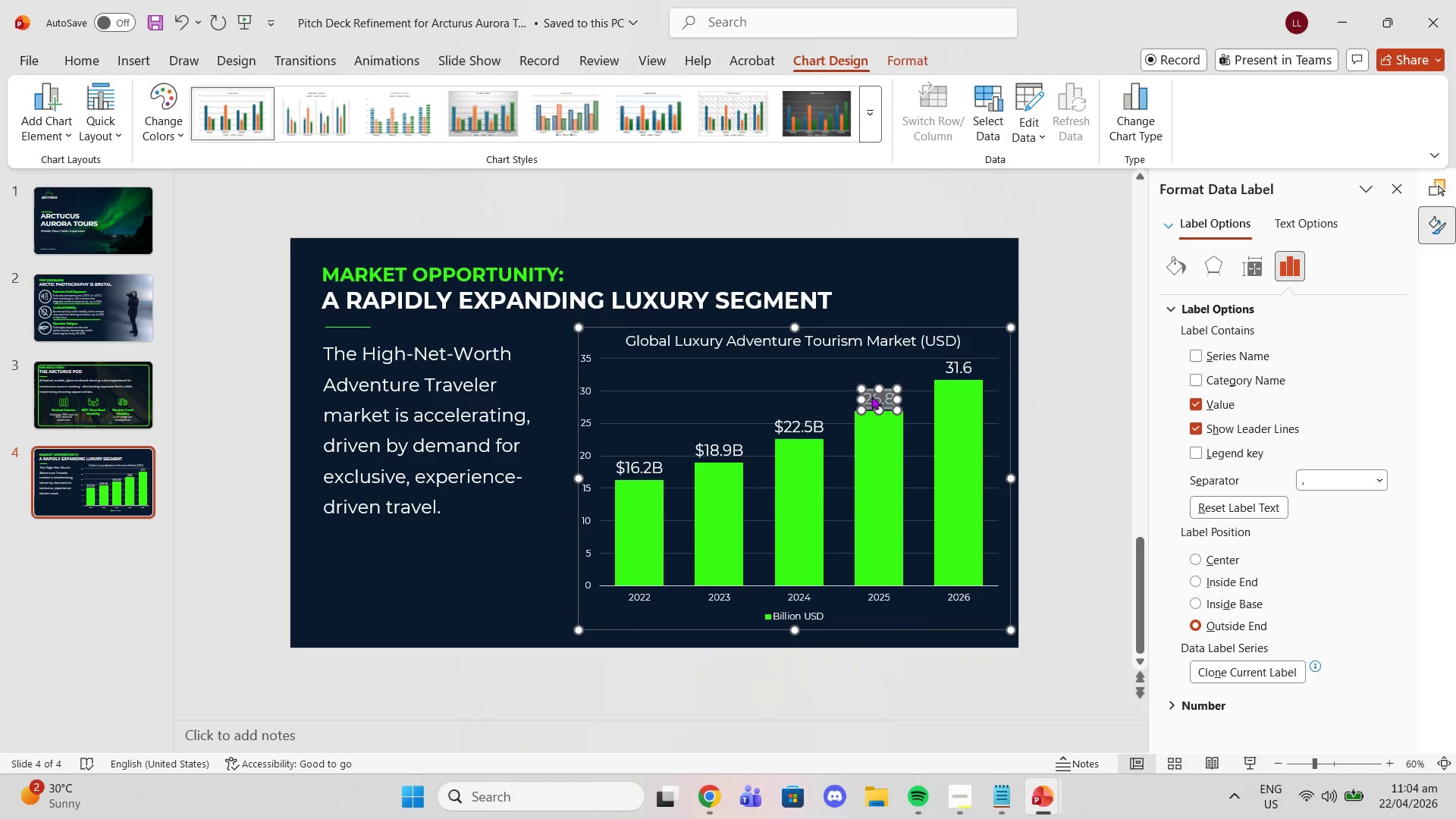 
double_click([871, 396])
 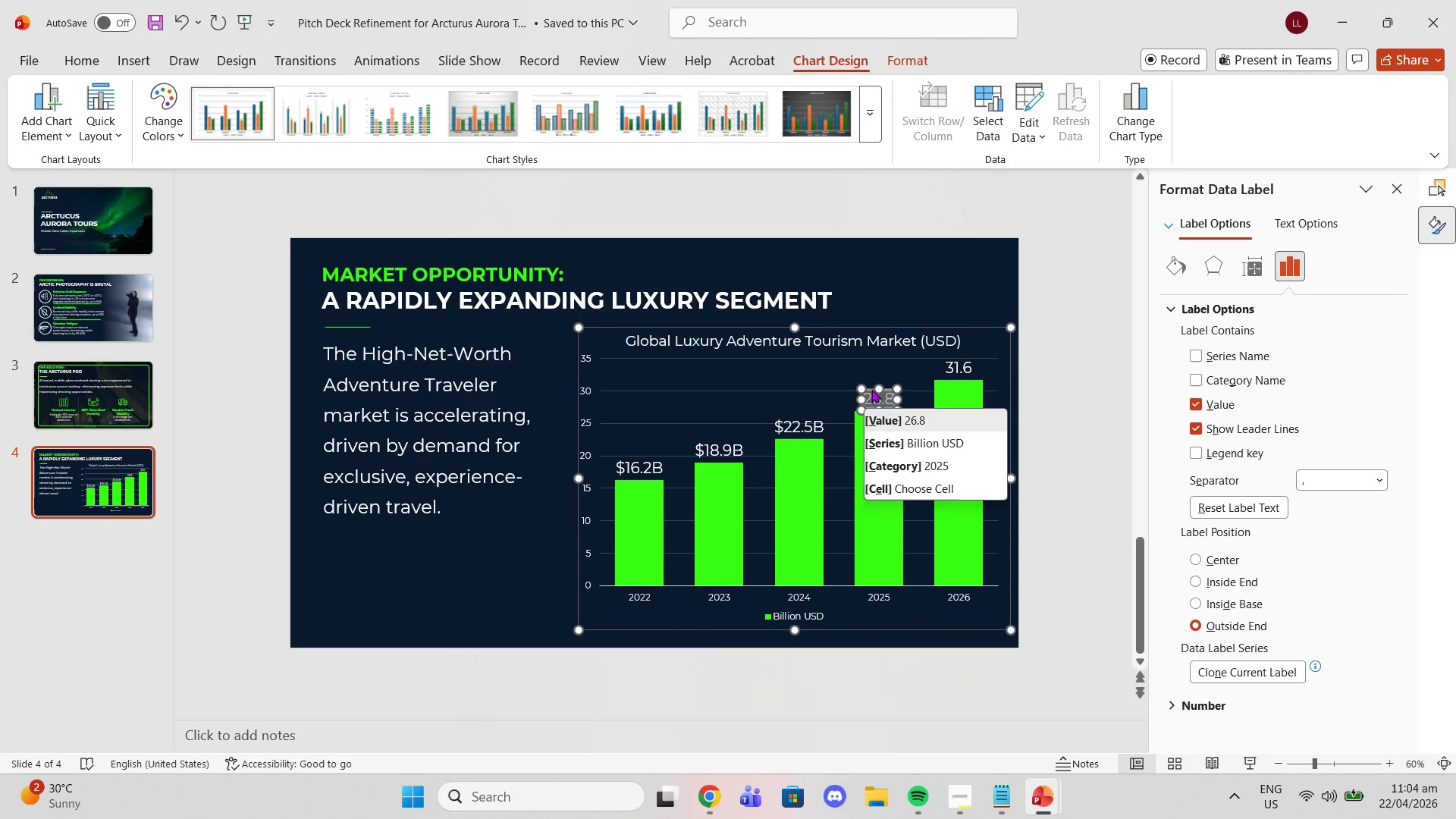 
left_click([871, 390])
 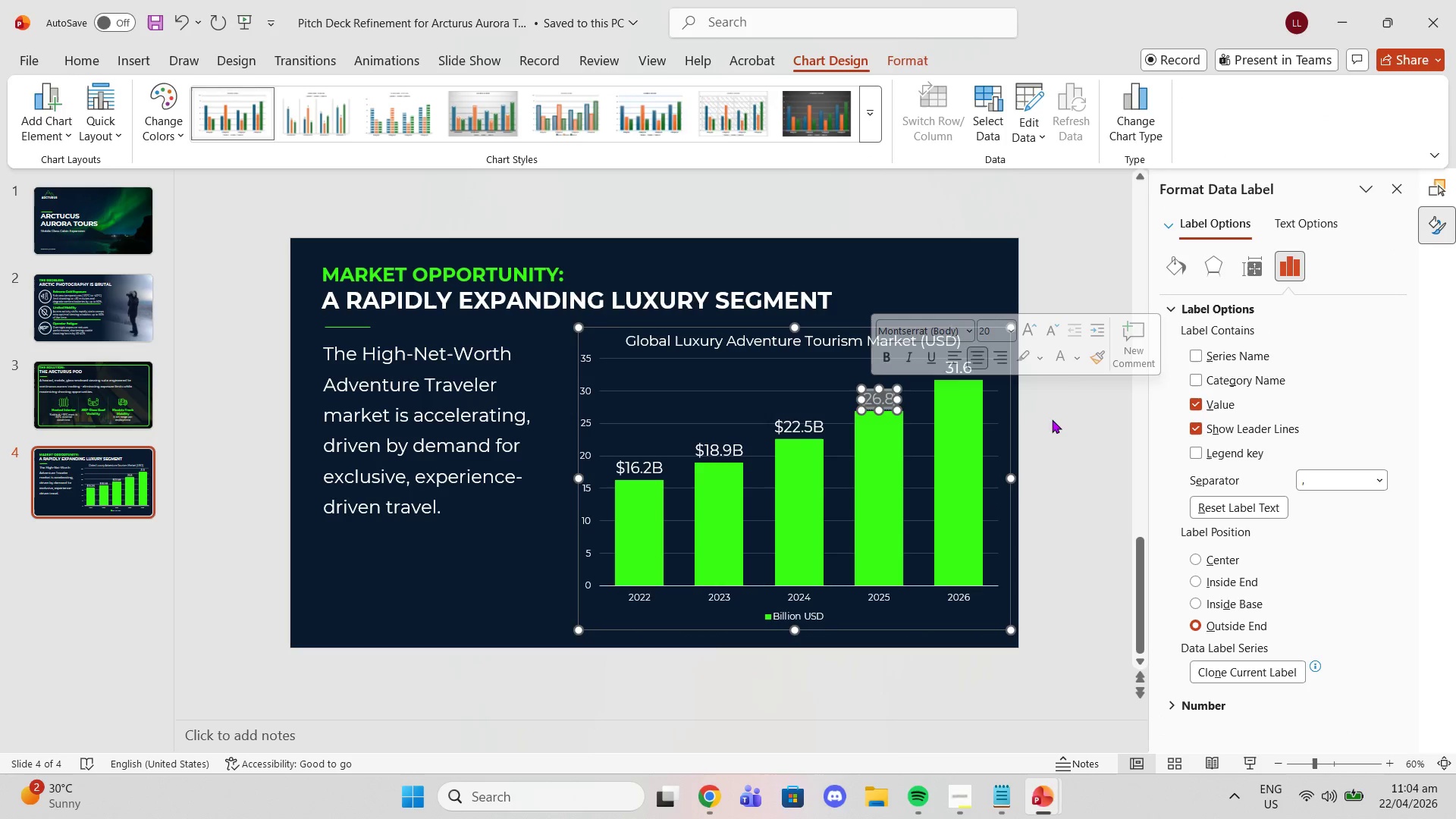 
left_click([1059, 419])
 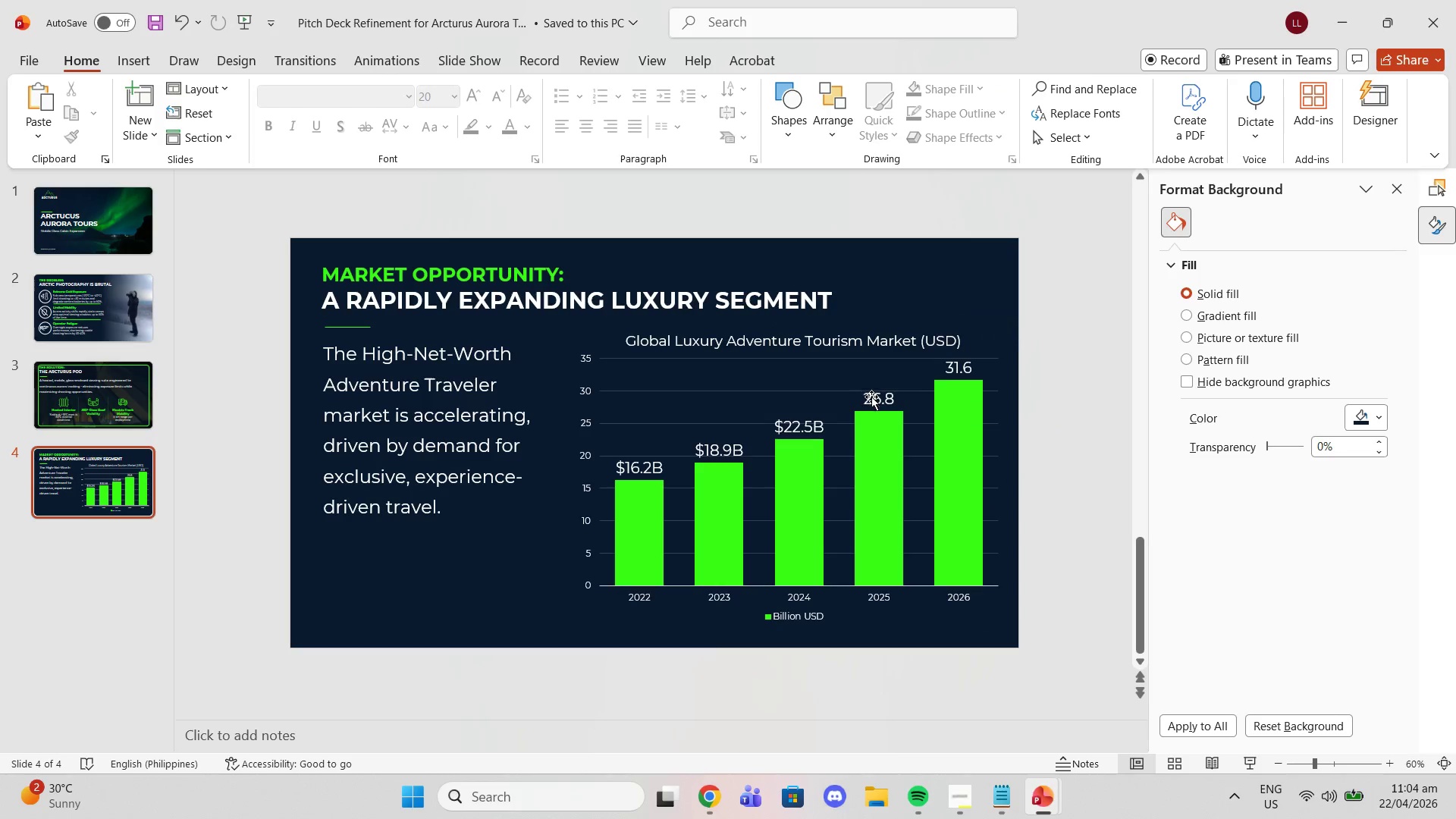 
left_click([871, 397])
 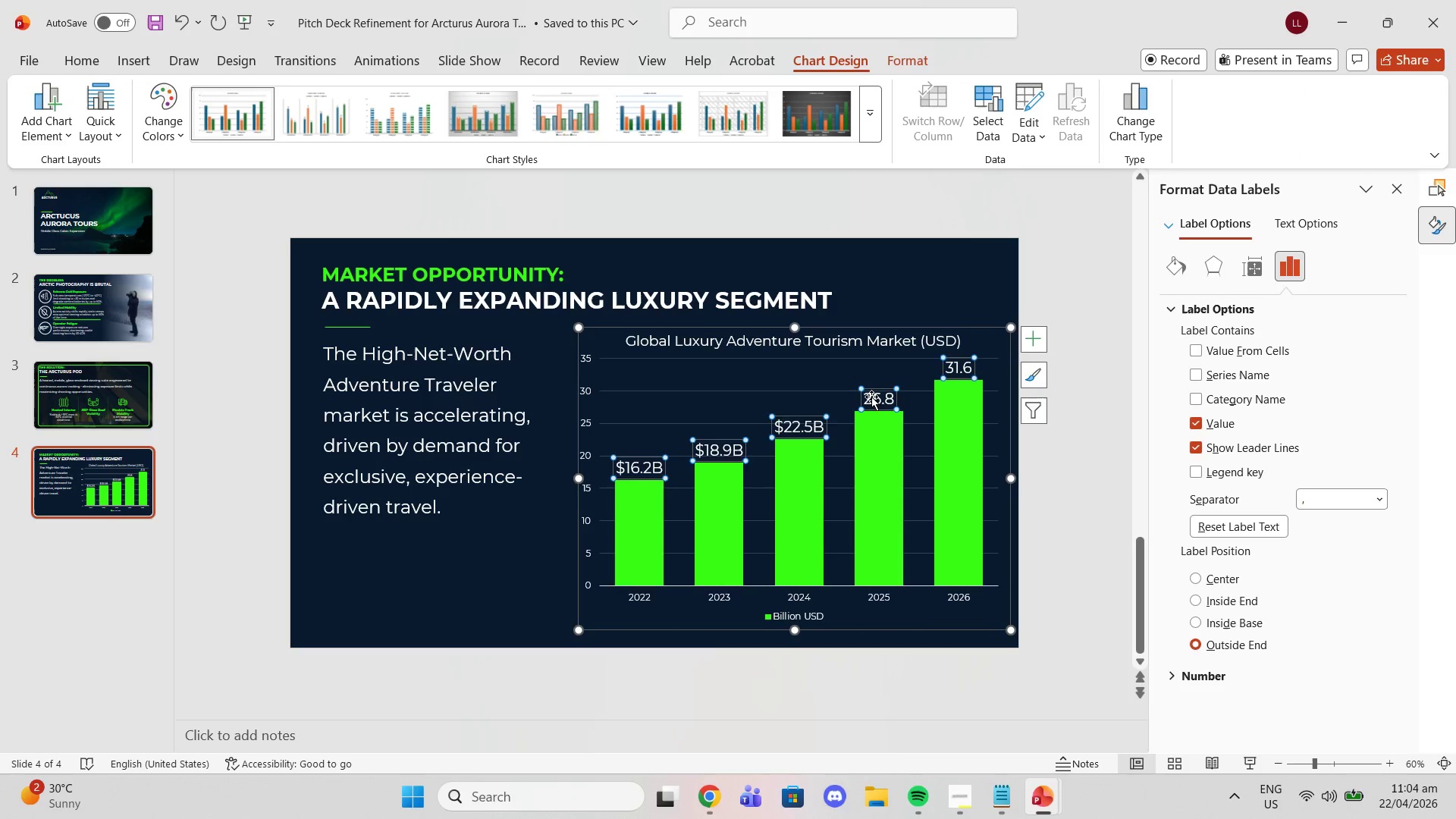 
left_click([871, 397])
 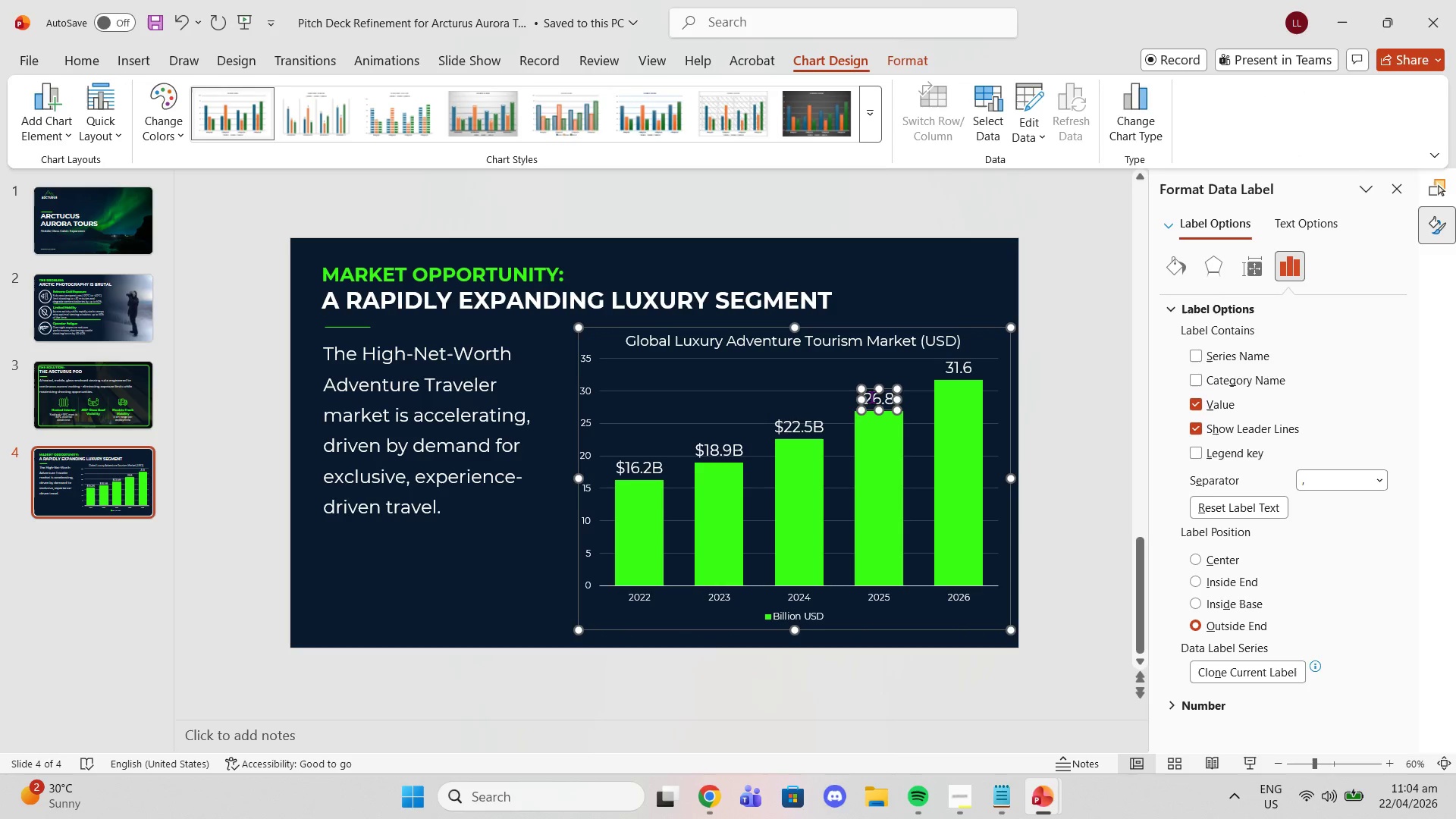 
left_click([871, 397])
 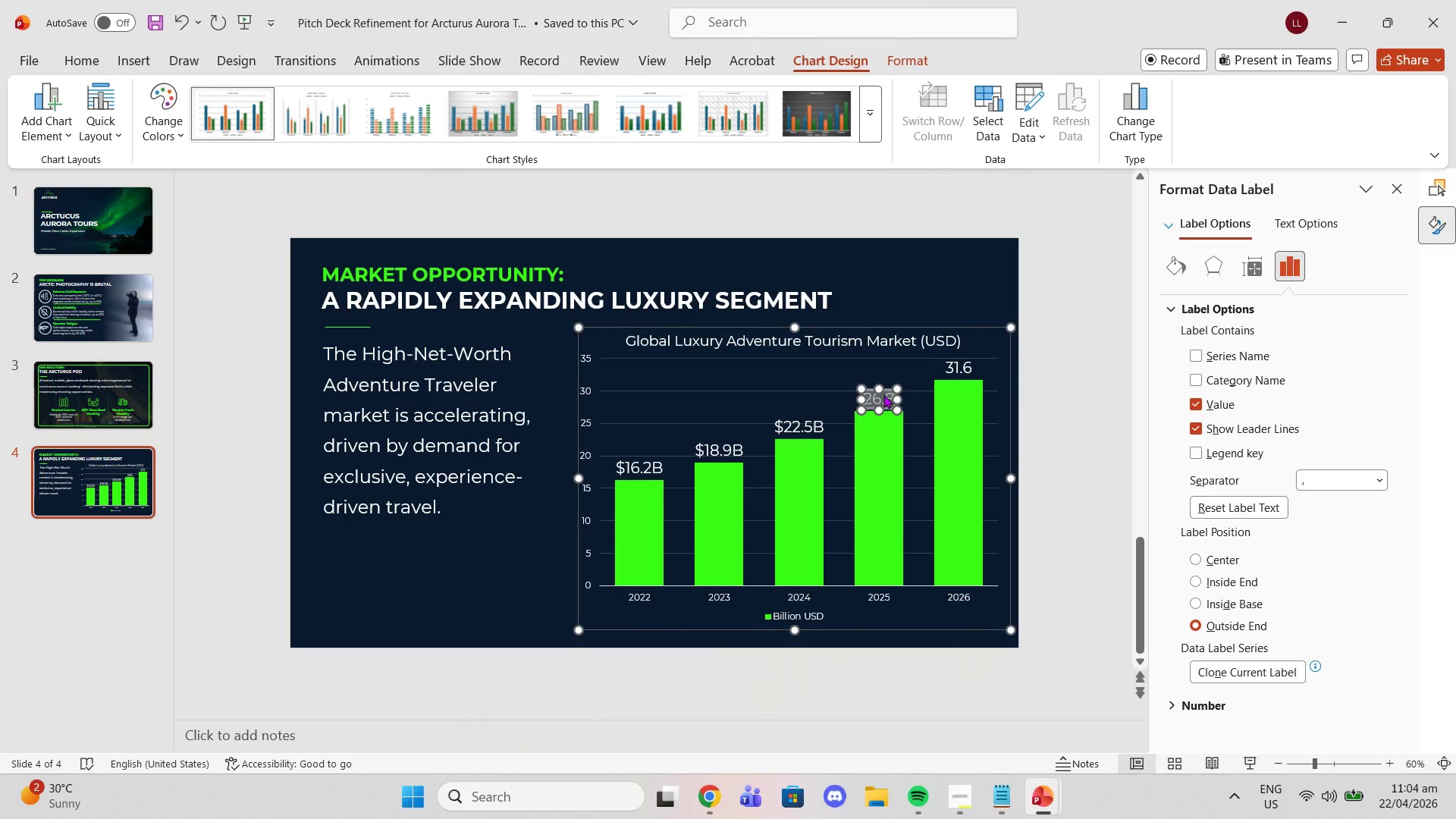 
key(ArrowLeft)
 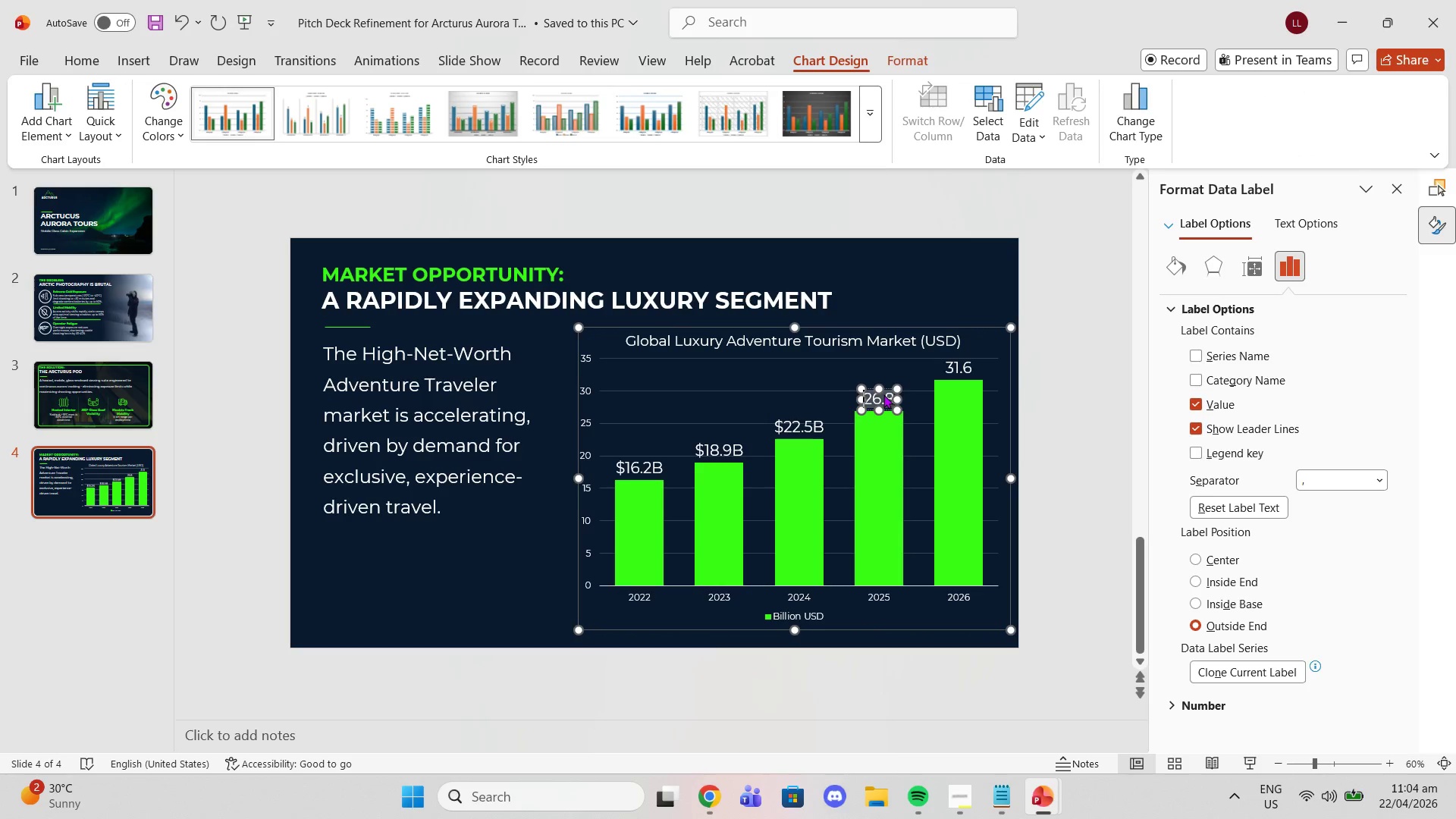 
key(ArrowLeft)
 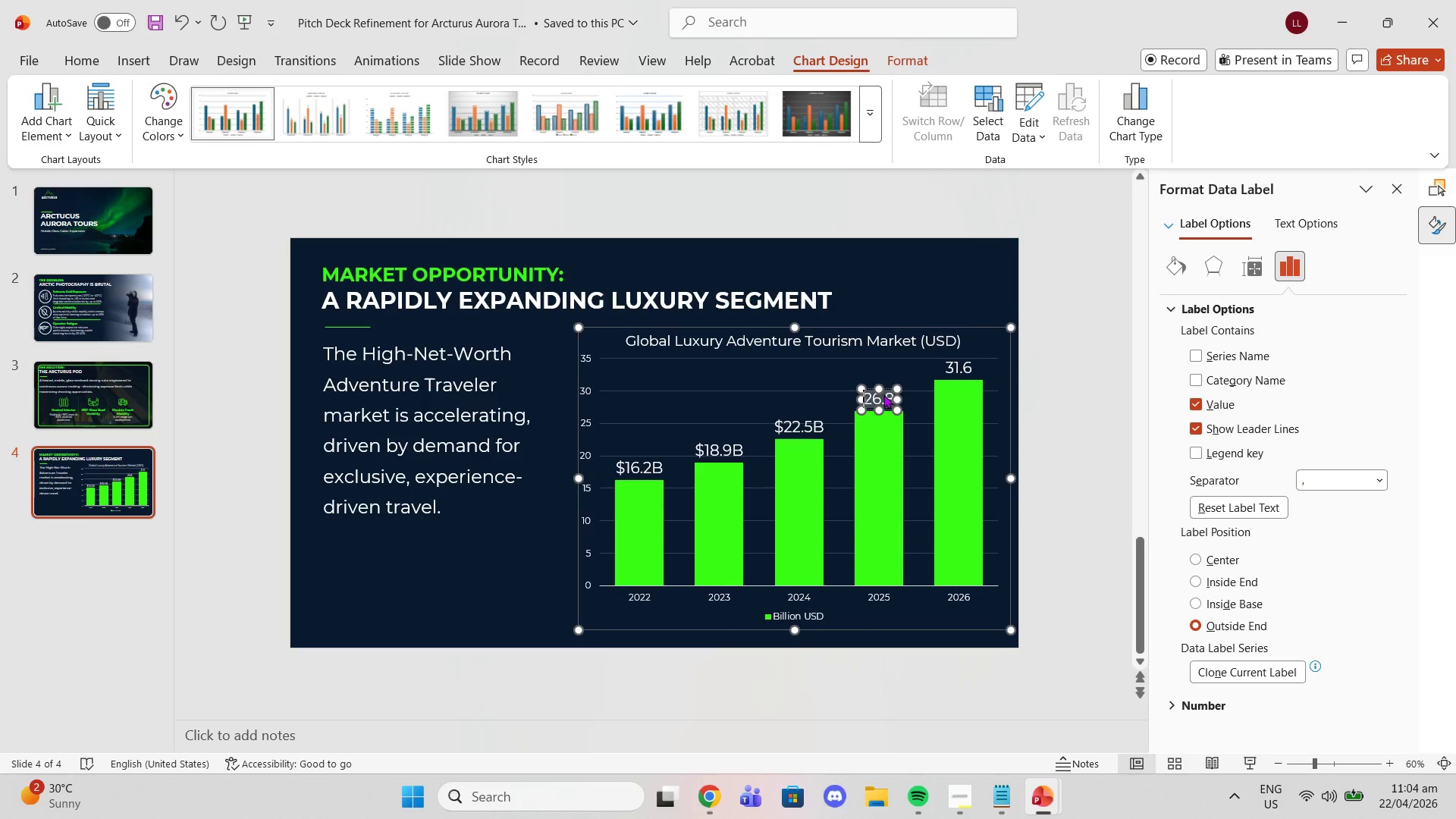 
key(ArrowLeft)
 